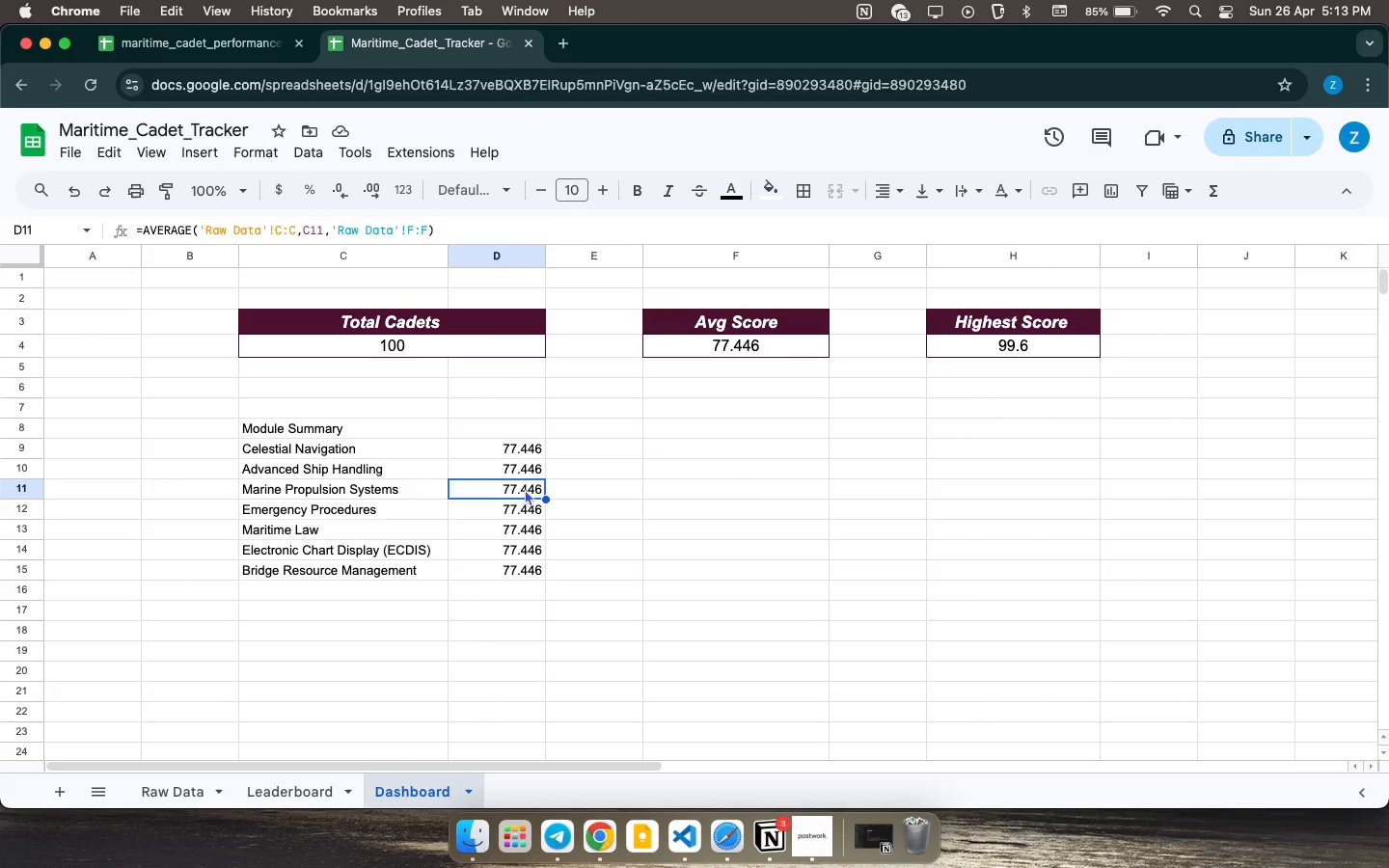 
double_click([525, 489])
 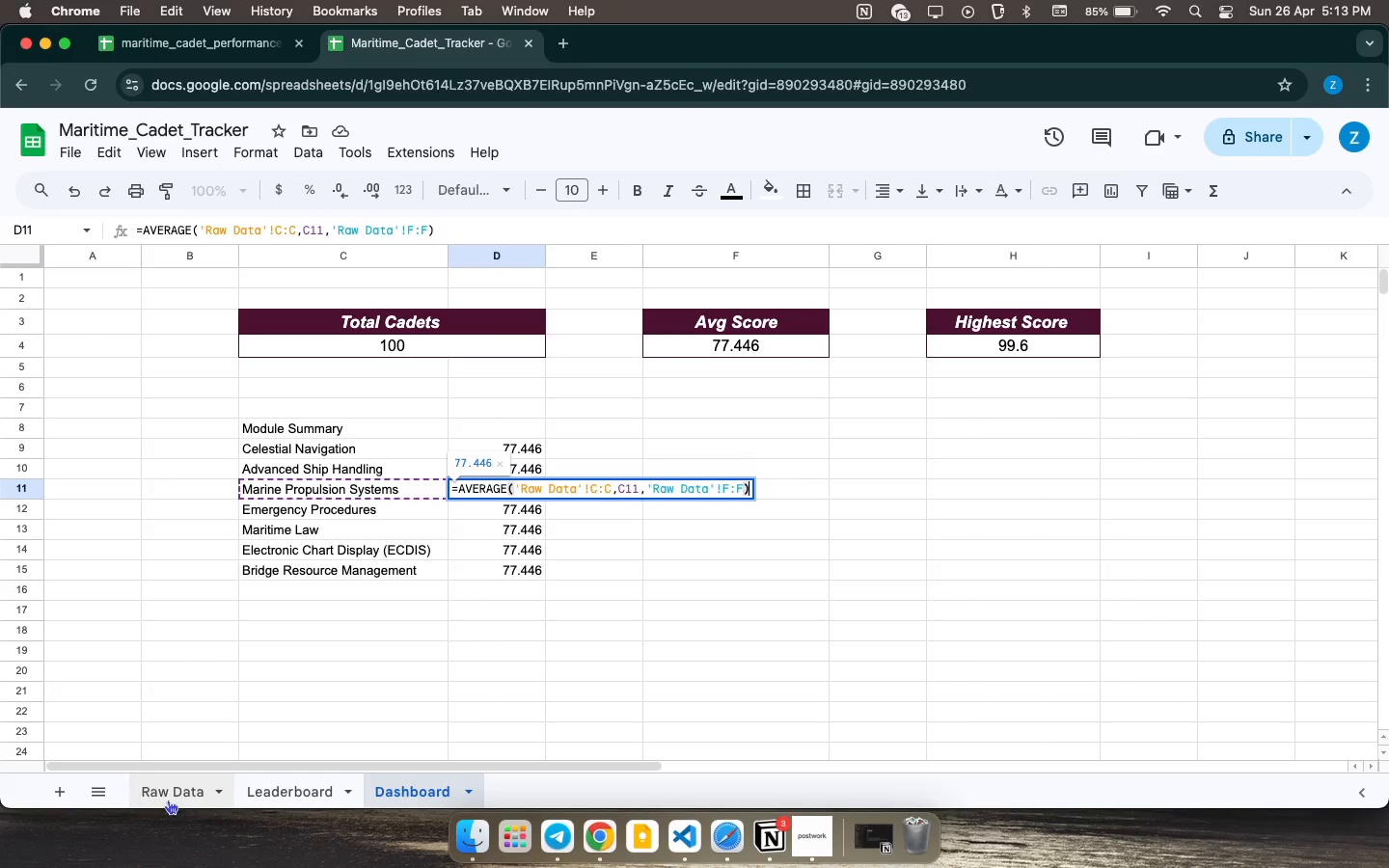 
wait(8.11)
 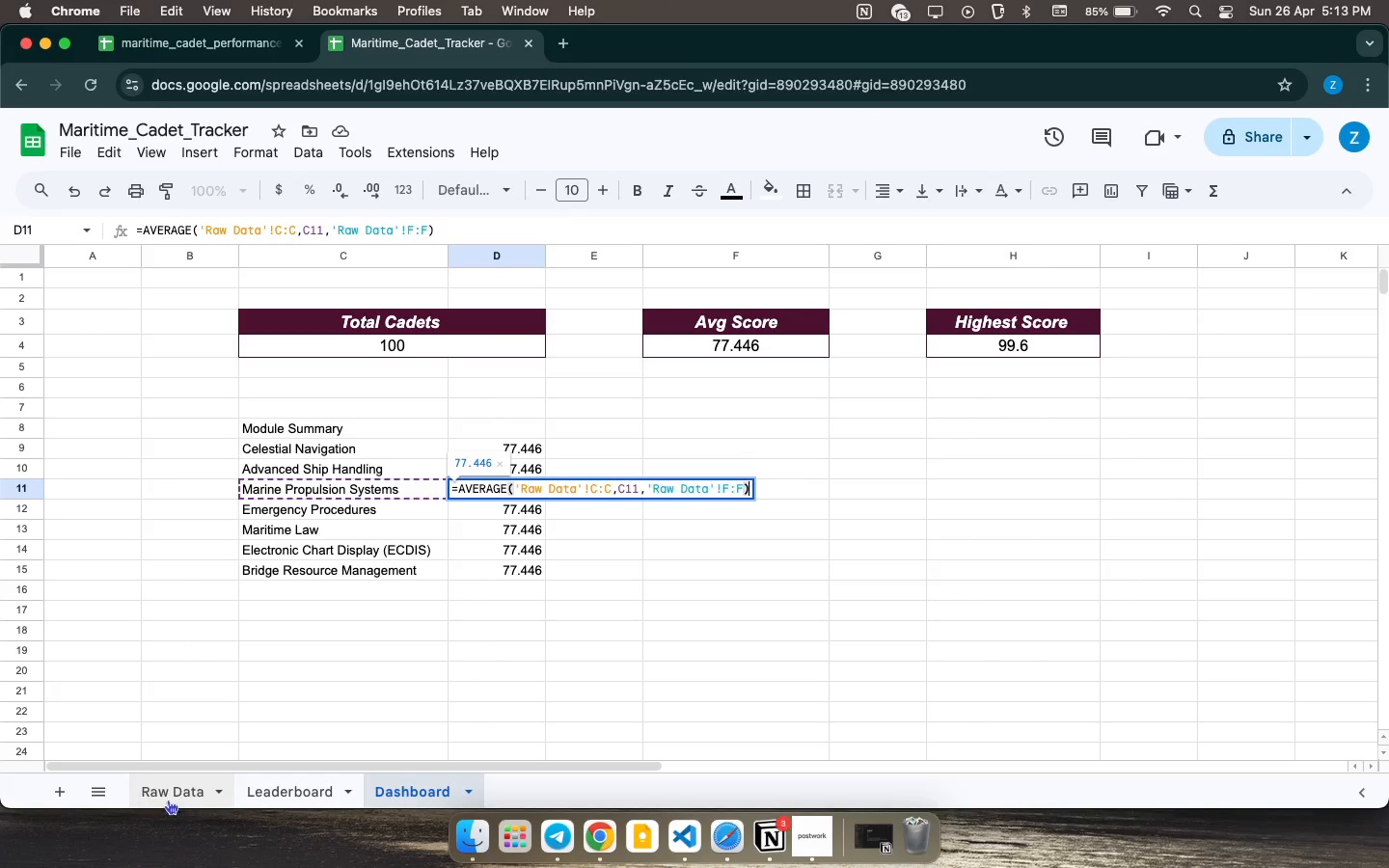 
left_click([400, 785])
 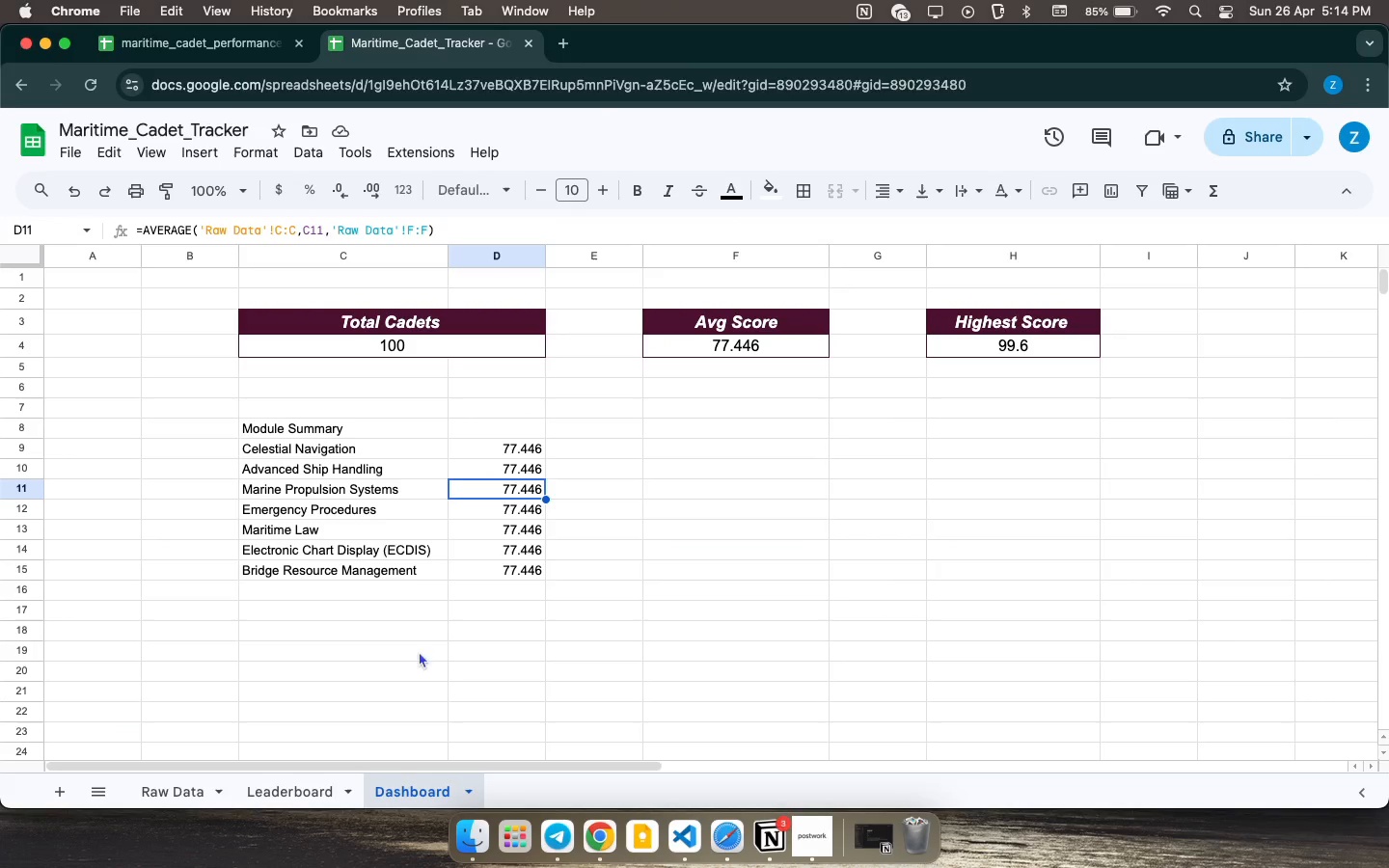 
wait(5.89)
 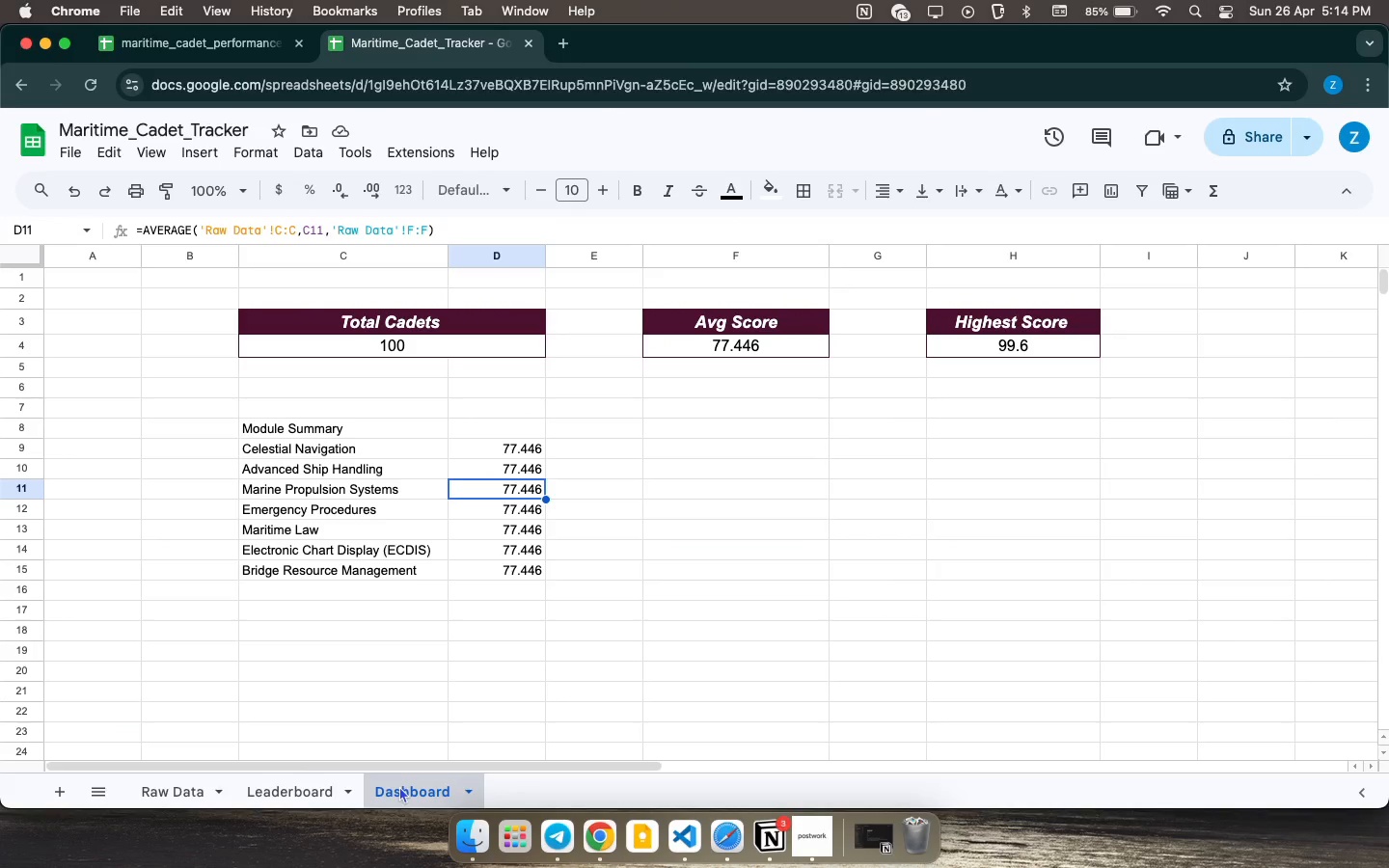 
double_click([521, 446])
 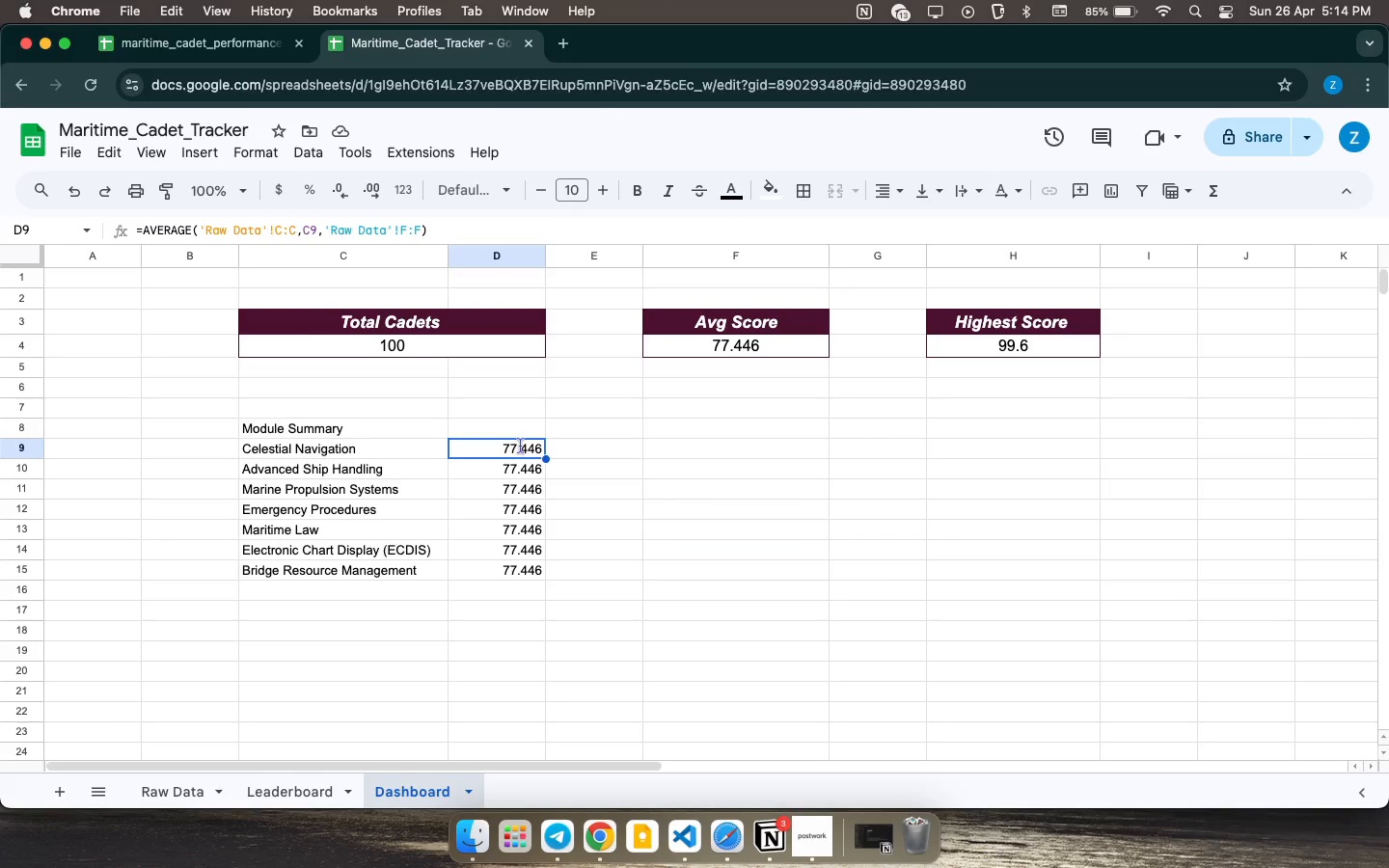 
triple_click([521, 446])
 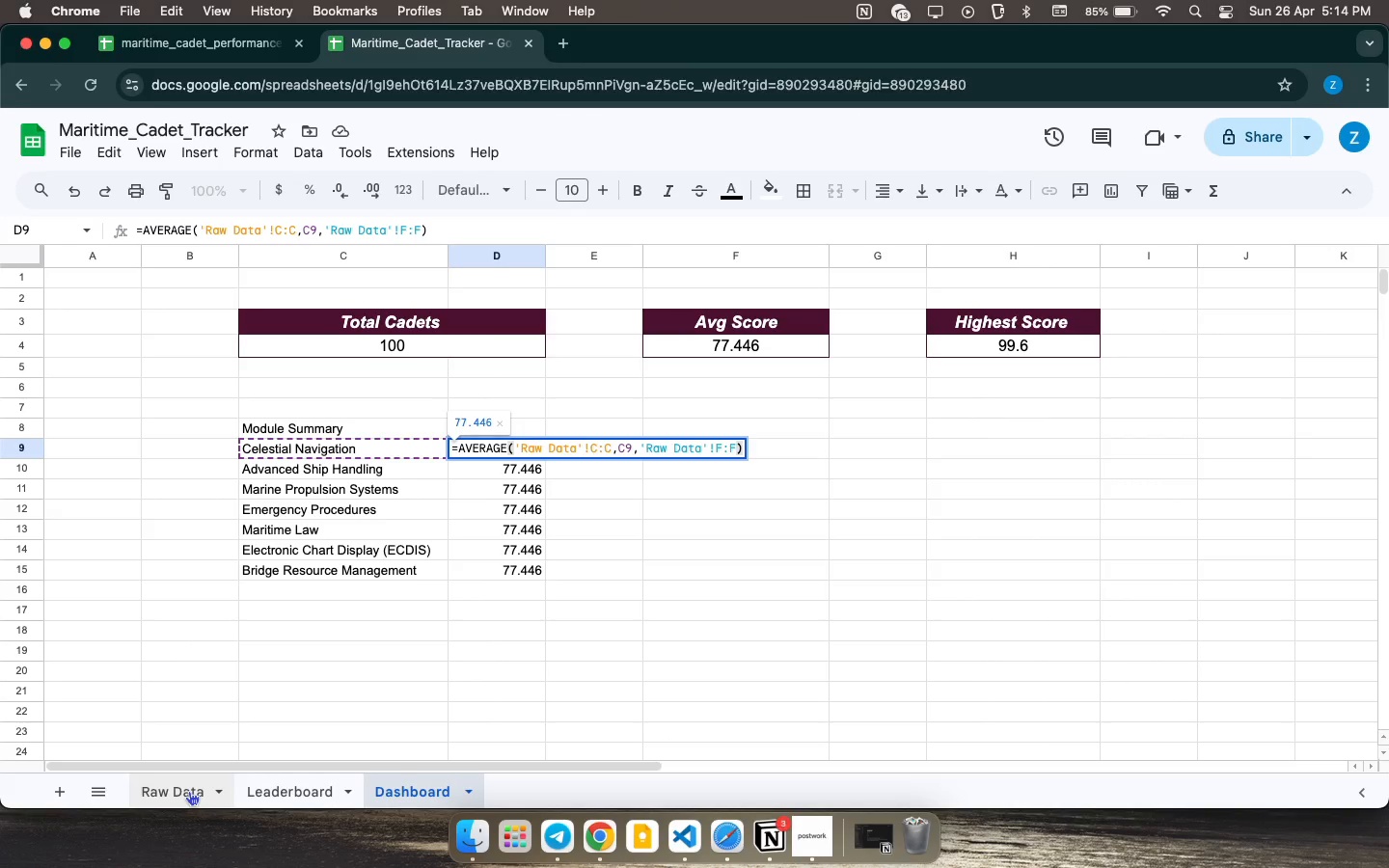 
wait(14.73)
 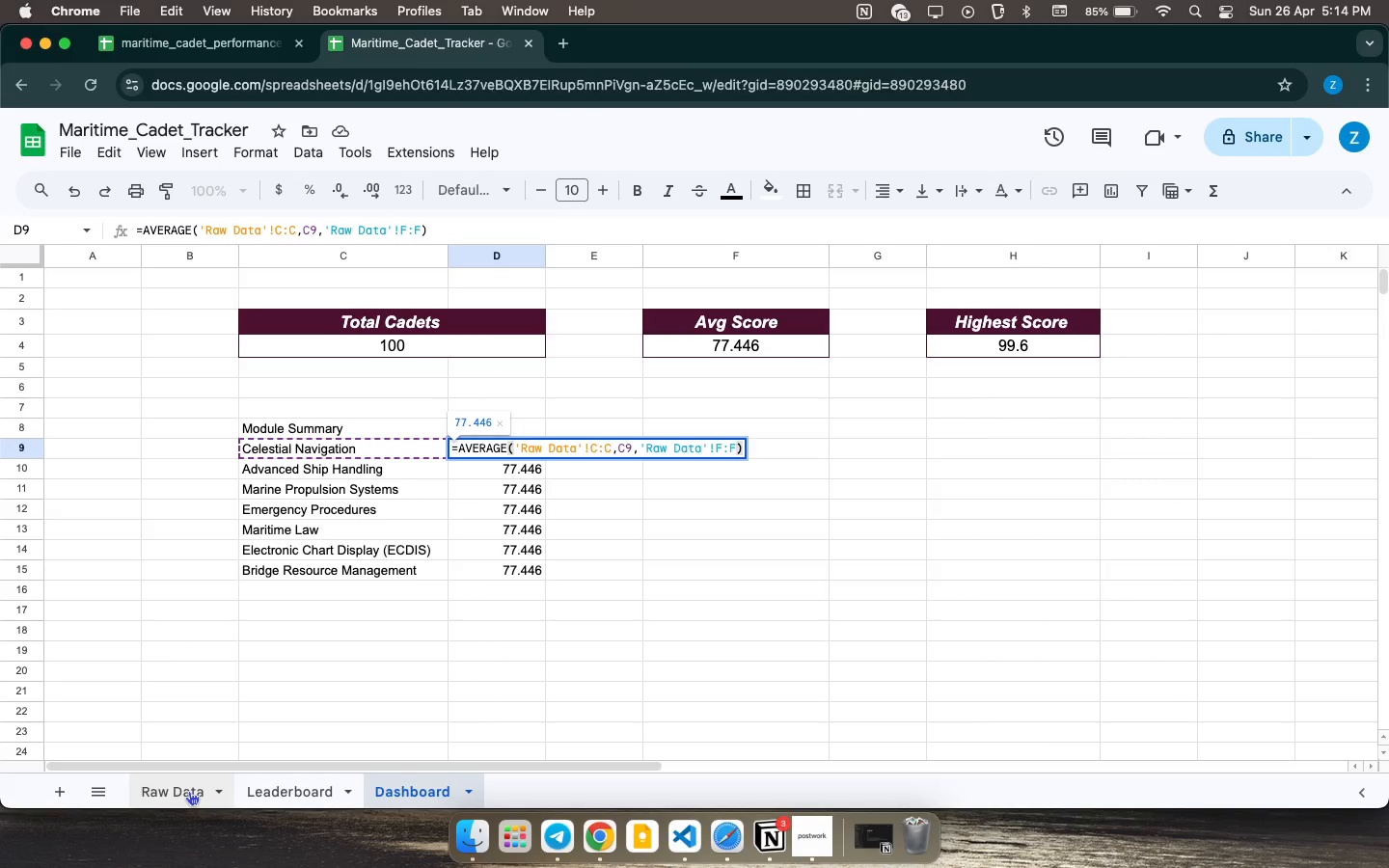 
left_click([189, 791])
 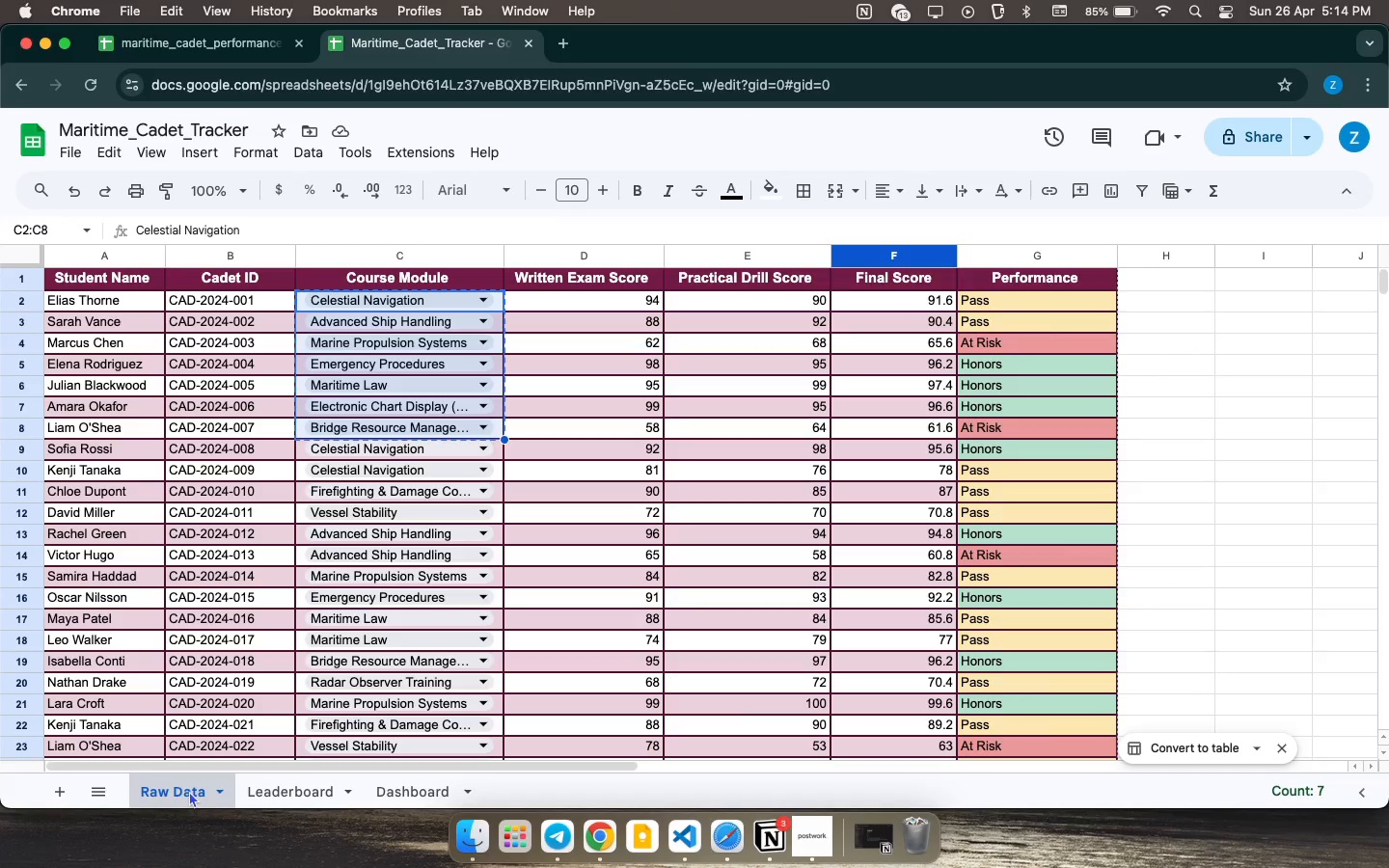 
left_click([501, 660])
 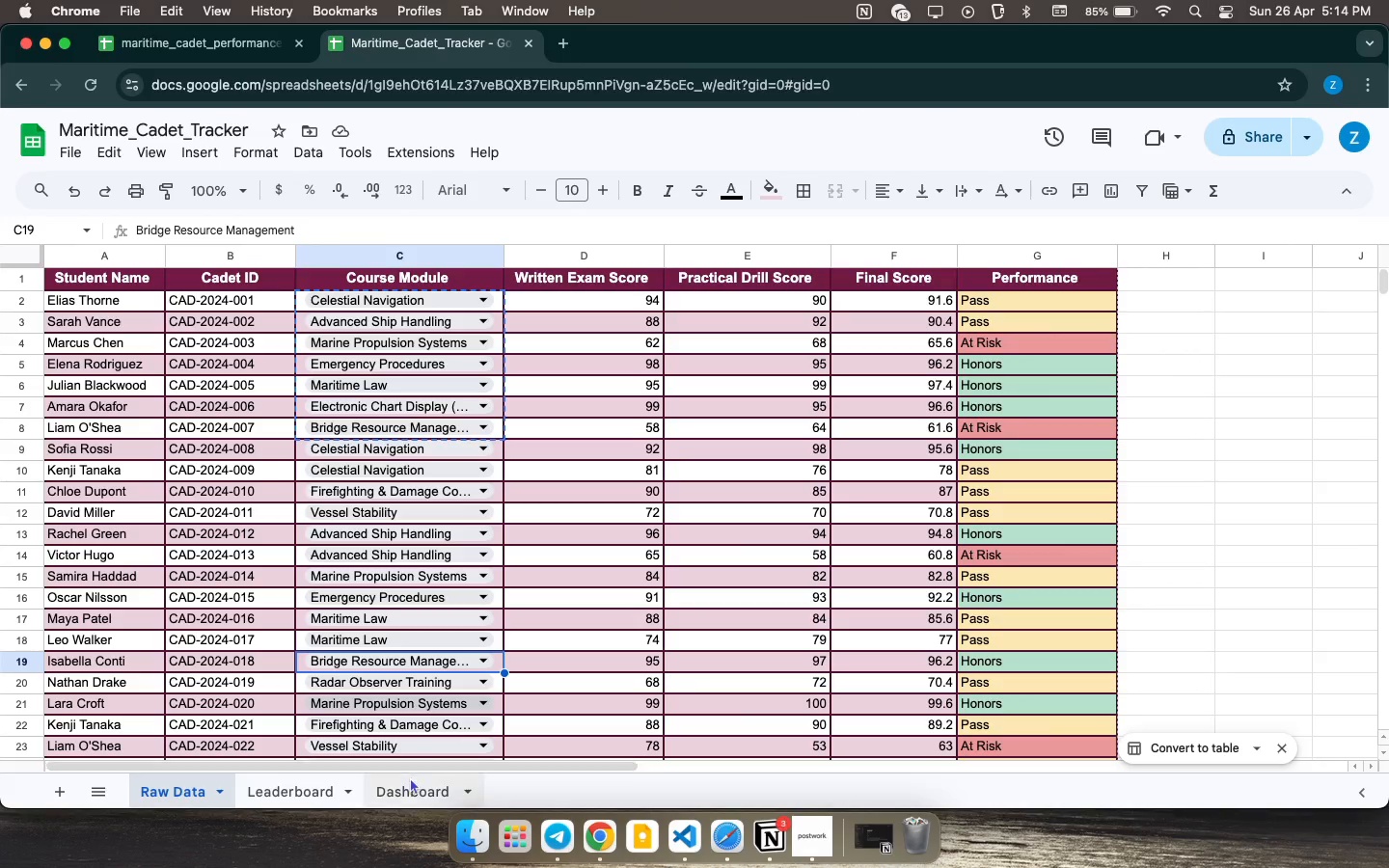 
left_click([410, 792])
 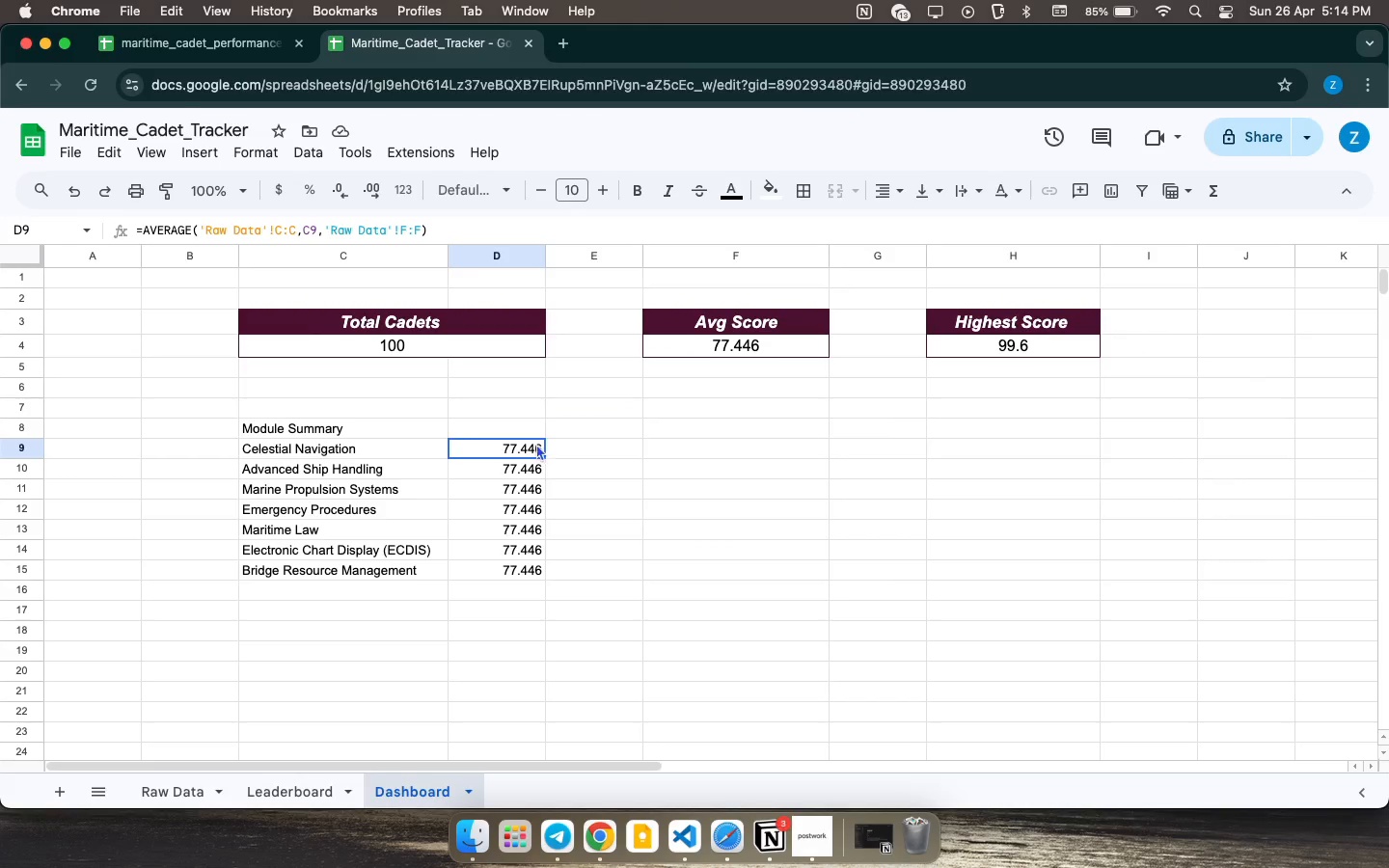 
double_click([536, 444])
 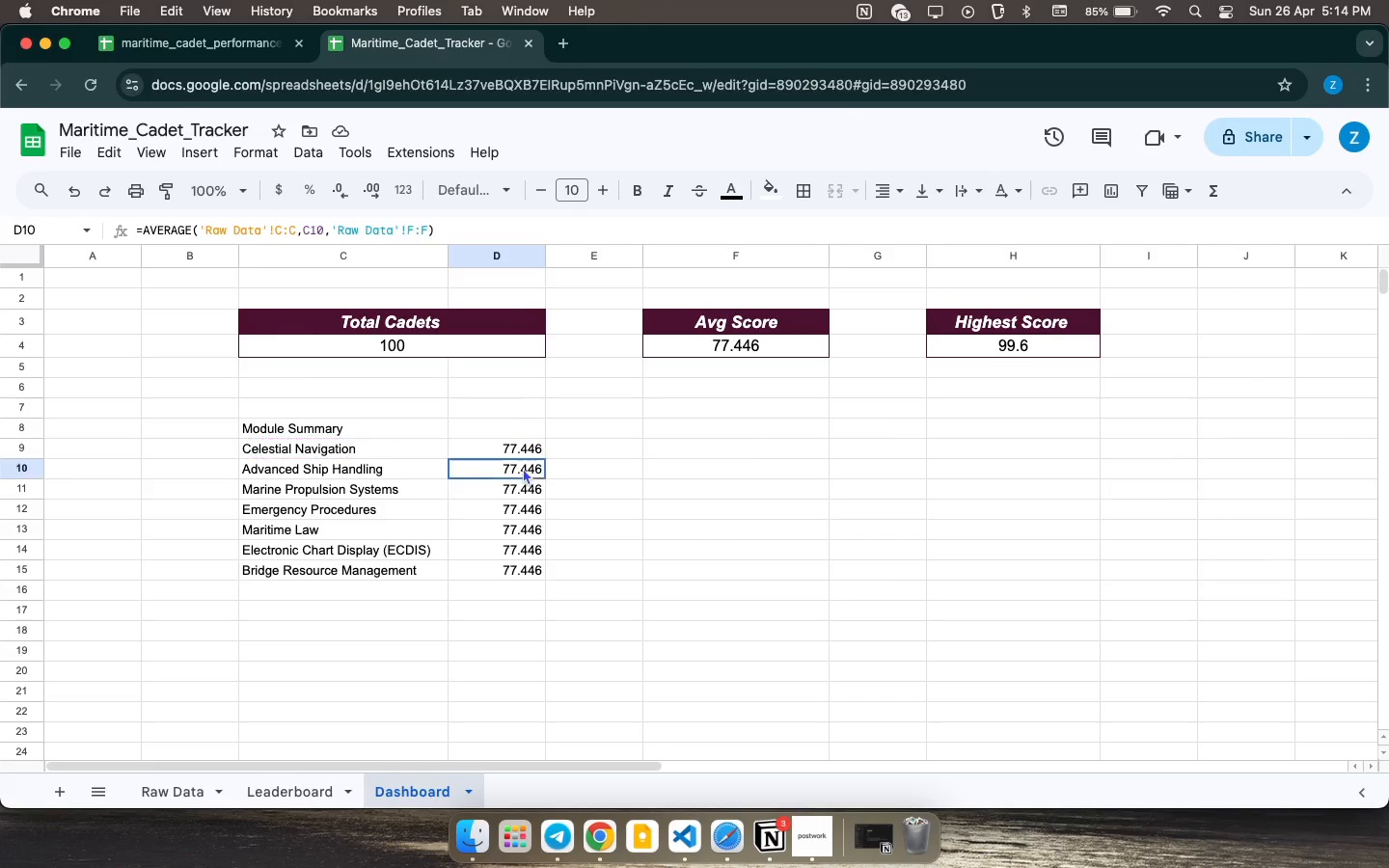 
triple_click([523, 468])
 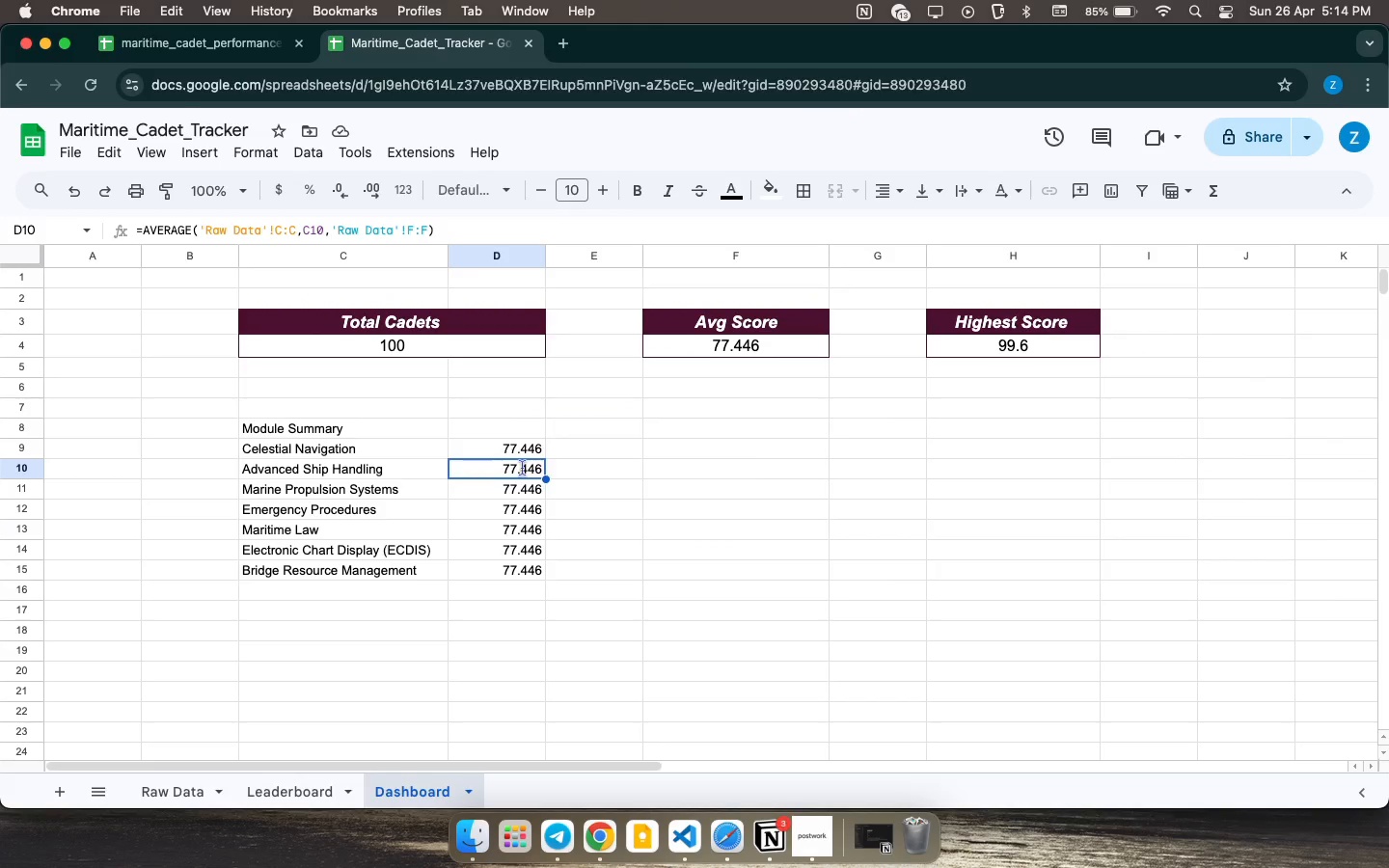 
triple_click([523, 468])
 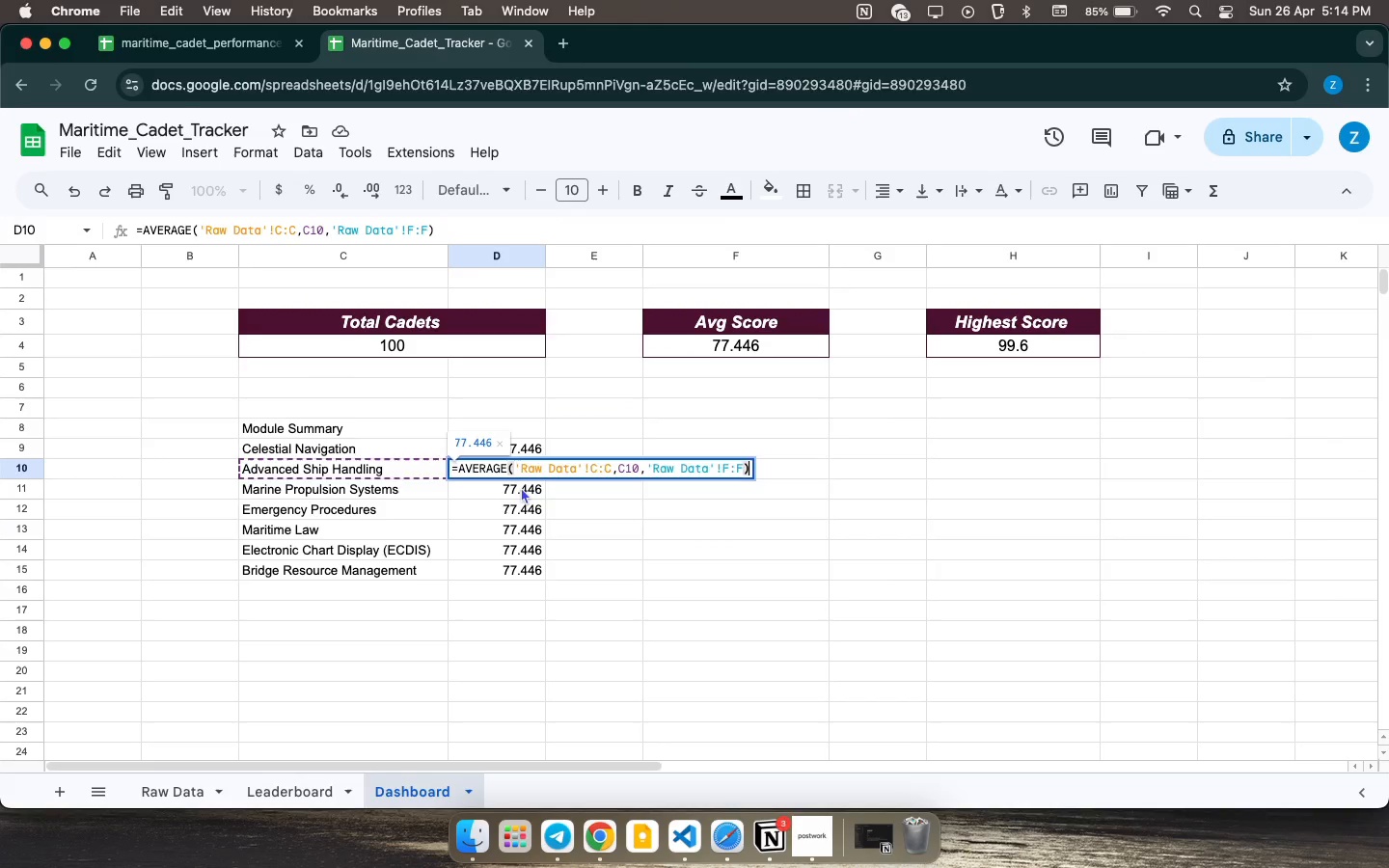 
left_click([521, 487])
 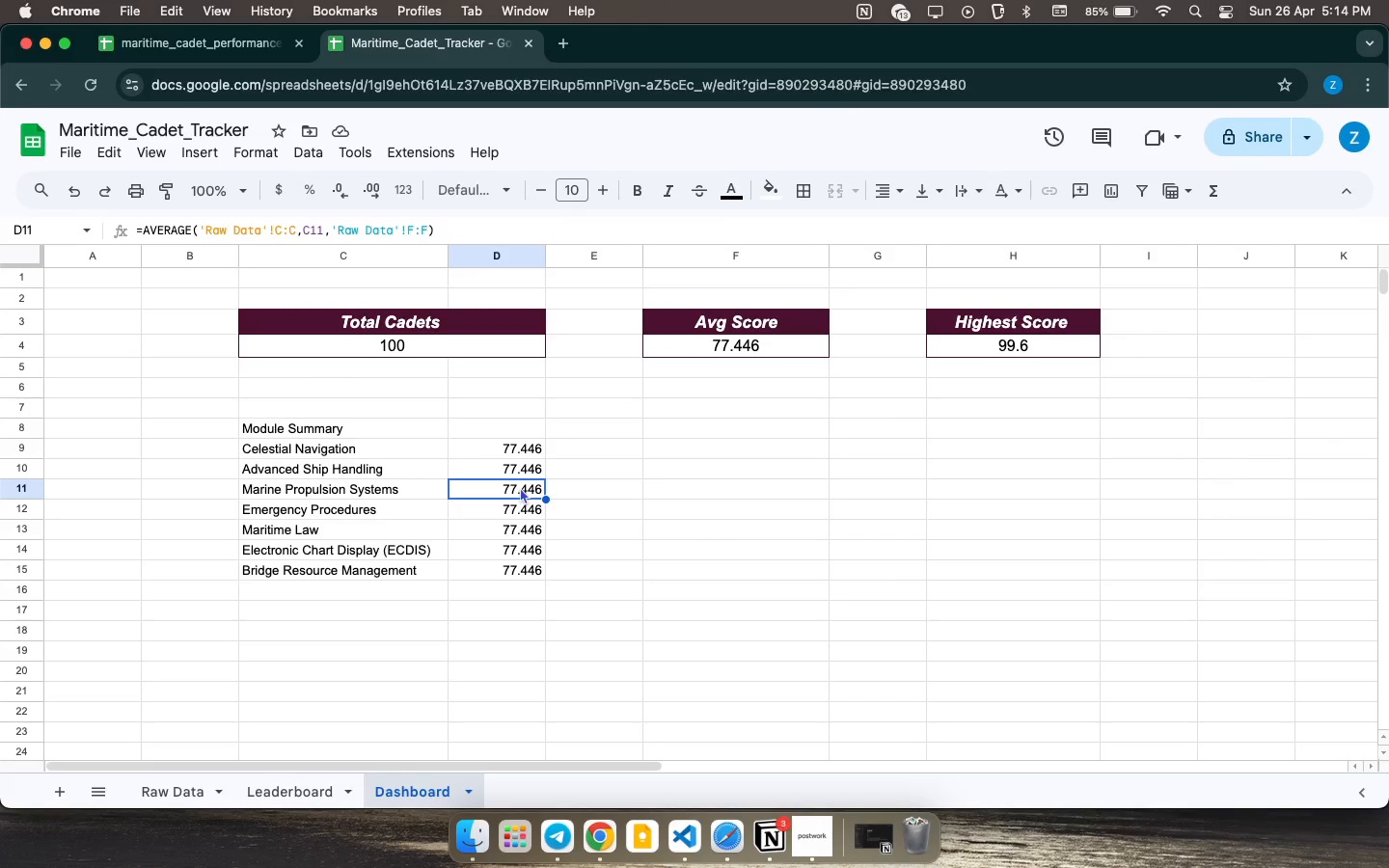 
double_click([520, 487])
 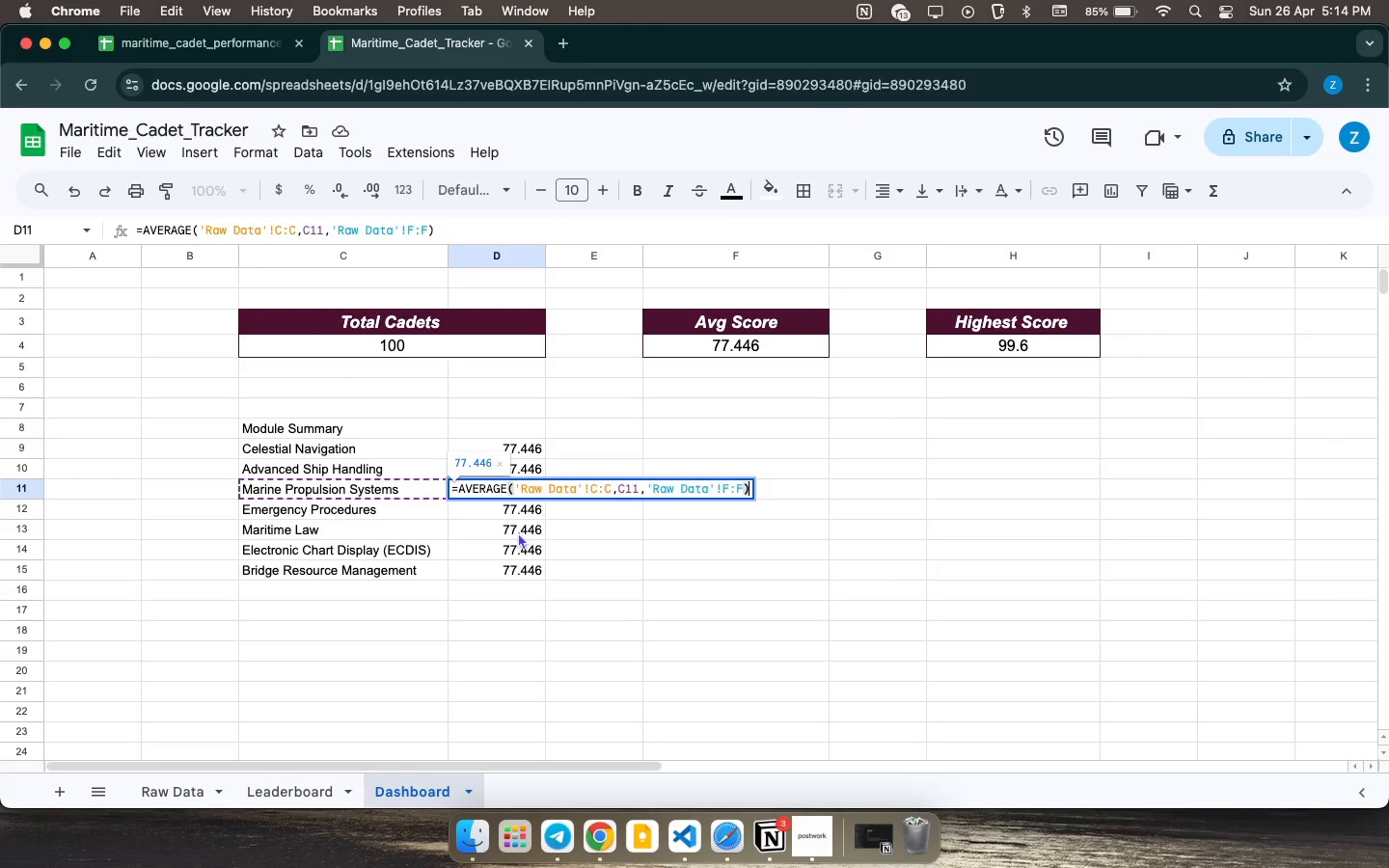 
left_click([518, 532])
 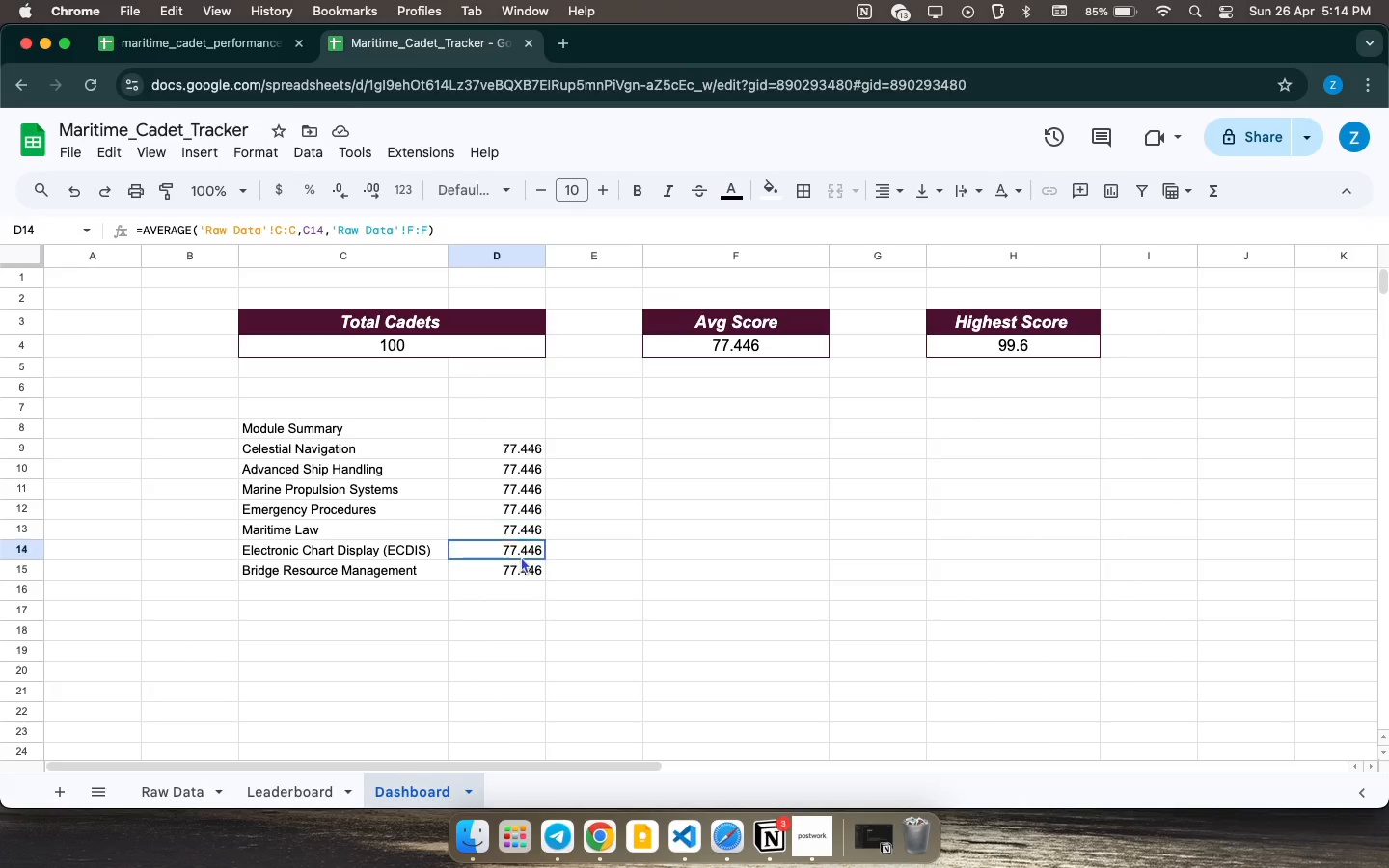 
double_click([521, 556])
 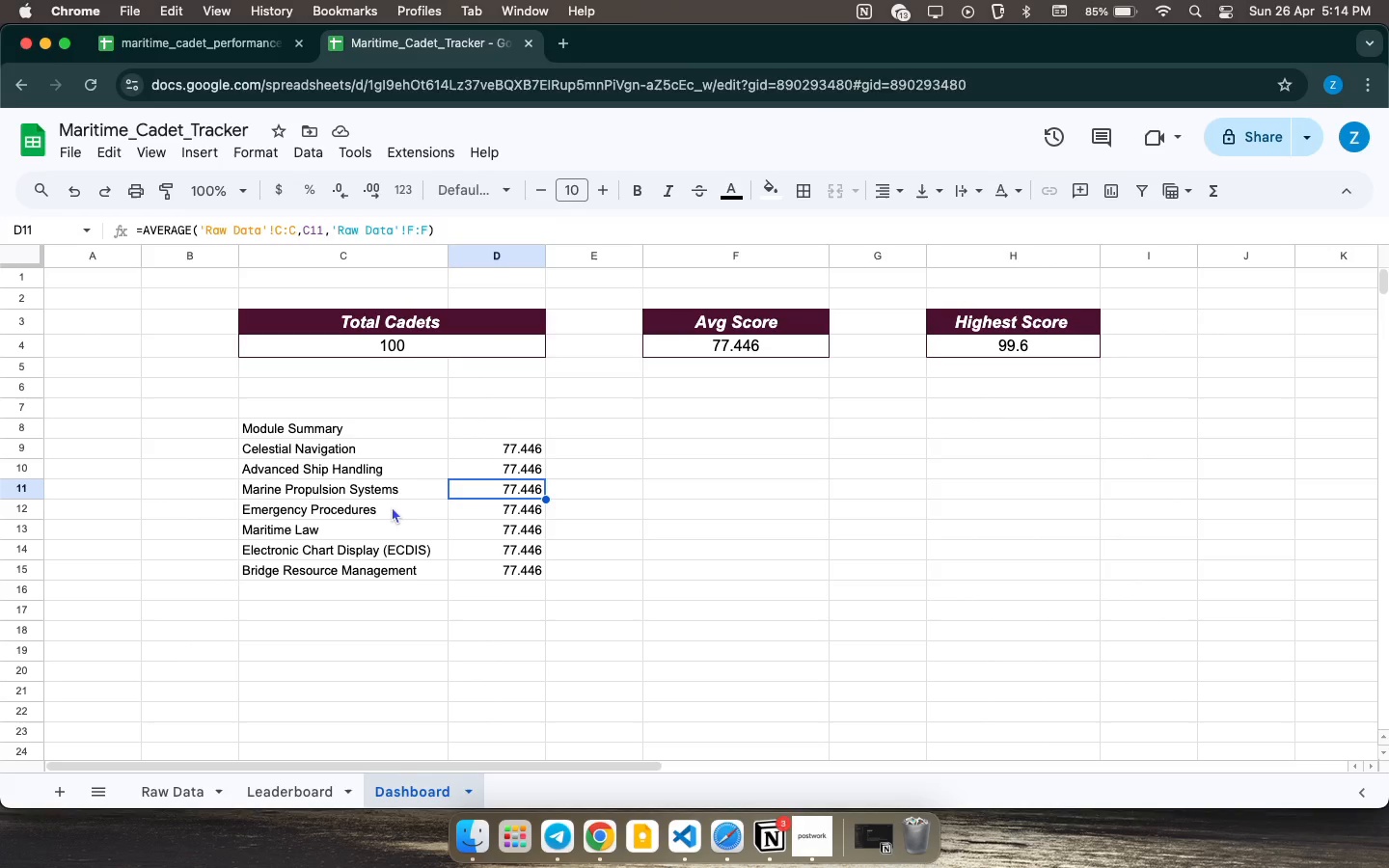 
double_click([377, 501])
 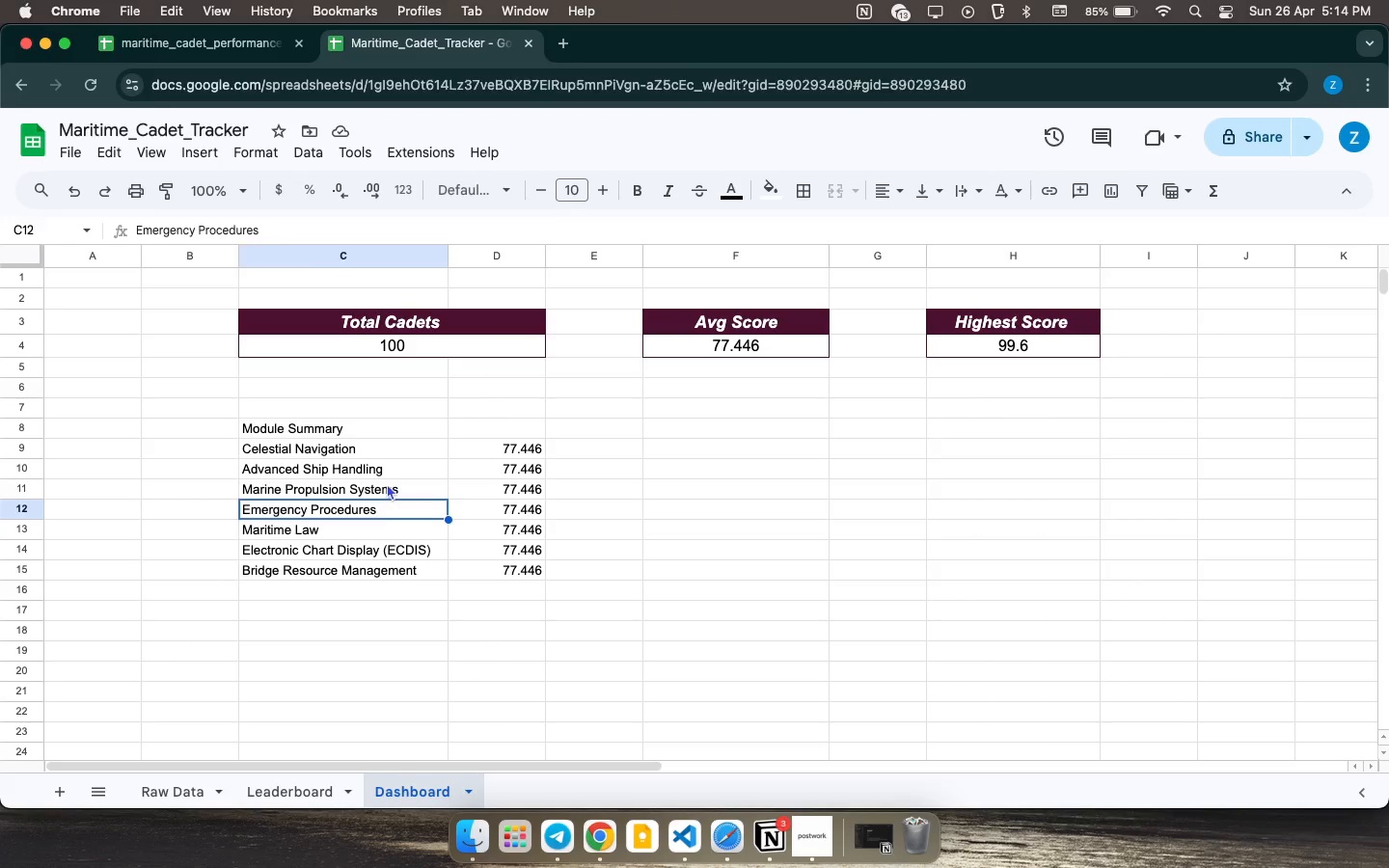 
triple_click([387, 483])
 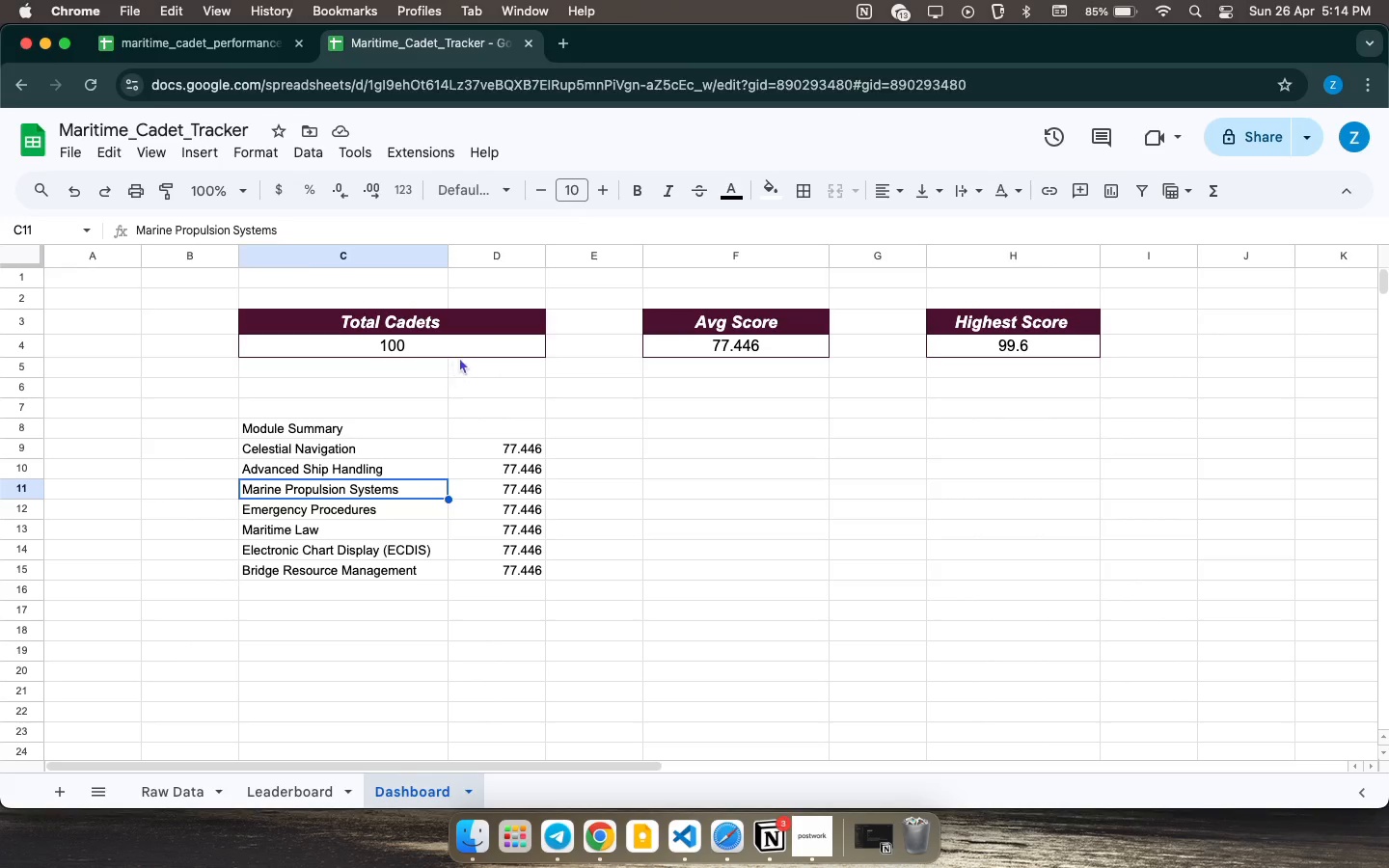 
left_click([479, 319])
 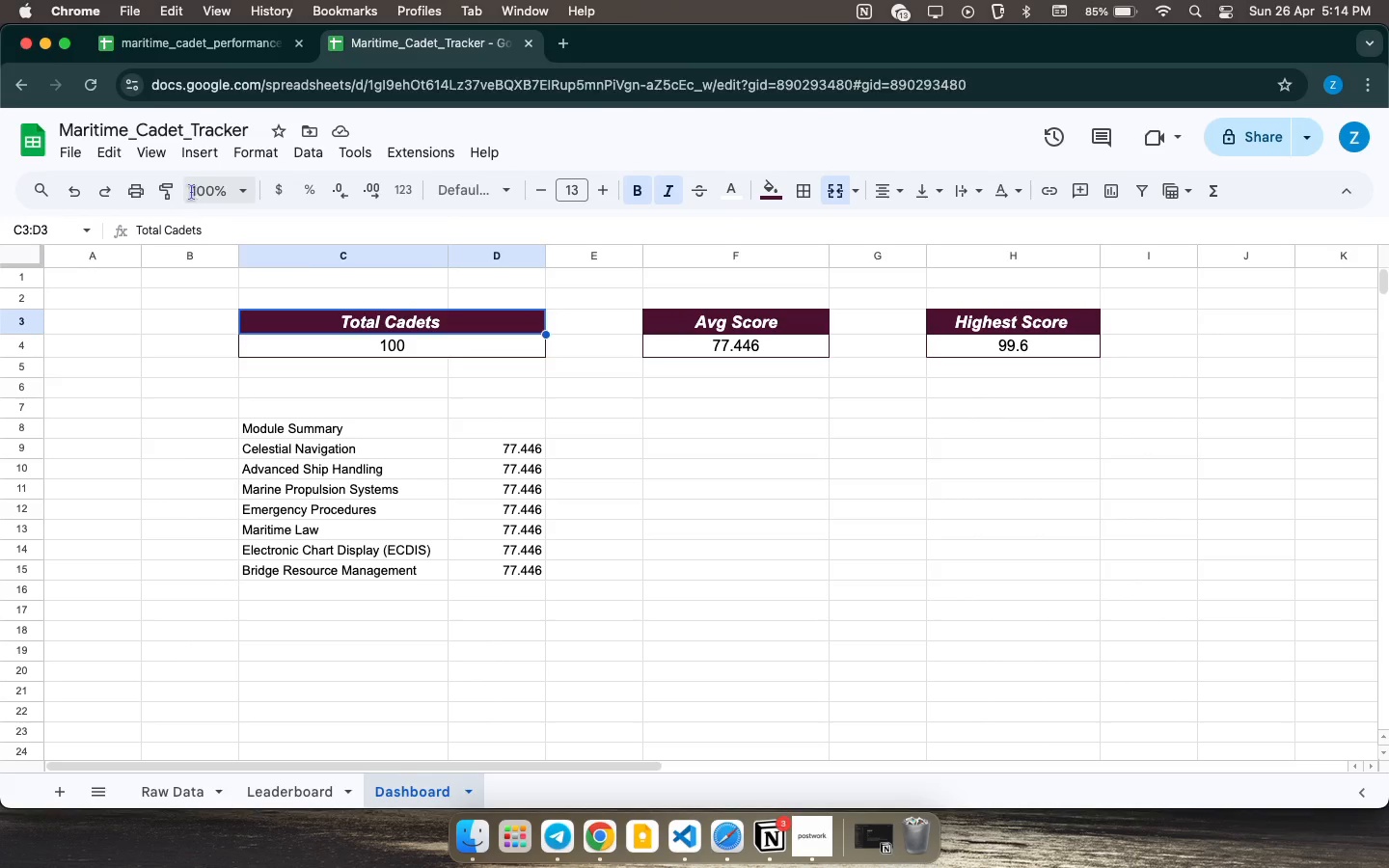 
left_click([177, 192])
 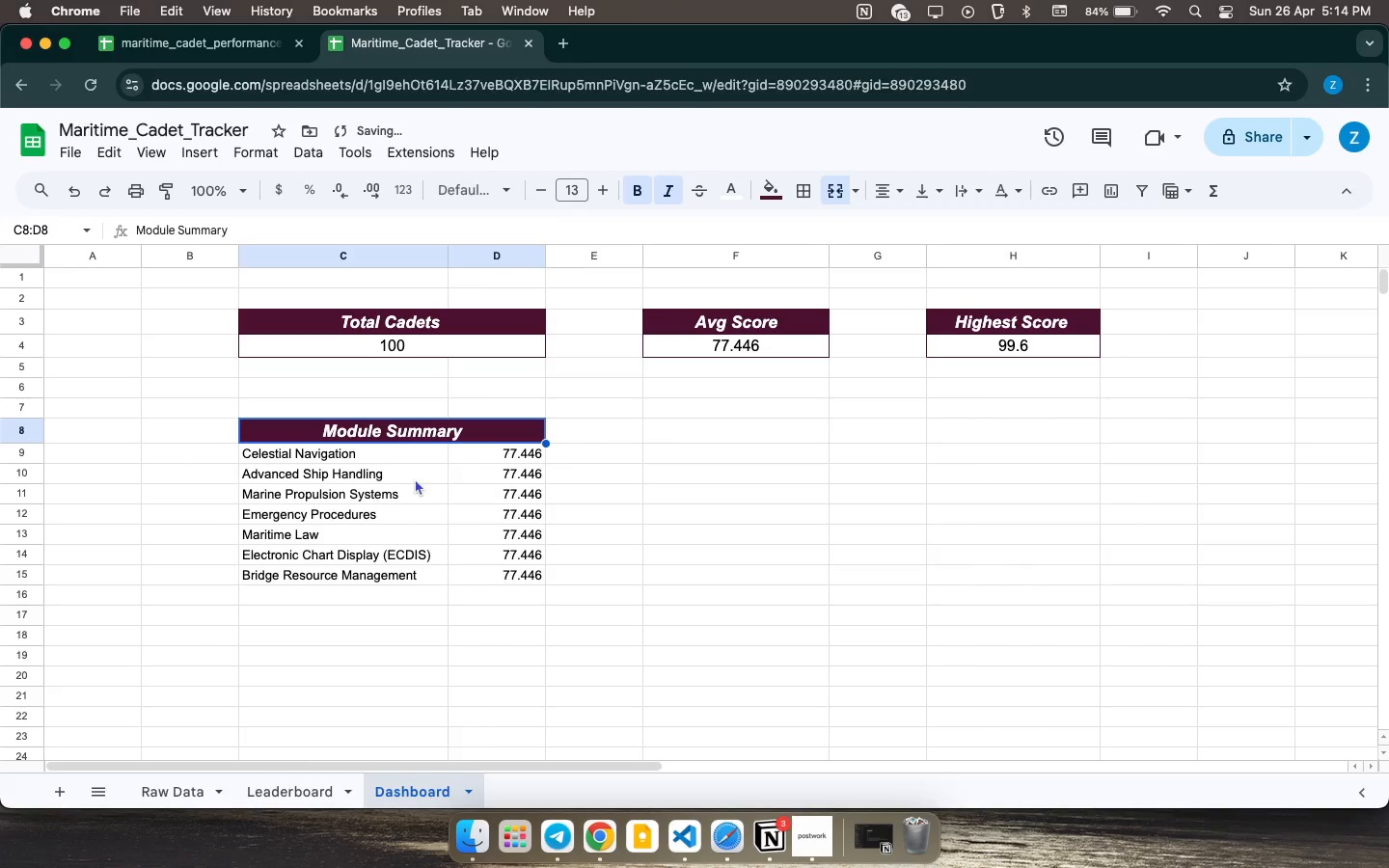 
left_click_drag(start_coordinate=[353, 454], to_coordinate=[517, 580])
 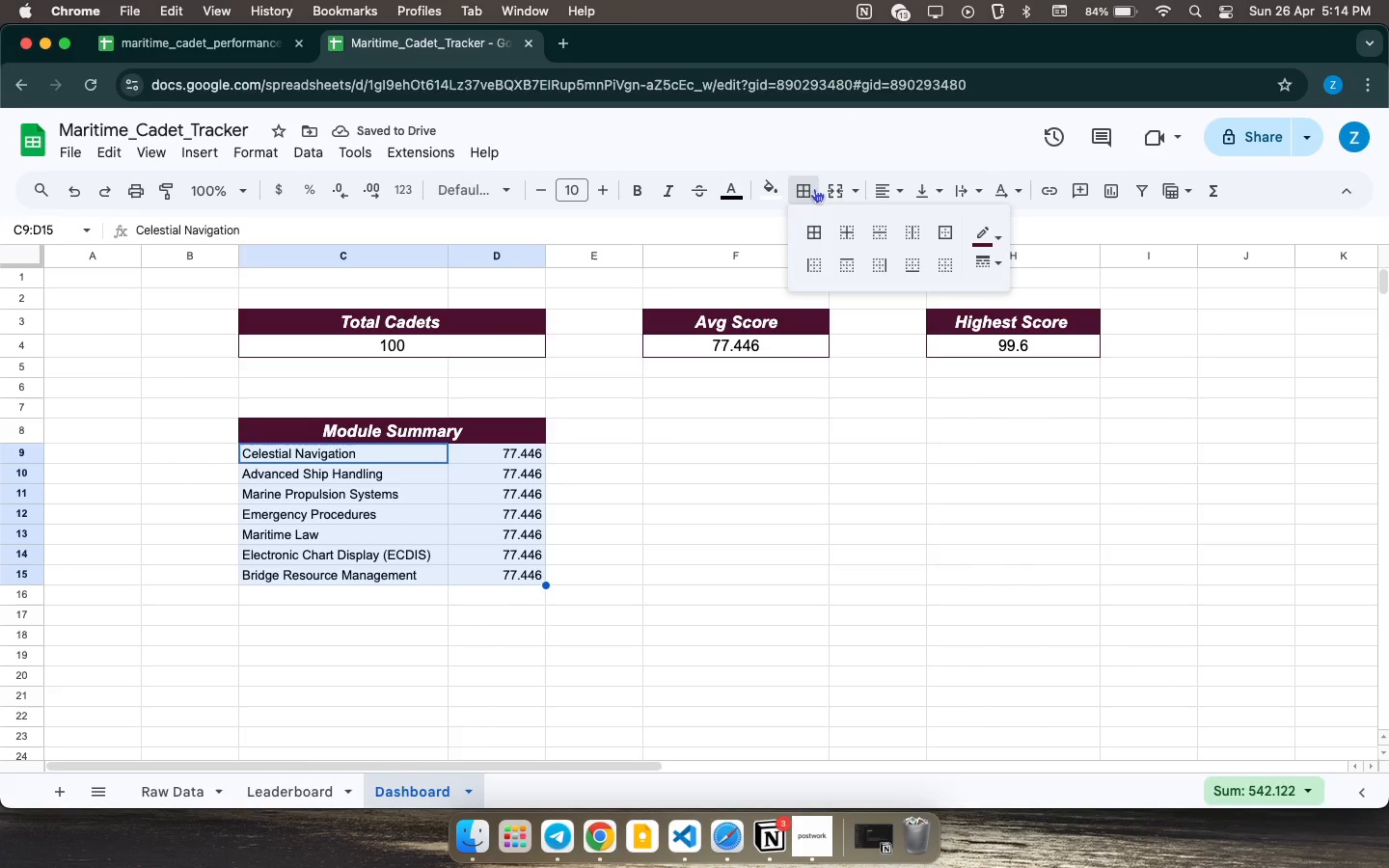 
left_click([814, 188])
 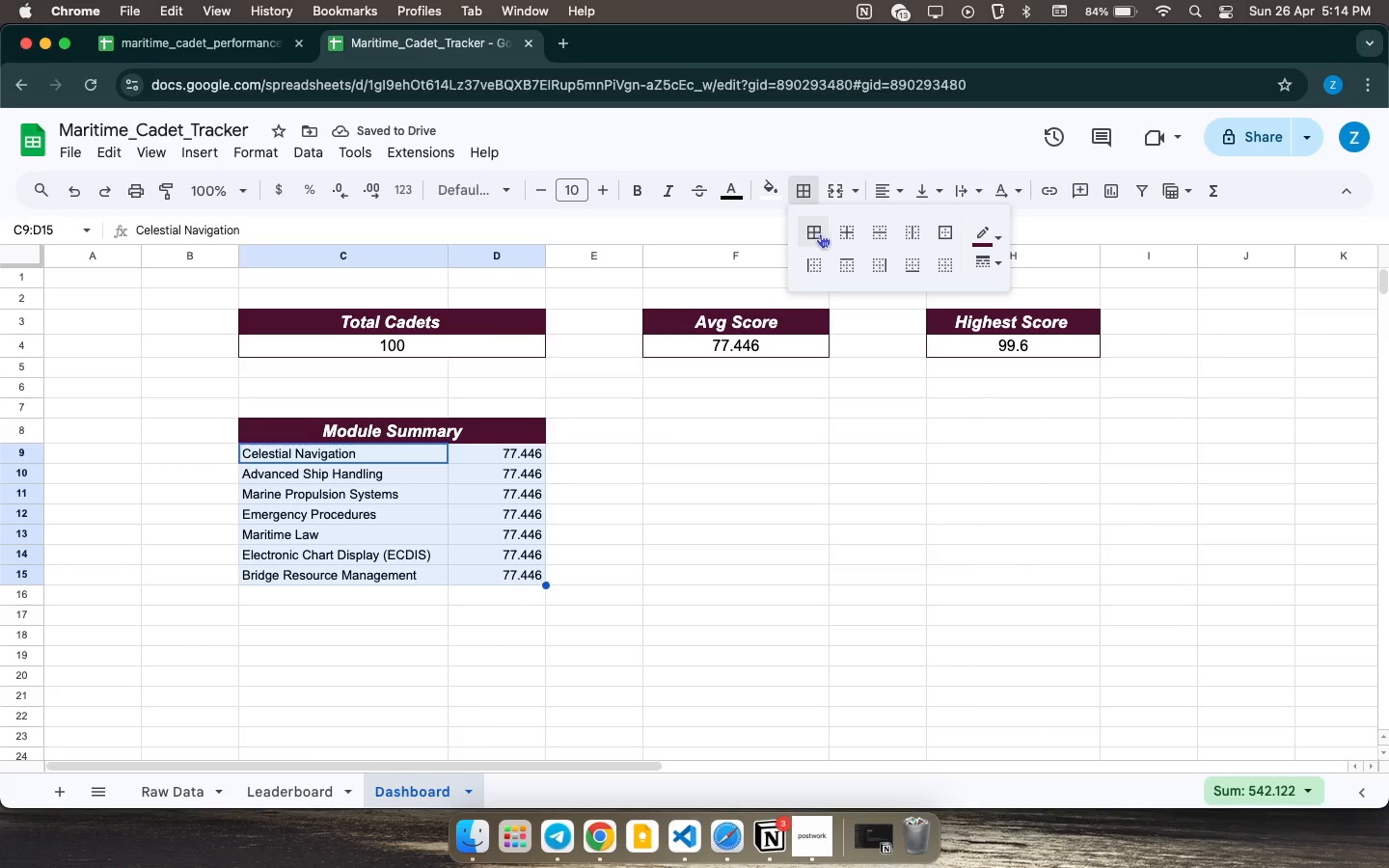 
left_click([821, 233])
 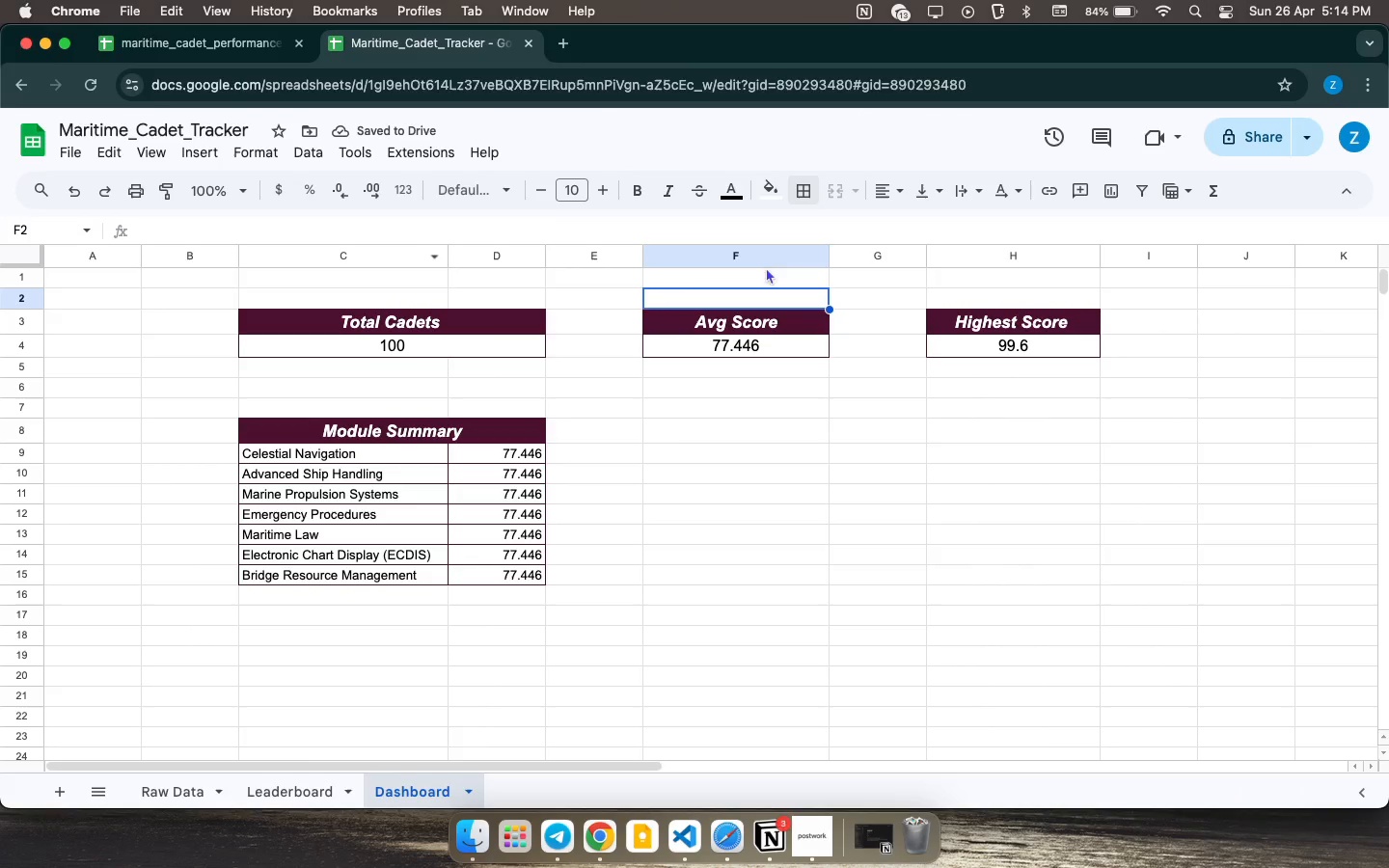 
left_click_drag(start_coordinate=[830, 260], to_coordinate=[898, 262])
 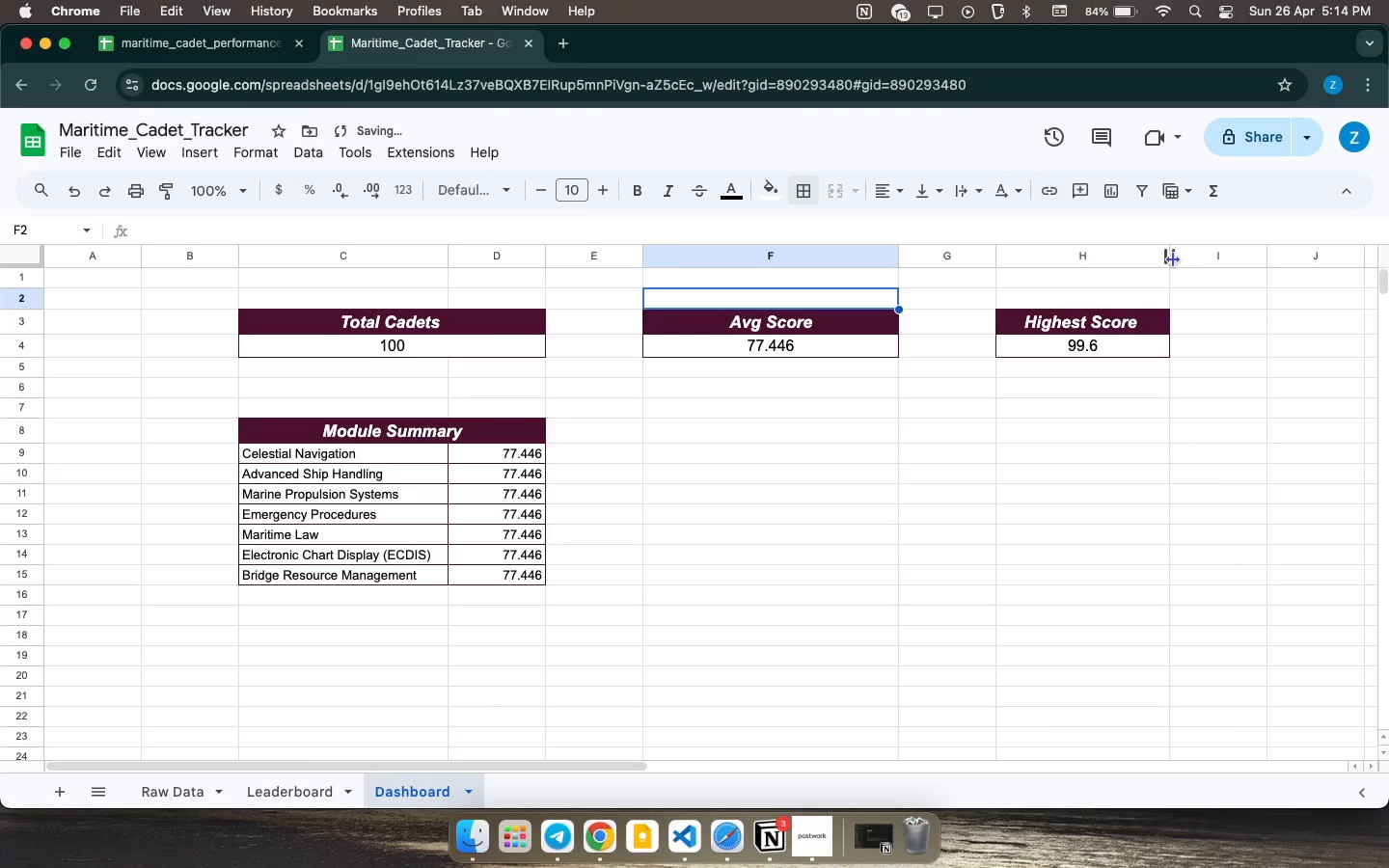 
left_click_drag(start_coordinate=[1173, 259], to_coordinate=[1291, 265])
 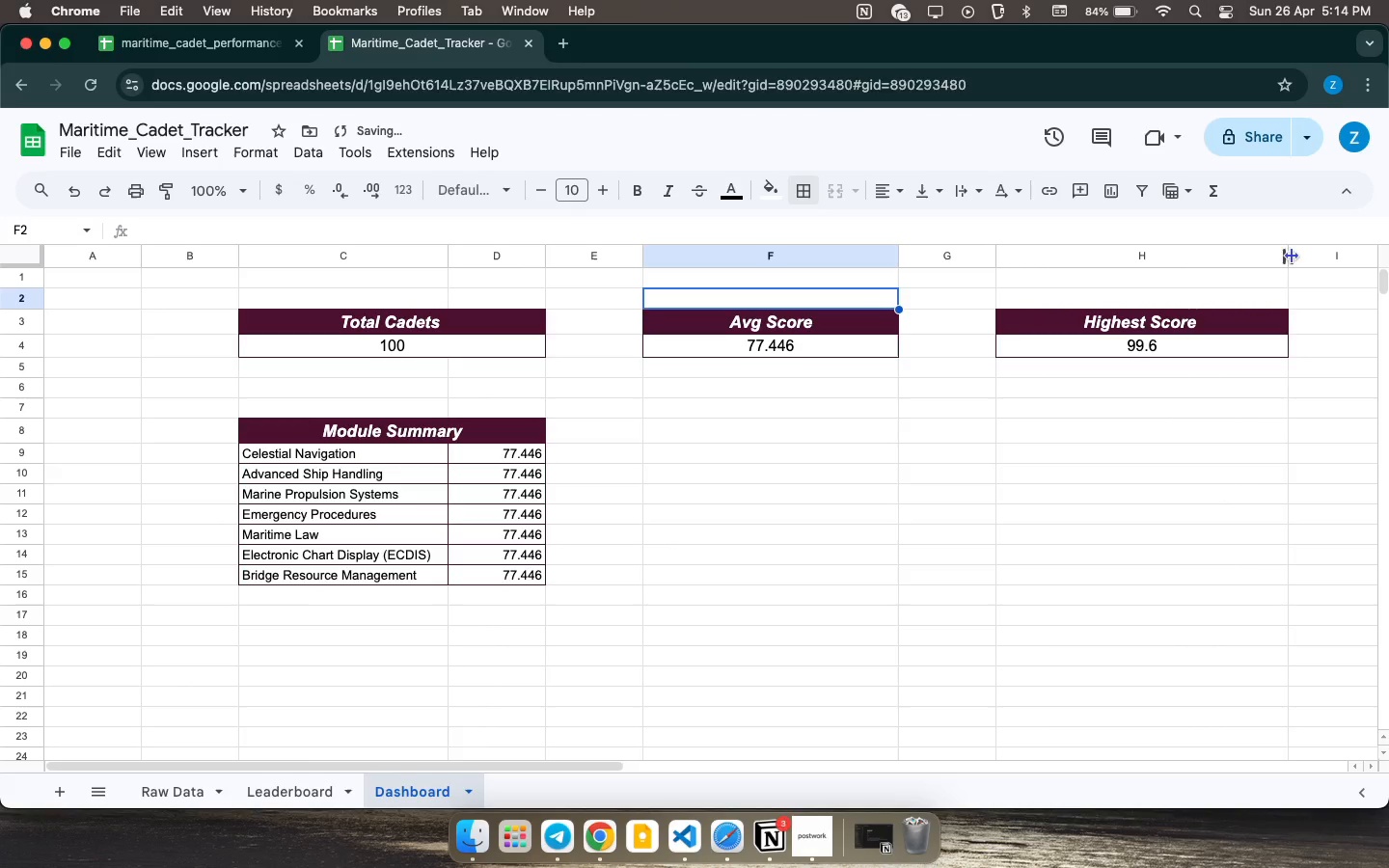 
left_click_drag(start_coordinate=[1293, 255], to_coordinate=[1243, 261])
 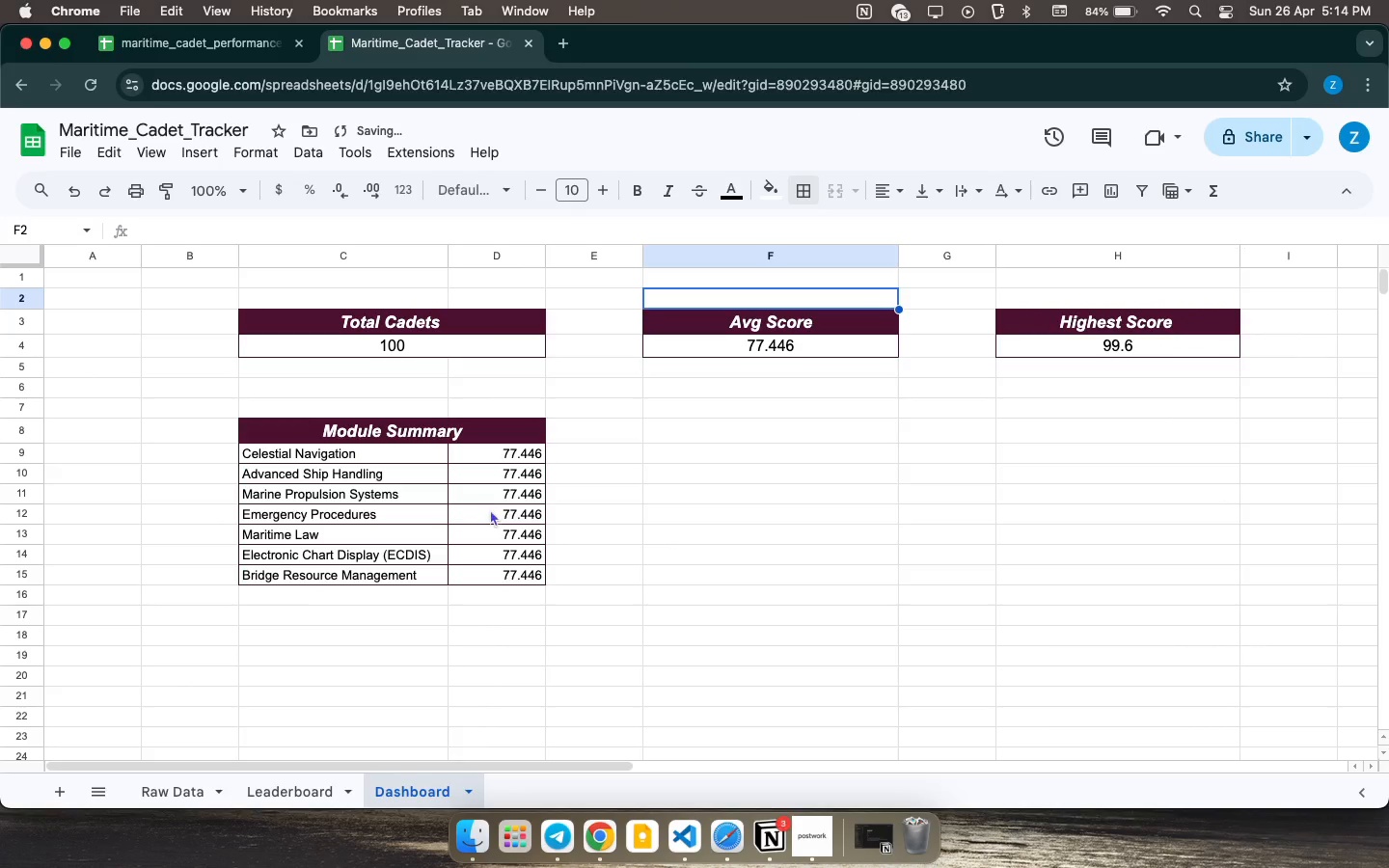 
left_click([490, 510])
 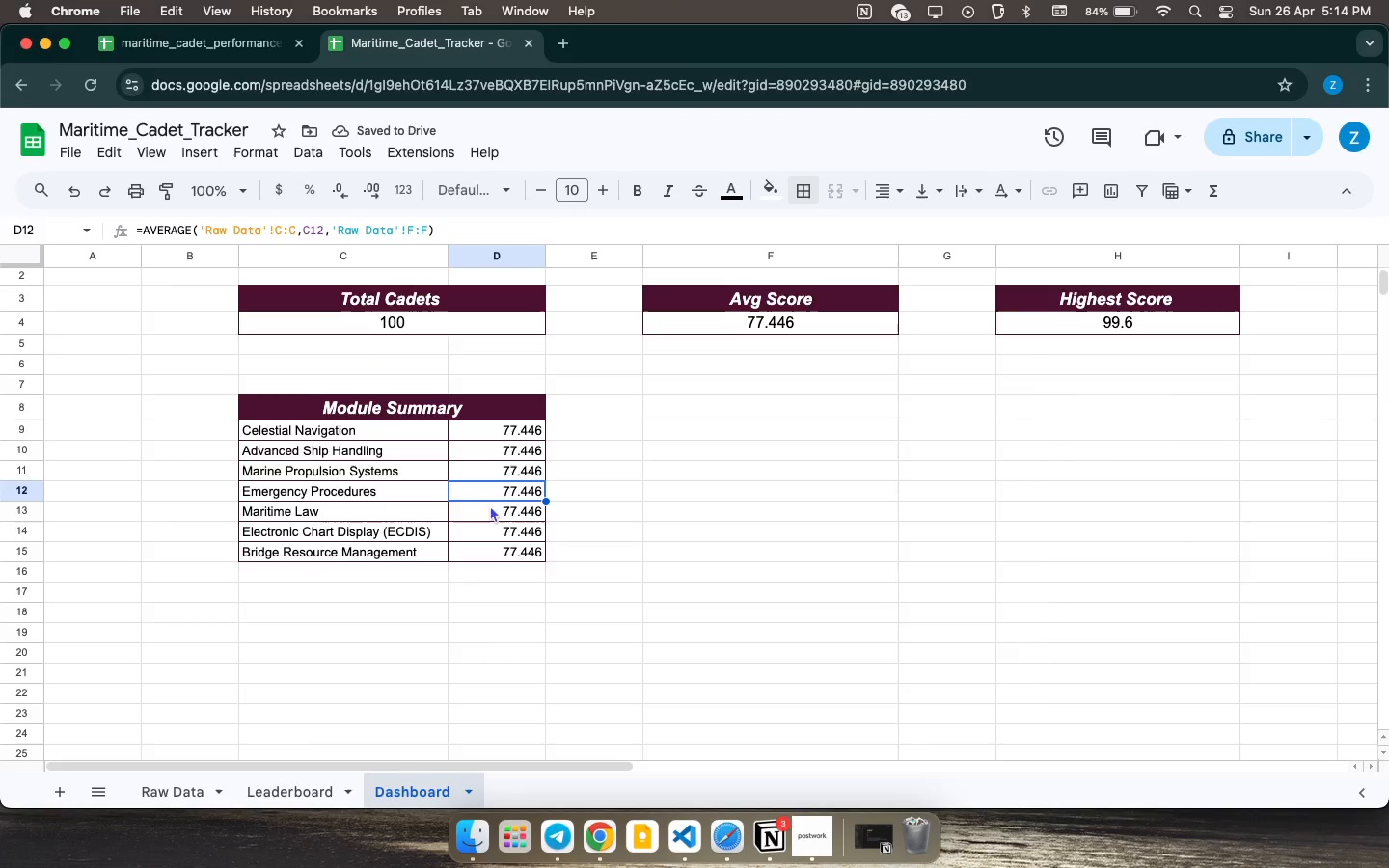 
scroll: coordinate [490, 505], scroll_direction: down, amount: 3.0
 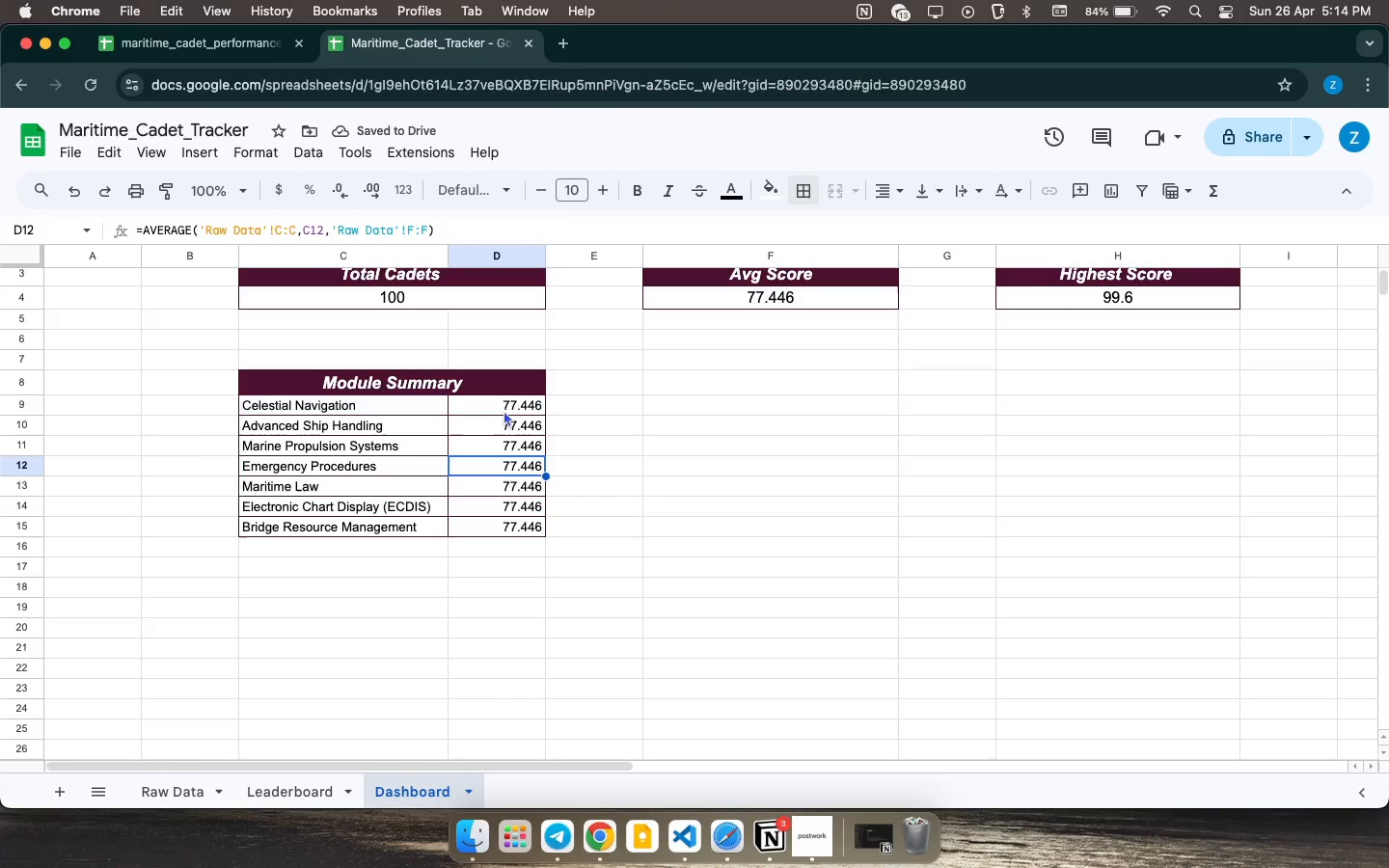 
left_click([504, 410])
 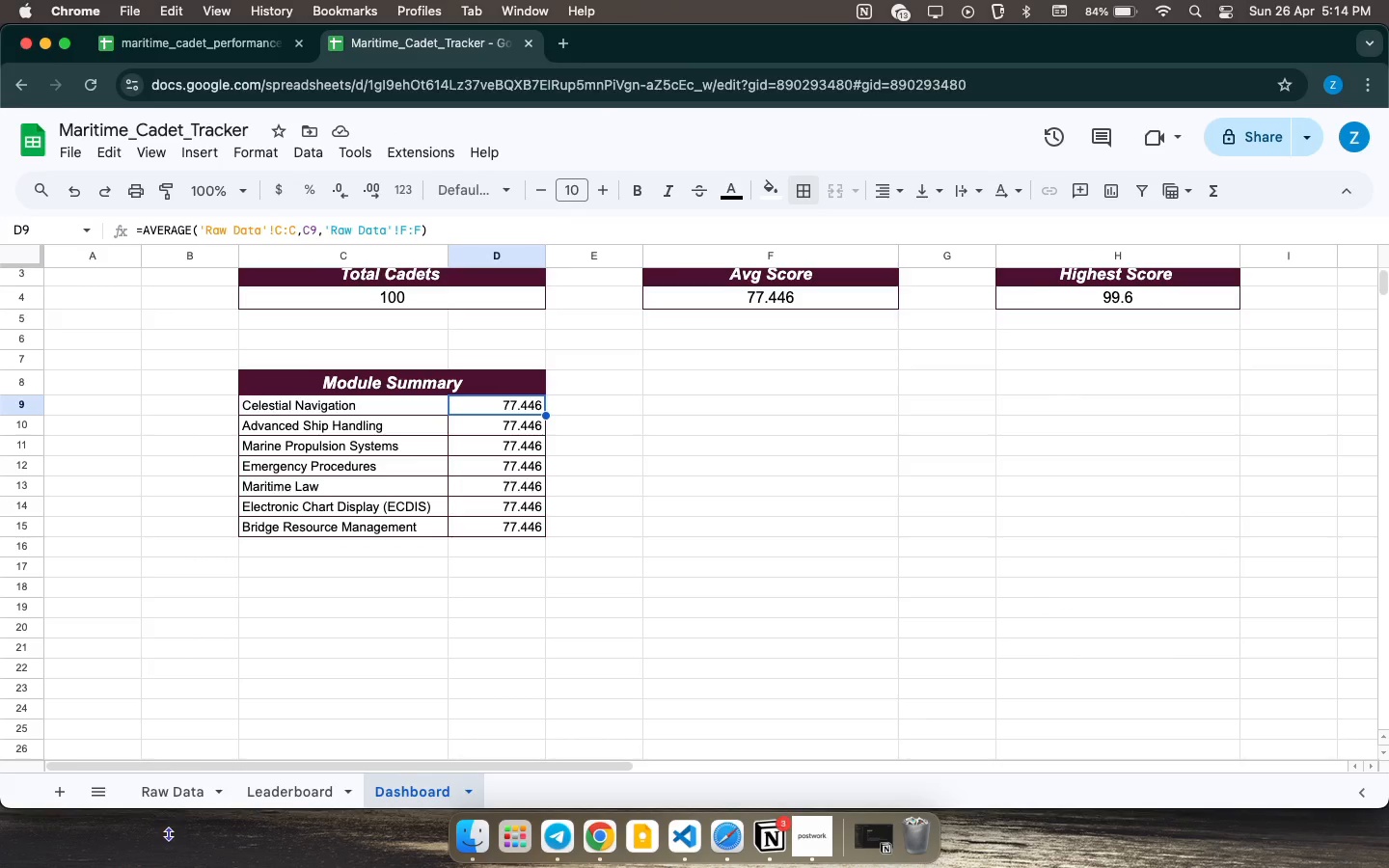 
left_click([180, 806])
 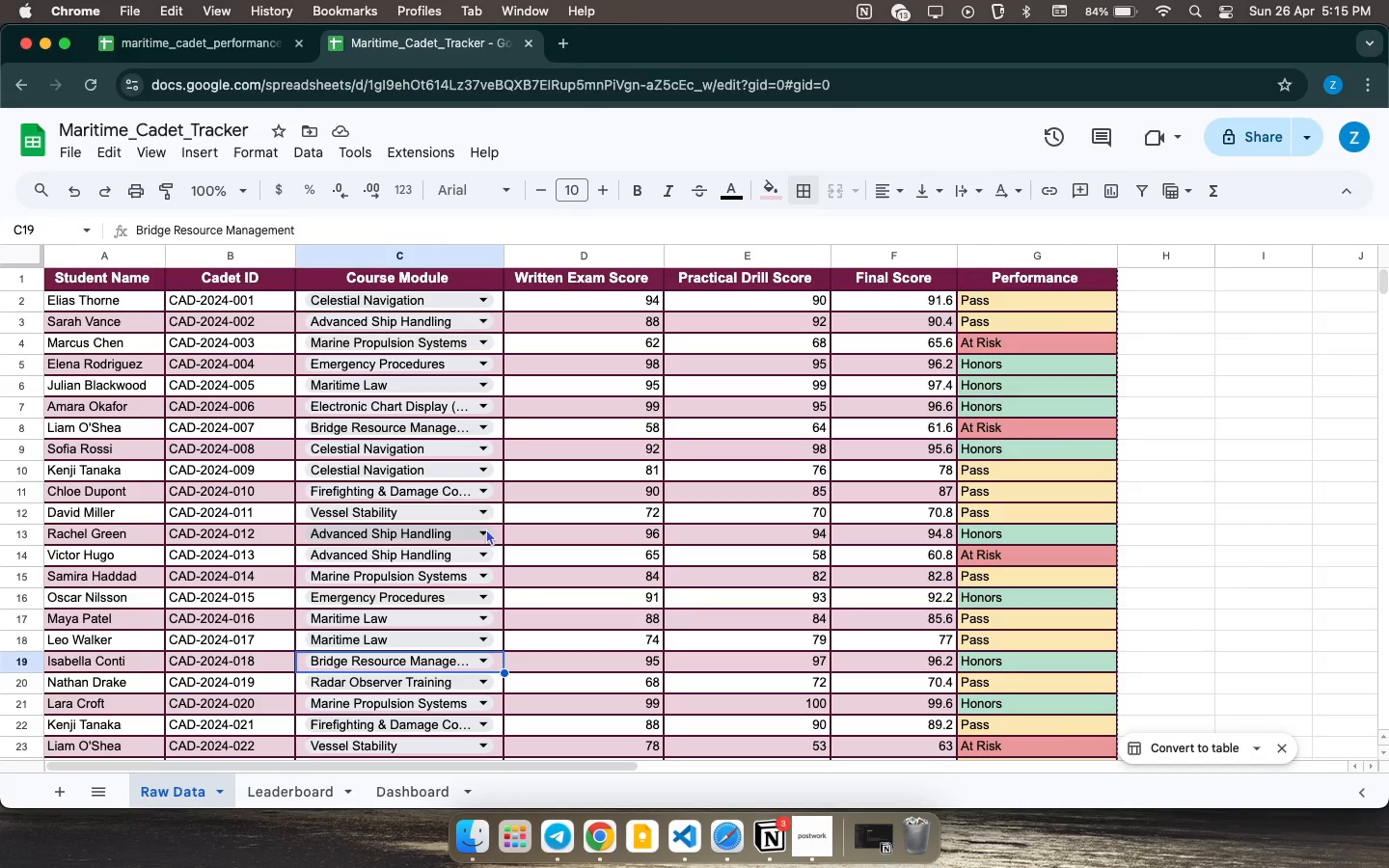 
left_click([484, 529])
 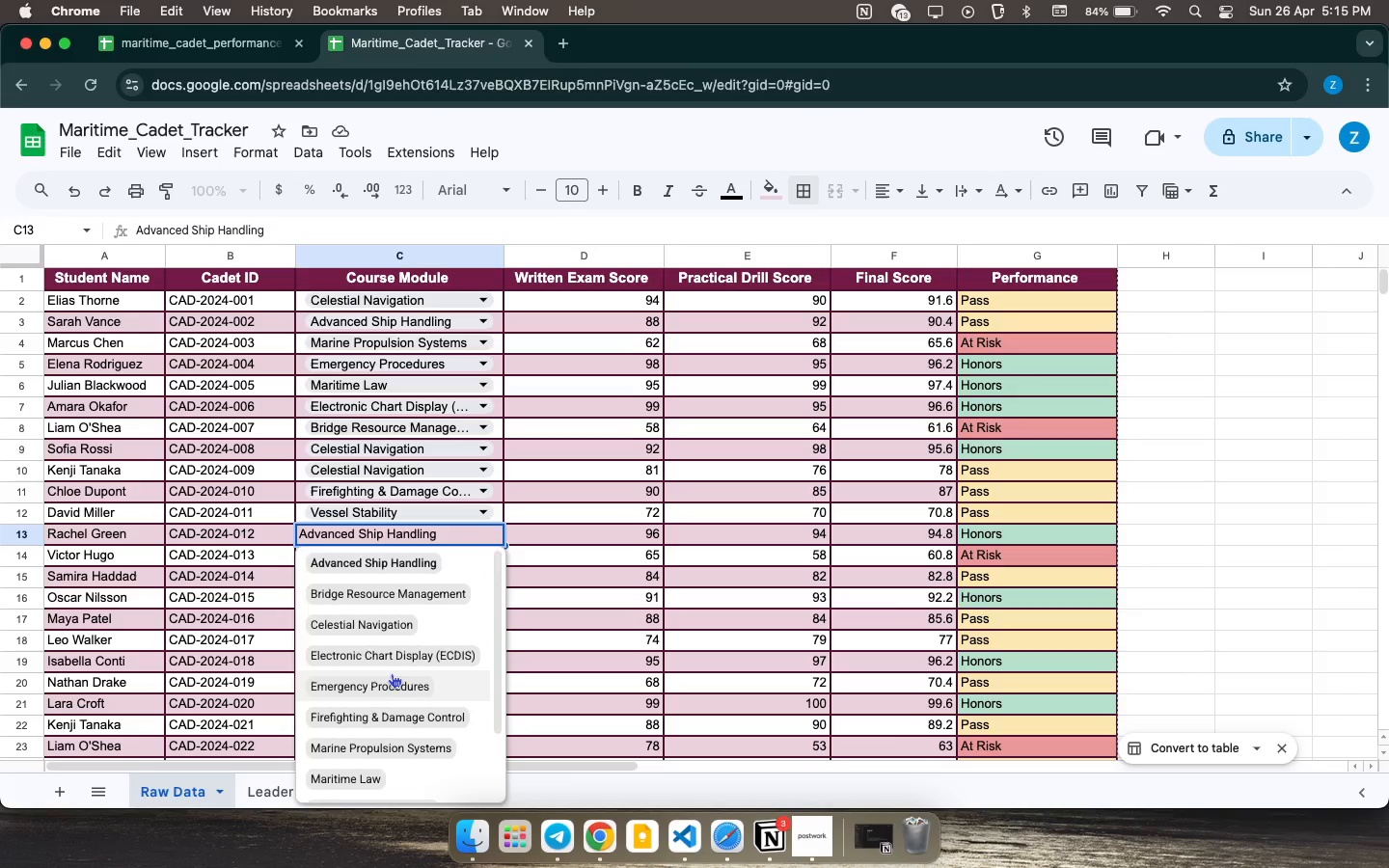 
left_click([392, 671])
 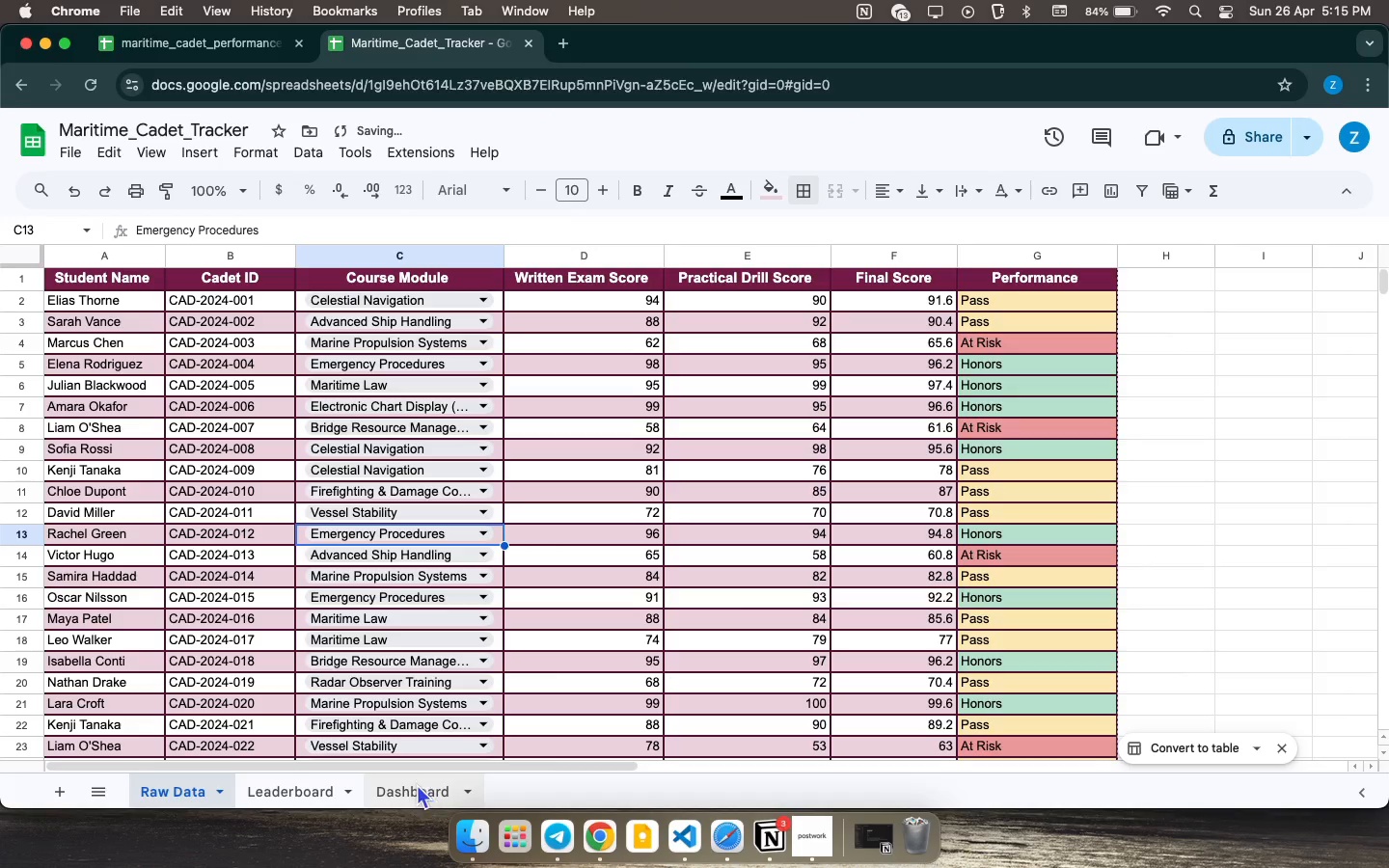 
left_click([420, 783])
 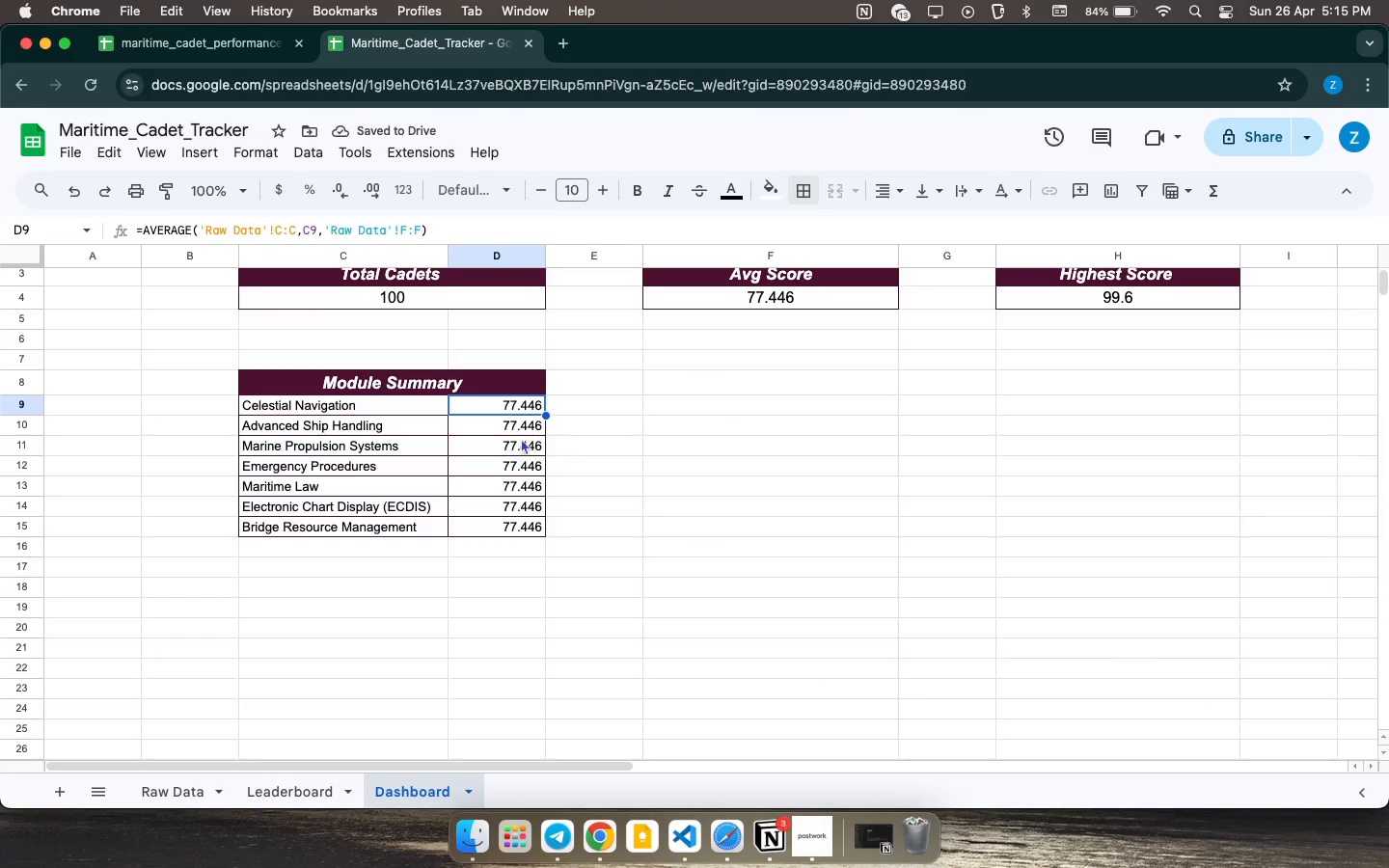 
left_click([516, 433])
 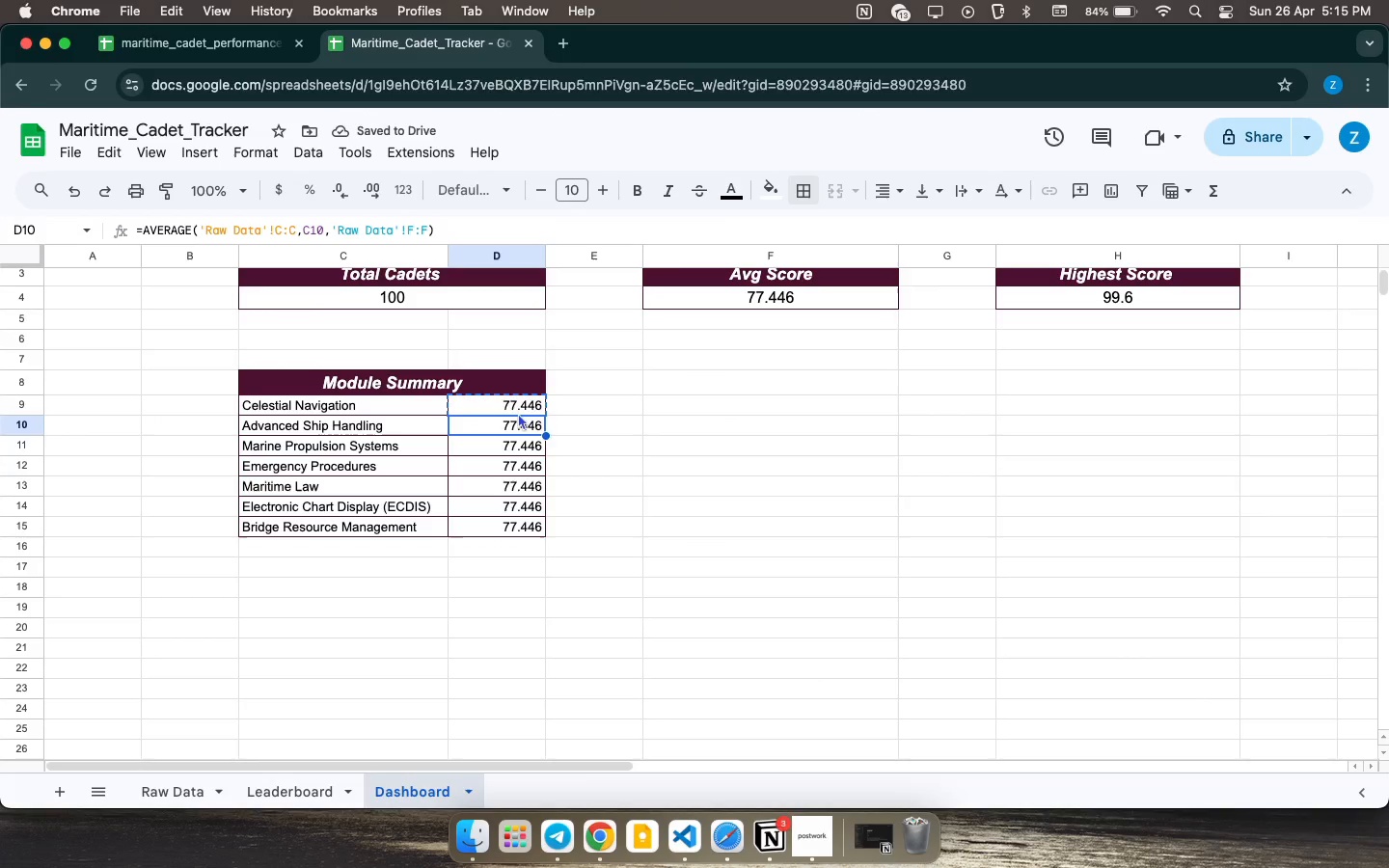 
double_click([518, 413])
 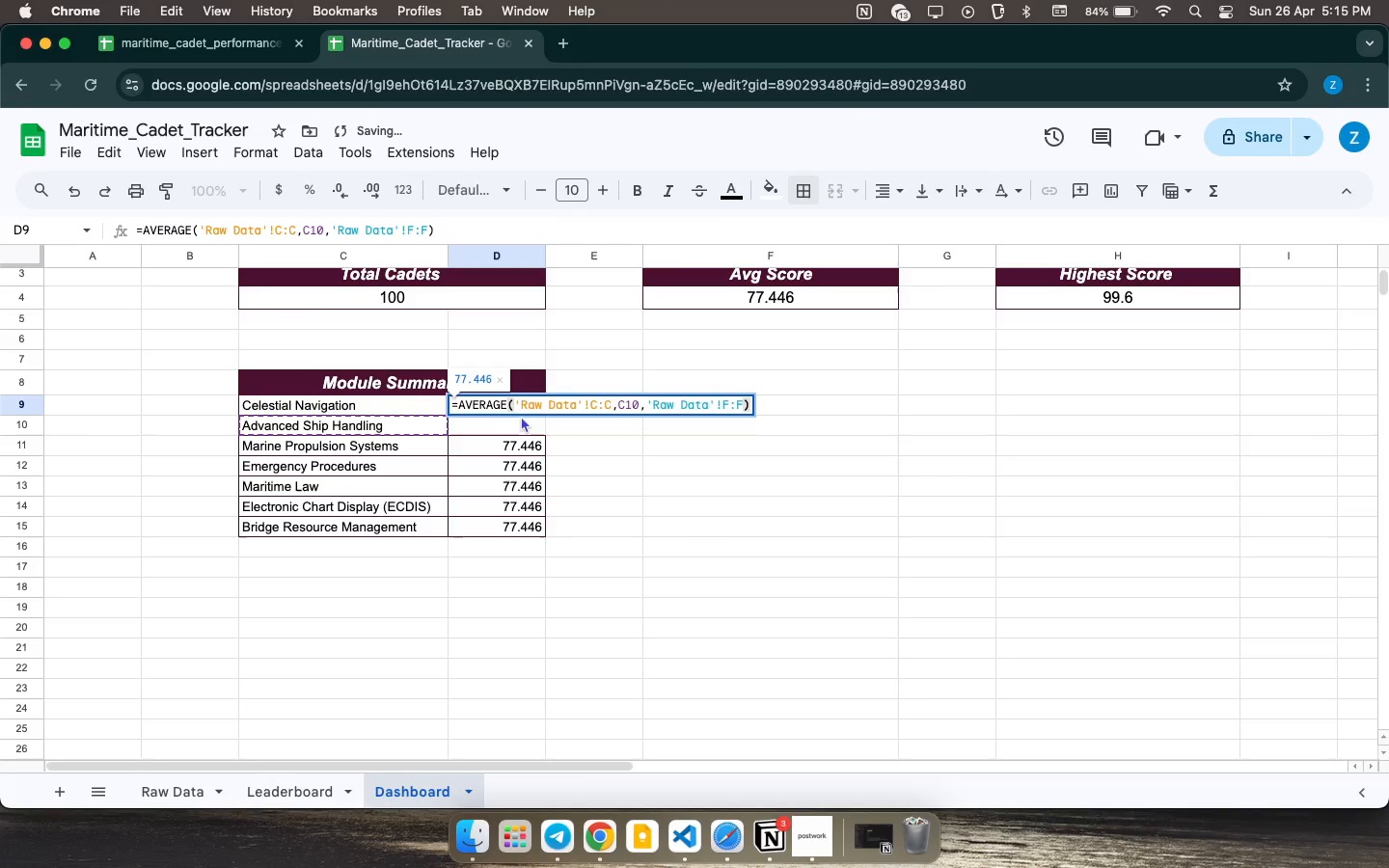 
key(Meta+CommandLeft)
 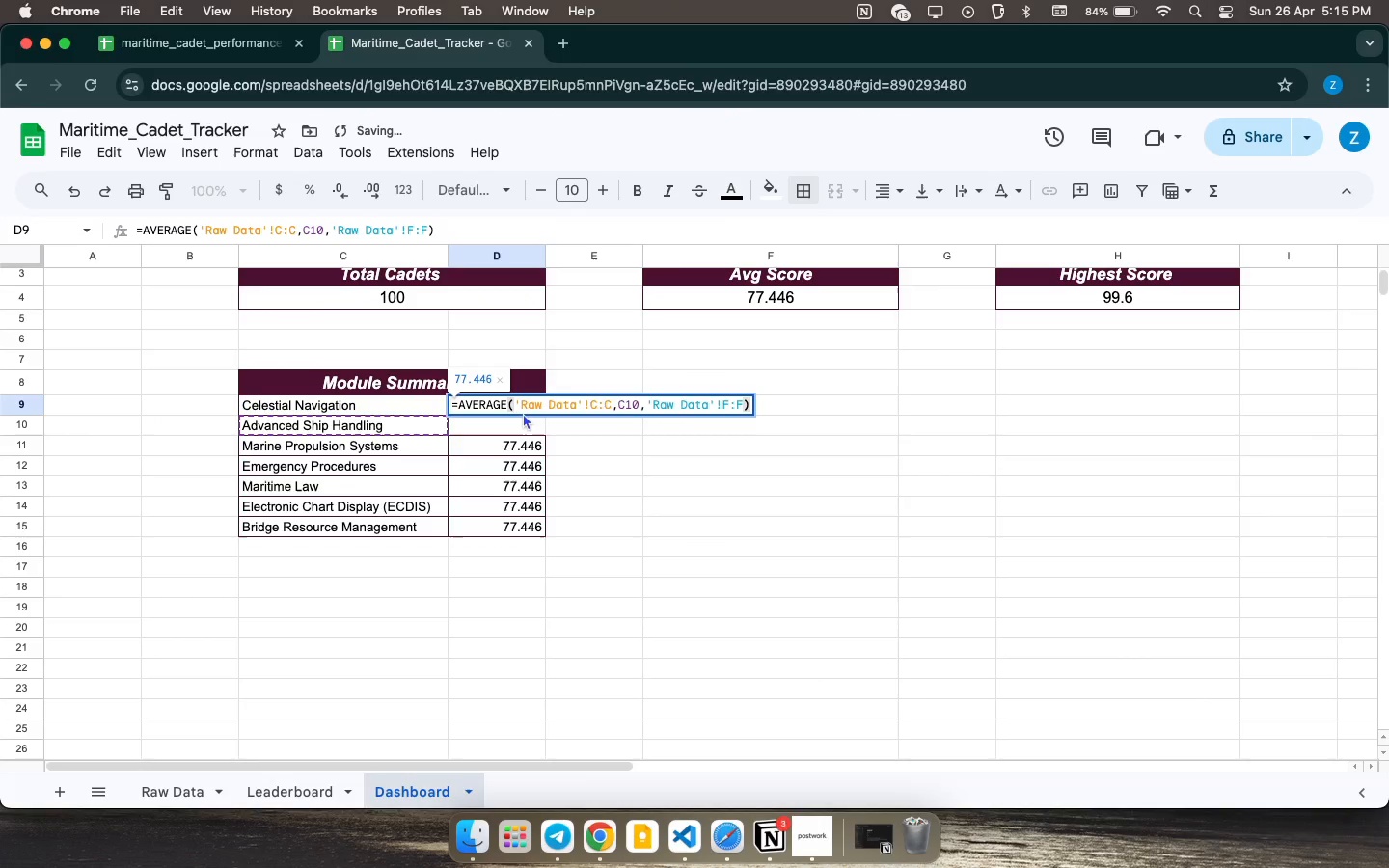 
key(Meta+Z)
 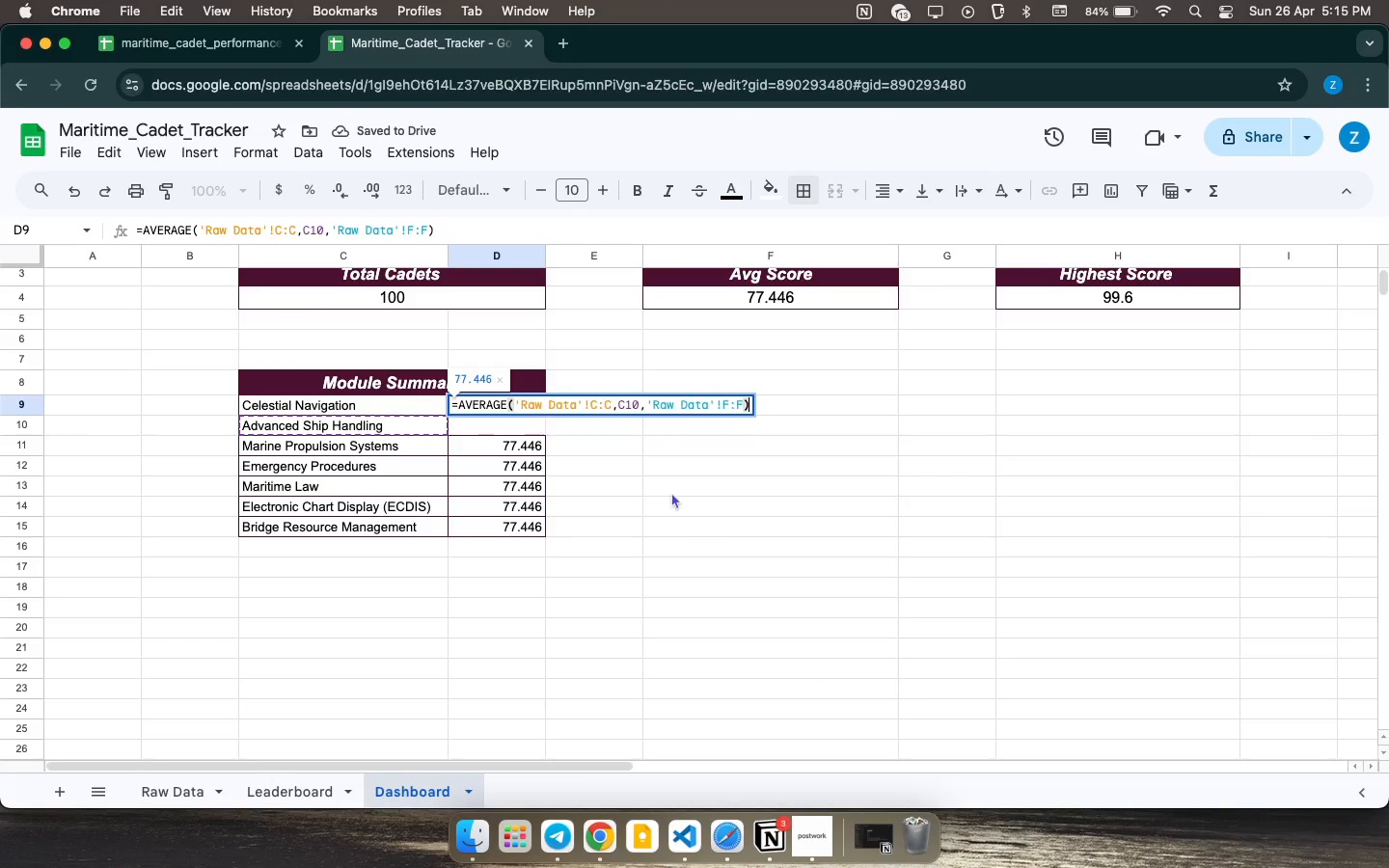 
left_click([691, 505])
 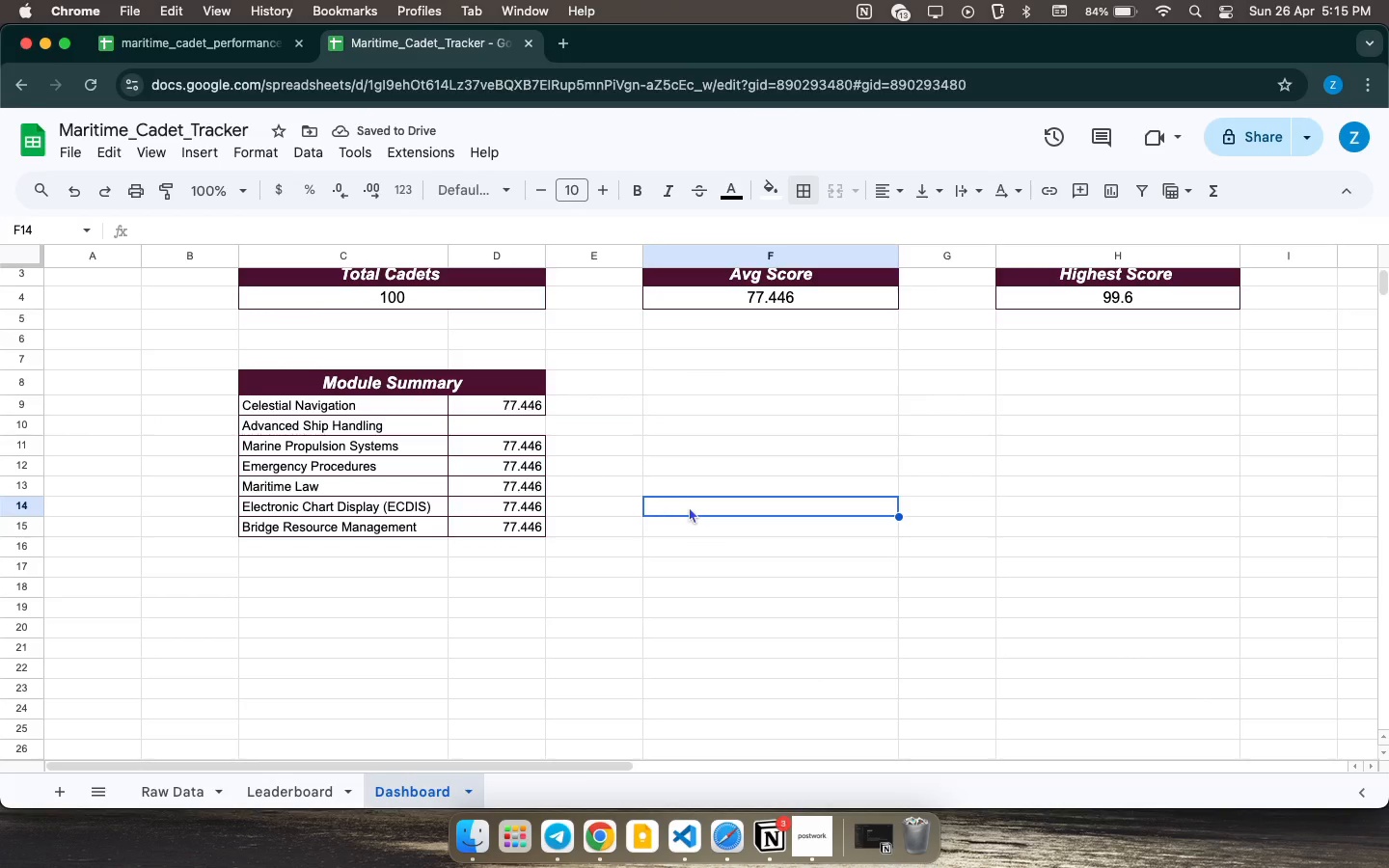 
key(Meta+CommandLeft)
 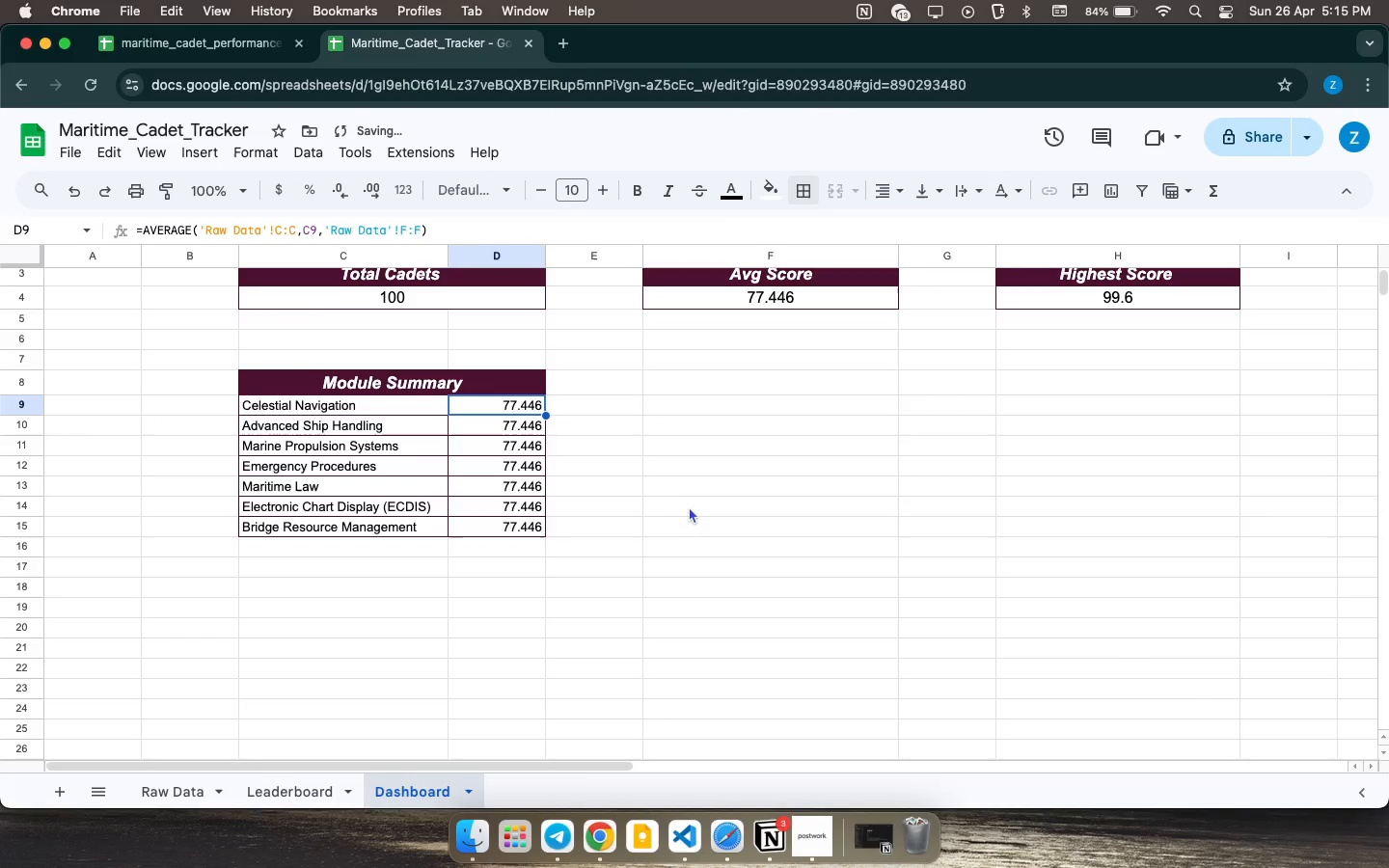 
key(Meta+Z)
 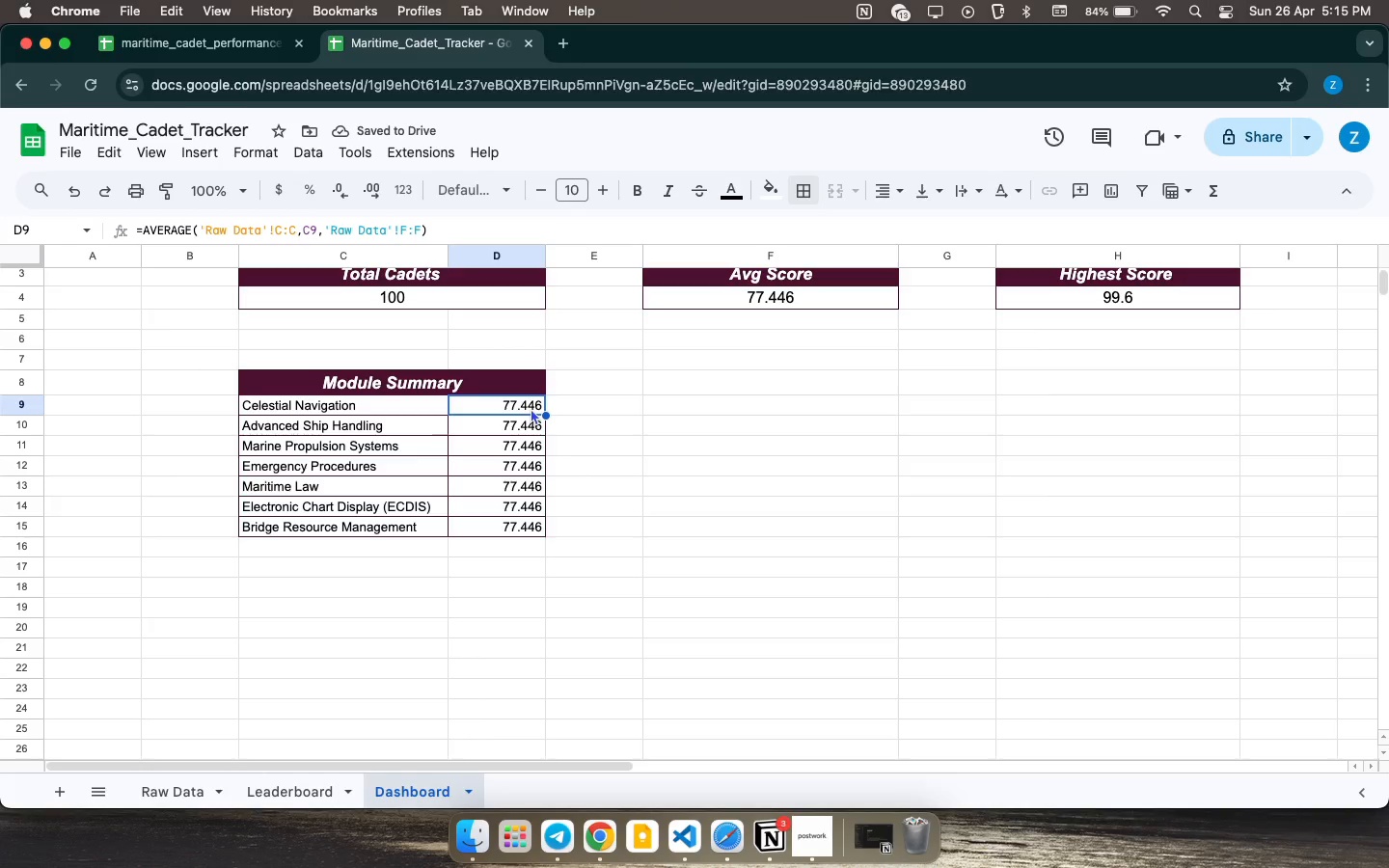 
left_click([527, 403])
 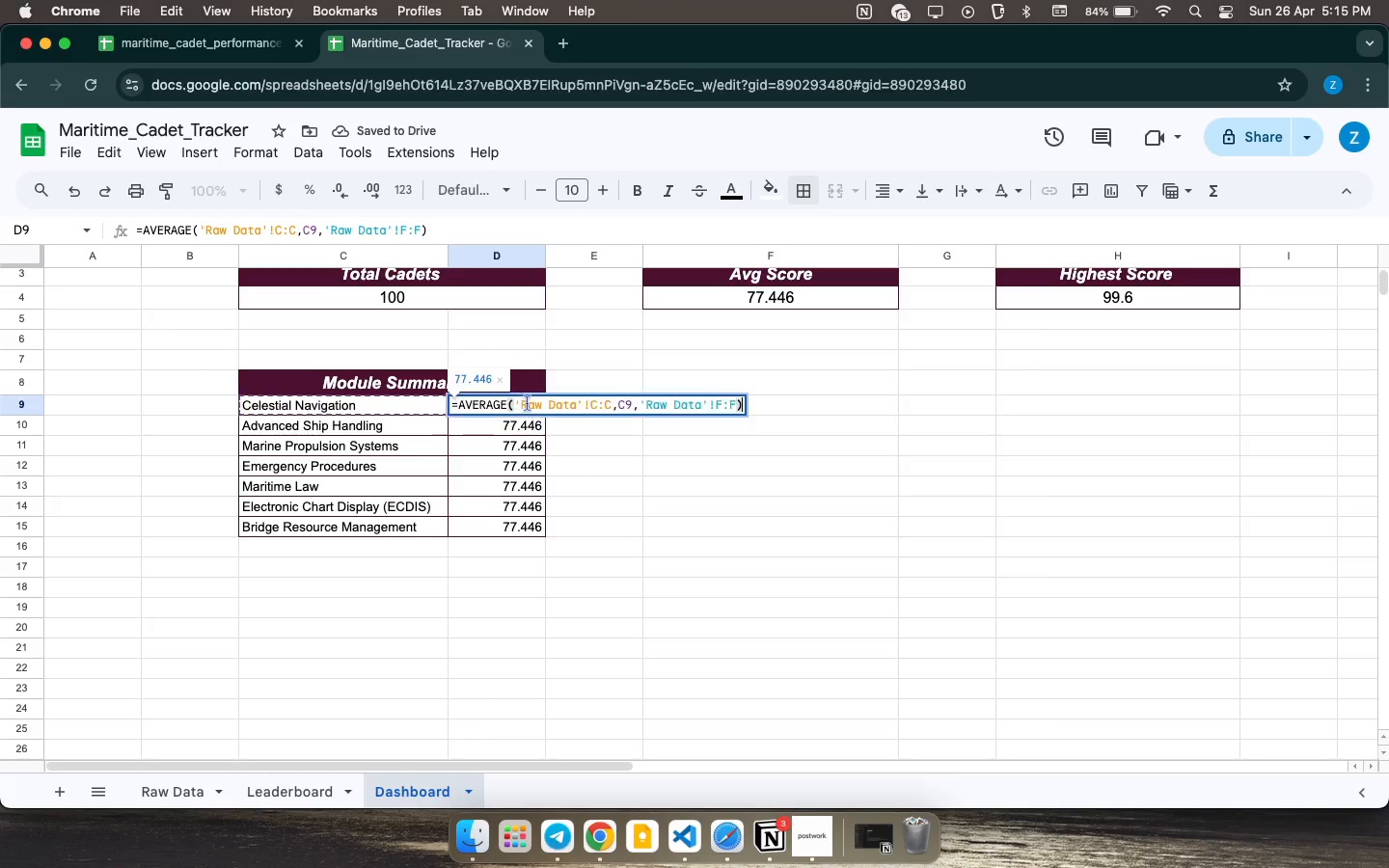 
double_click([527, 403])
 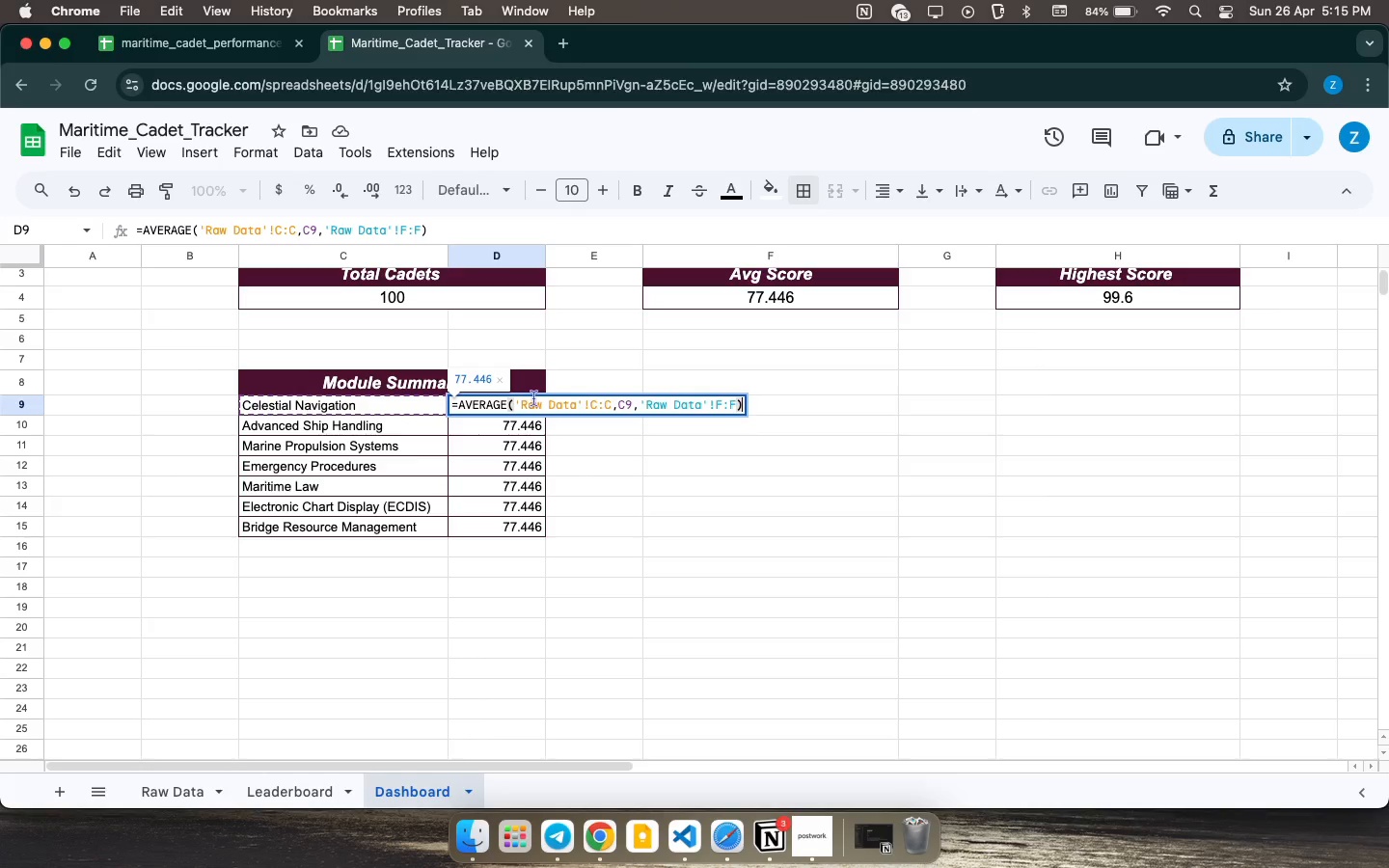 
left_click([544, 398])
 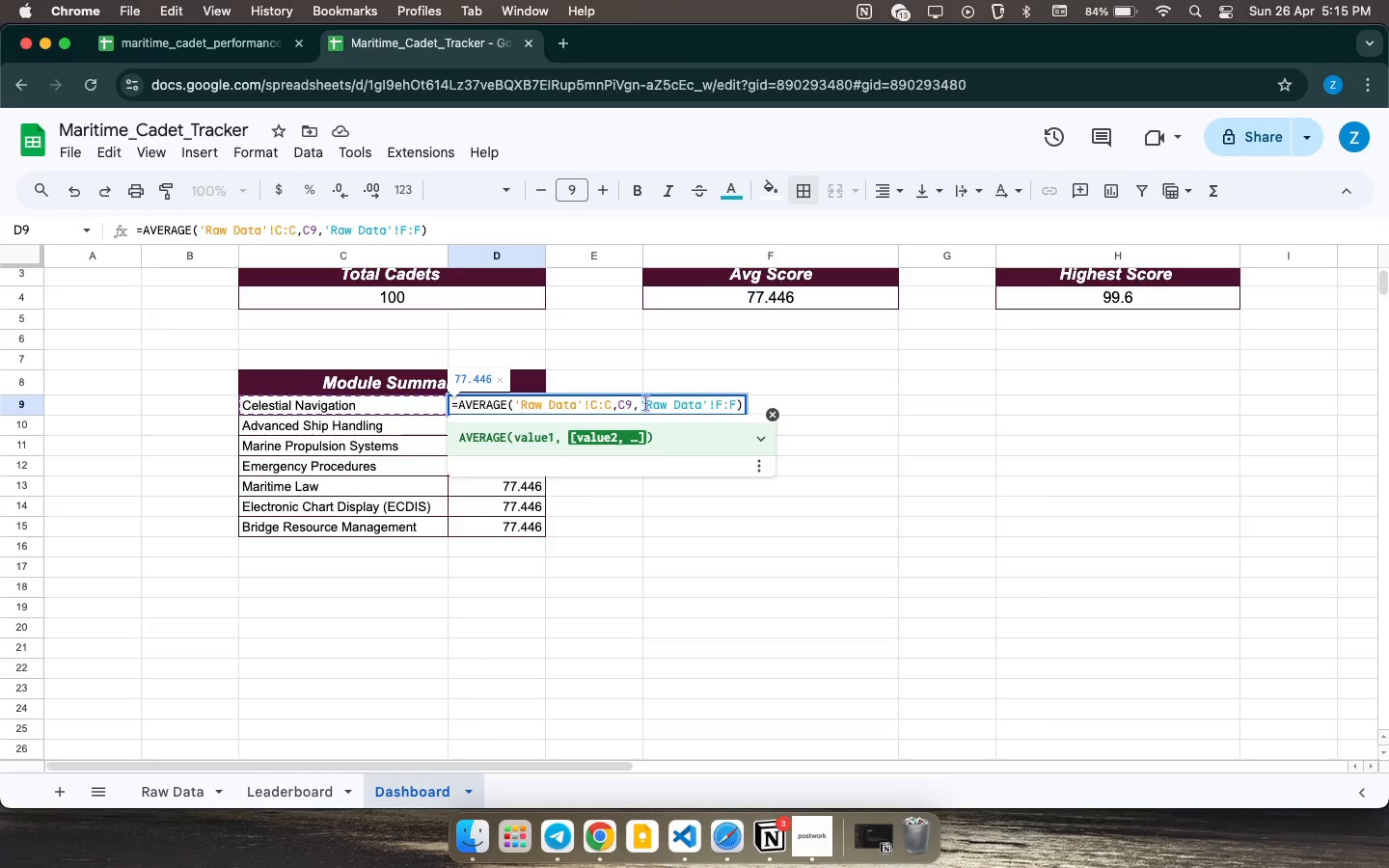 
wait(15.26)
 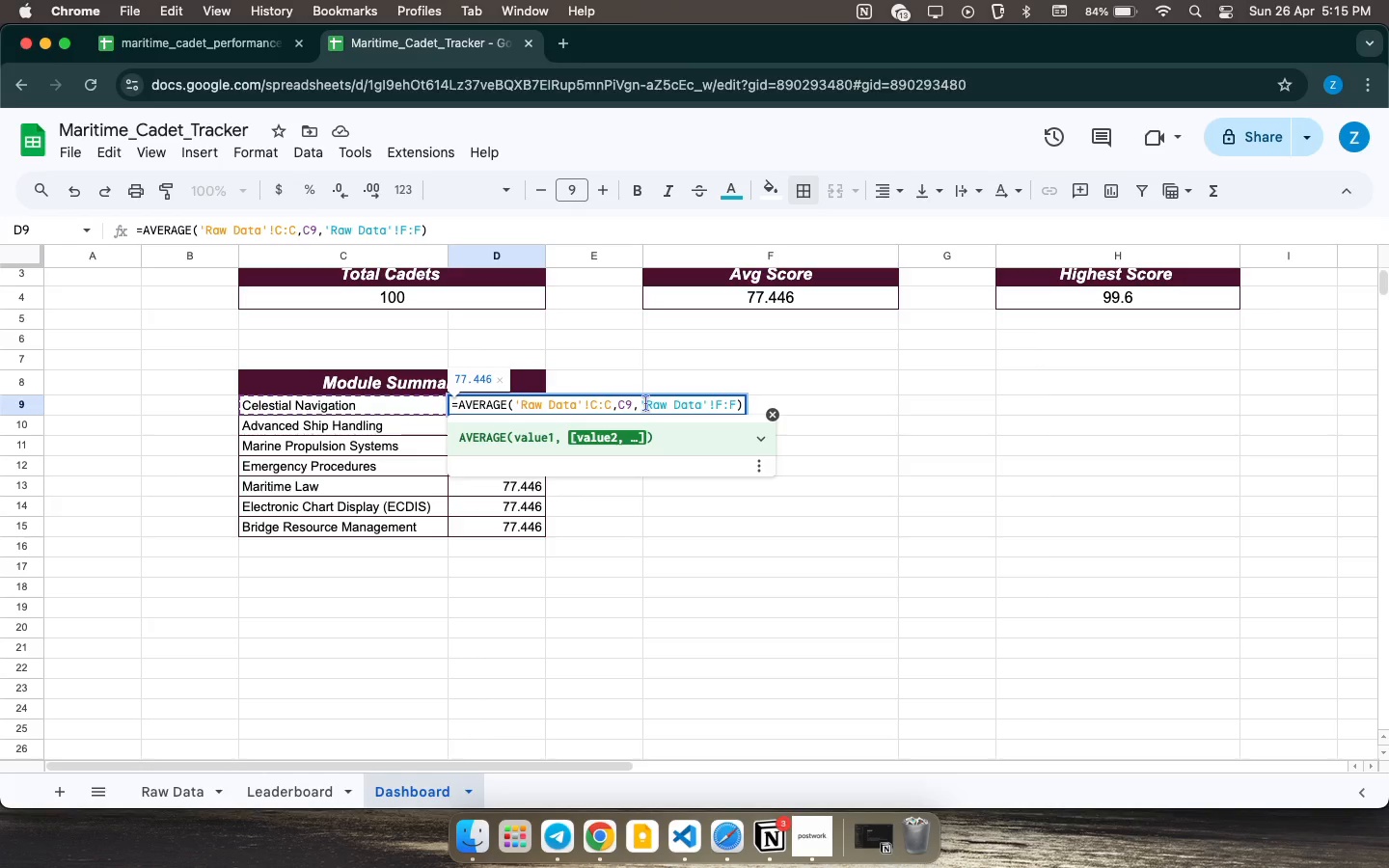 
double_click([516, 523])
 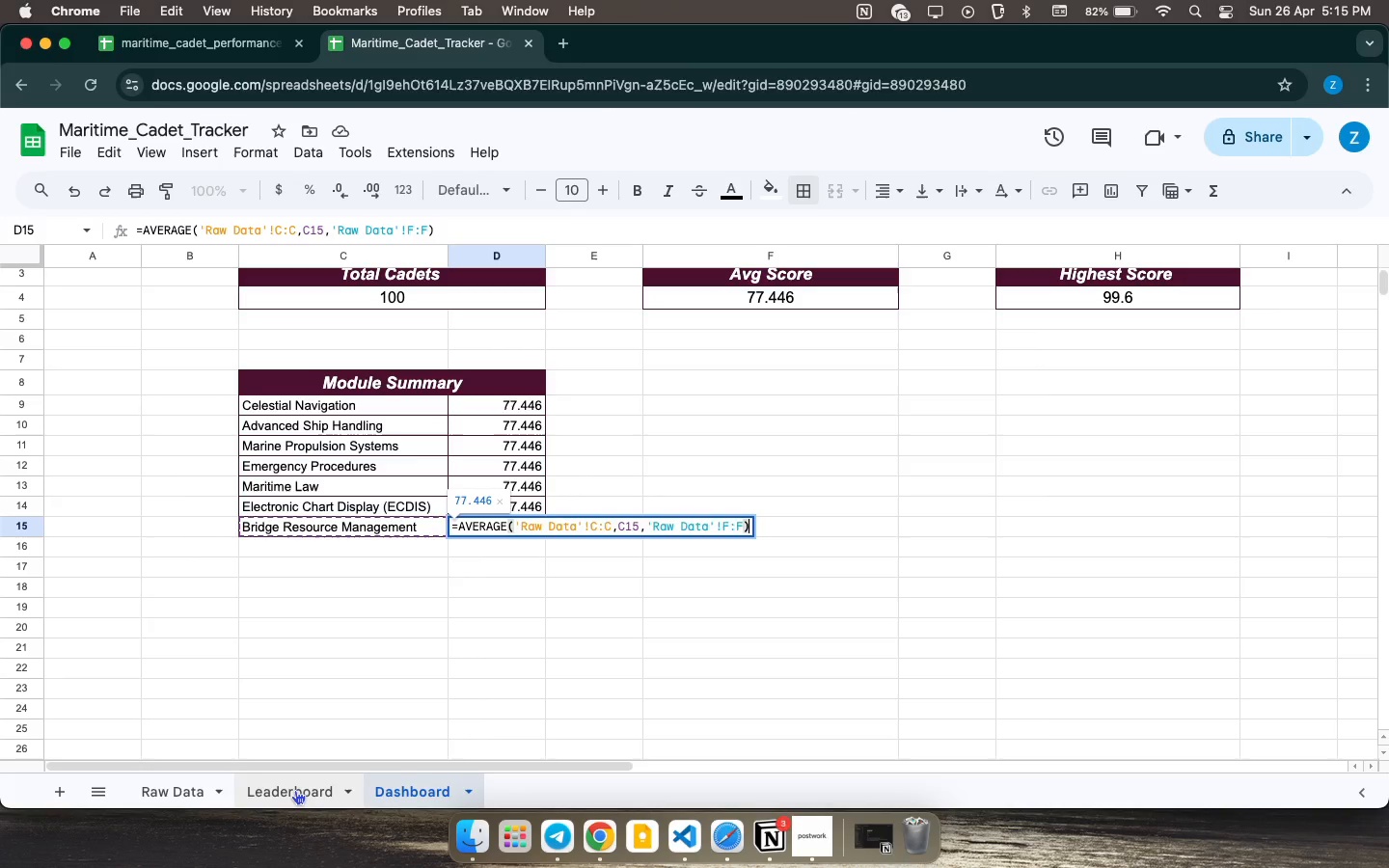 
wait(17.15)
 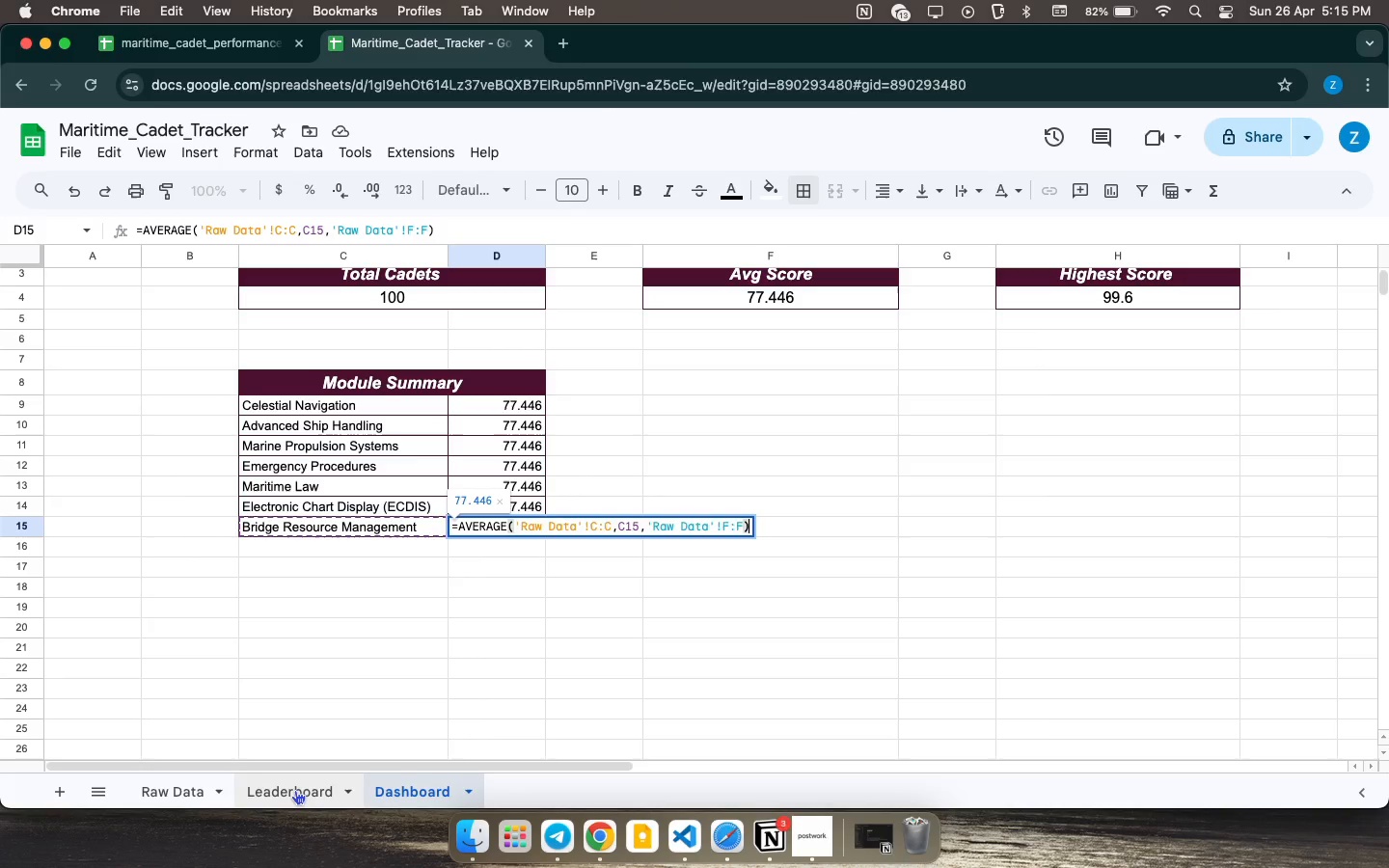 
left_click([528, 437])
 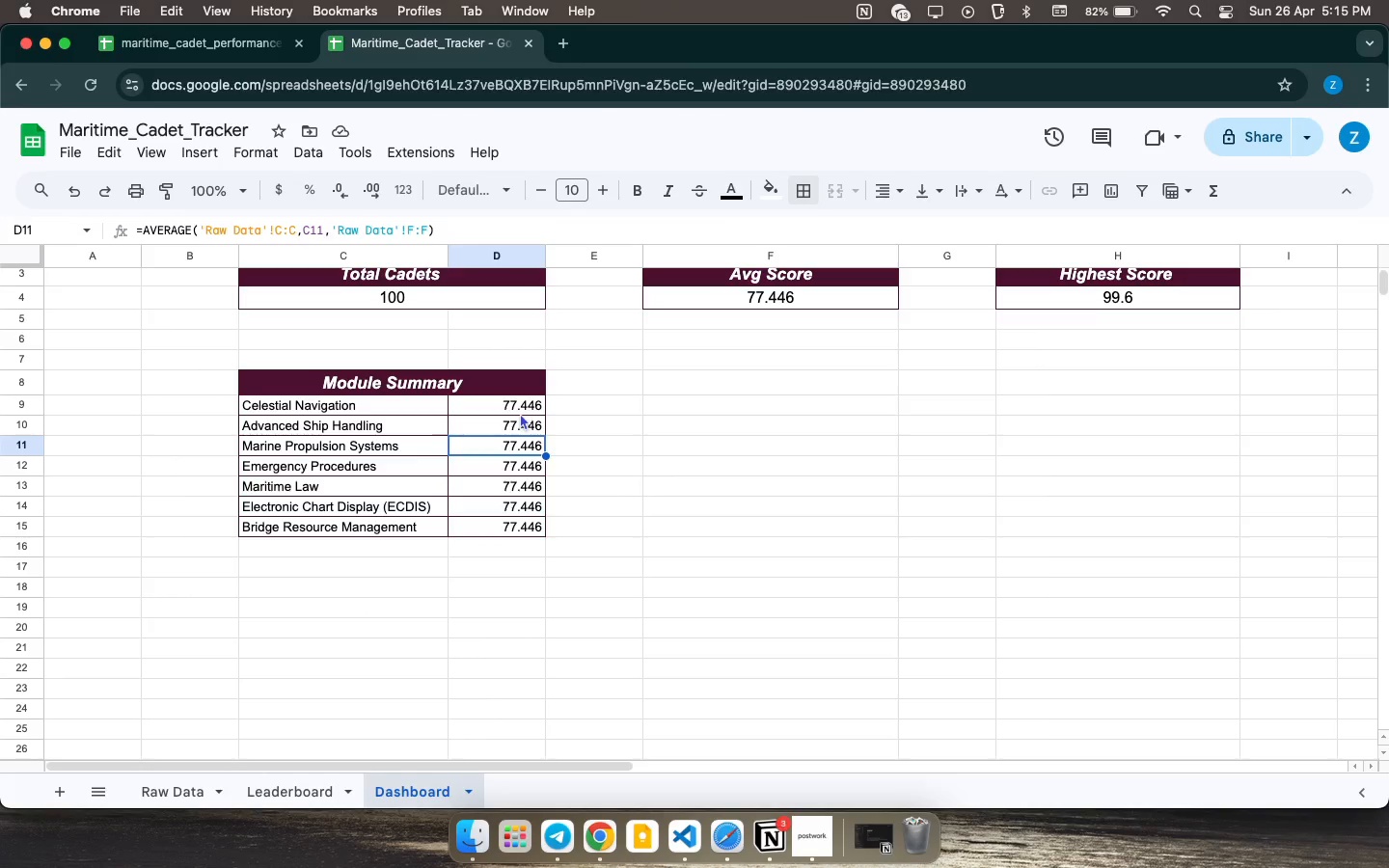 
left_click([520, 413])
 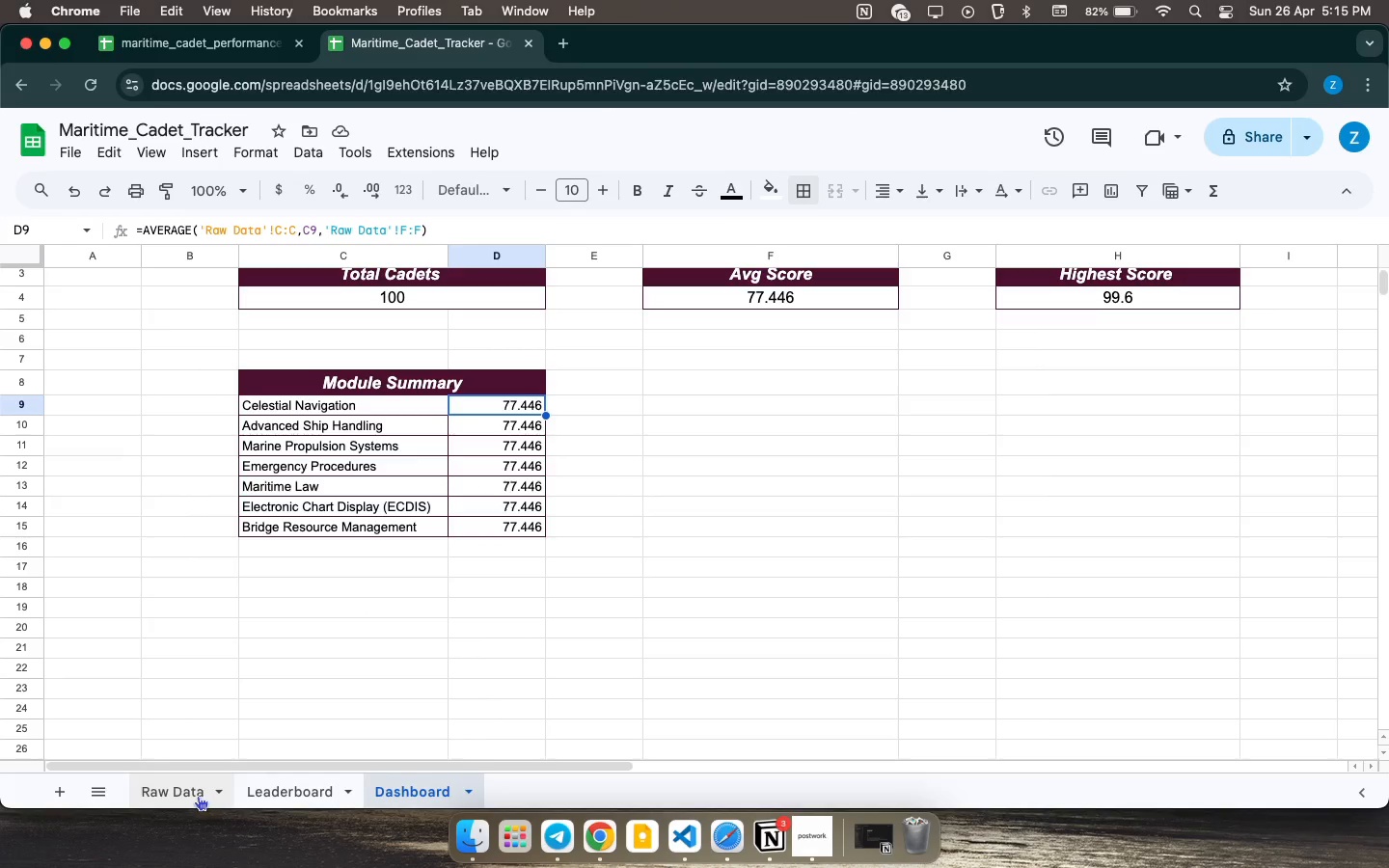 
mouse_move([204, 775])
 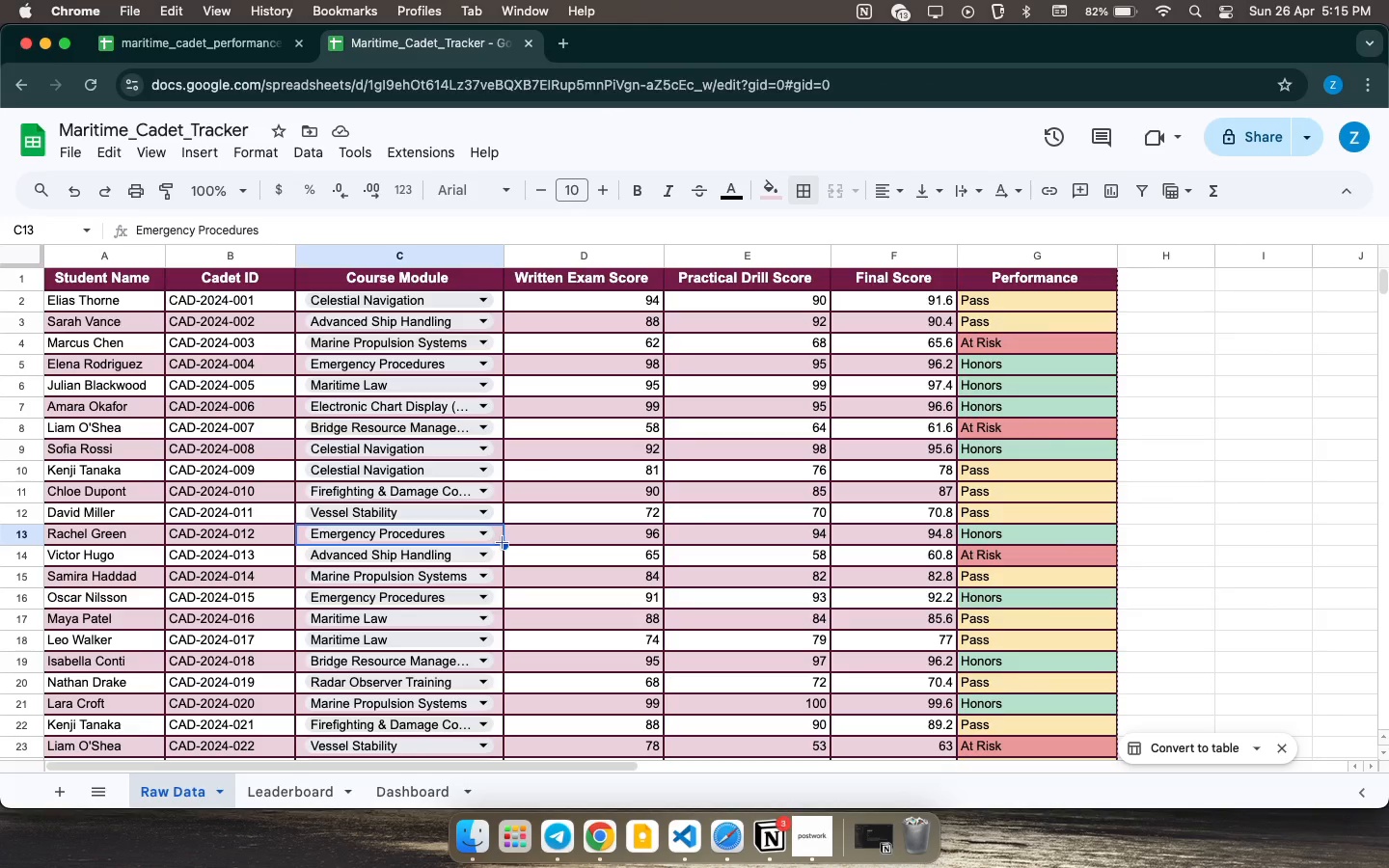 
left_click_drag(start_coordinate=[503, 543], to_coordinate=[502, 661])
 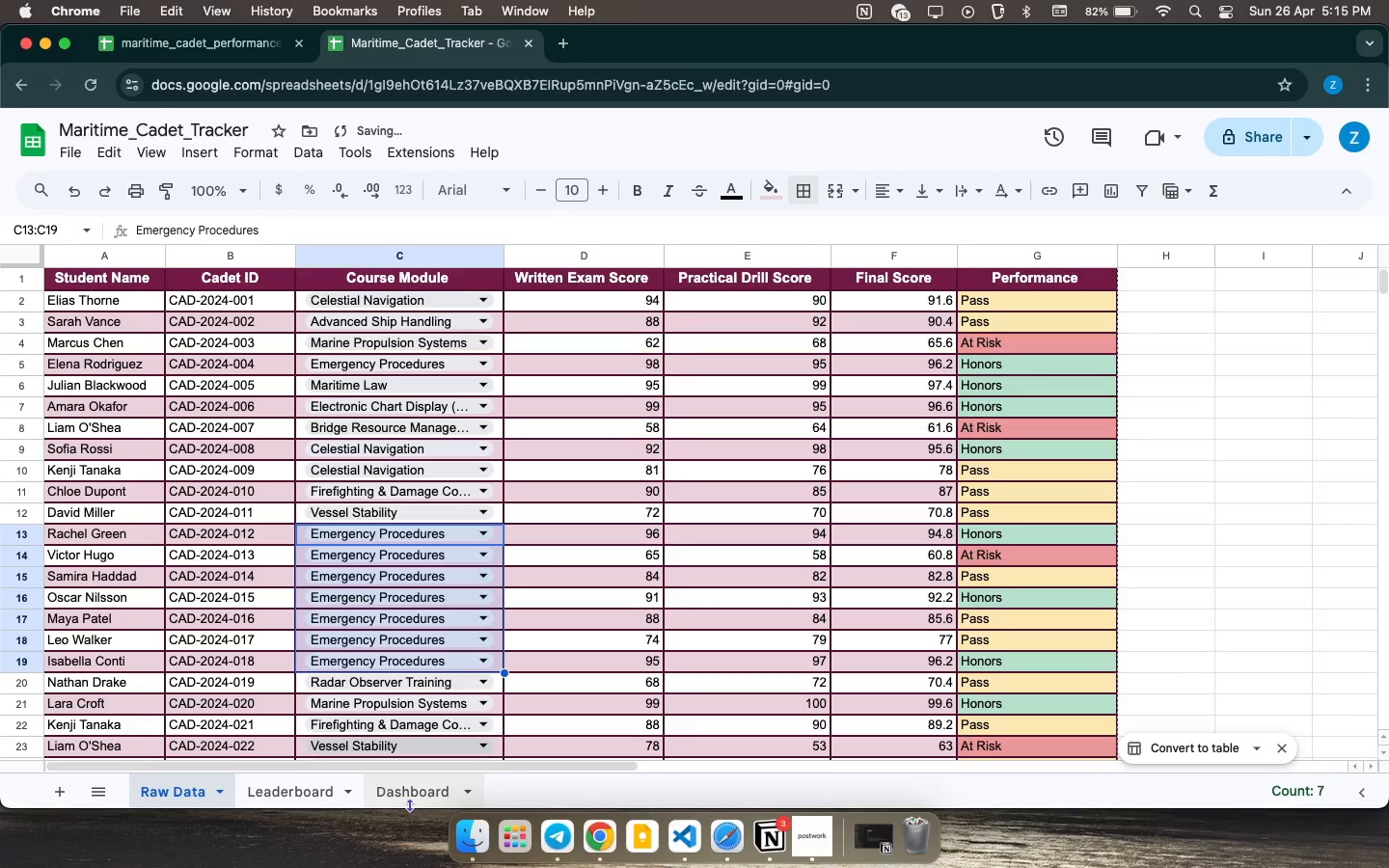 
double_click([414, 788])
 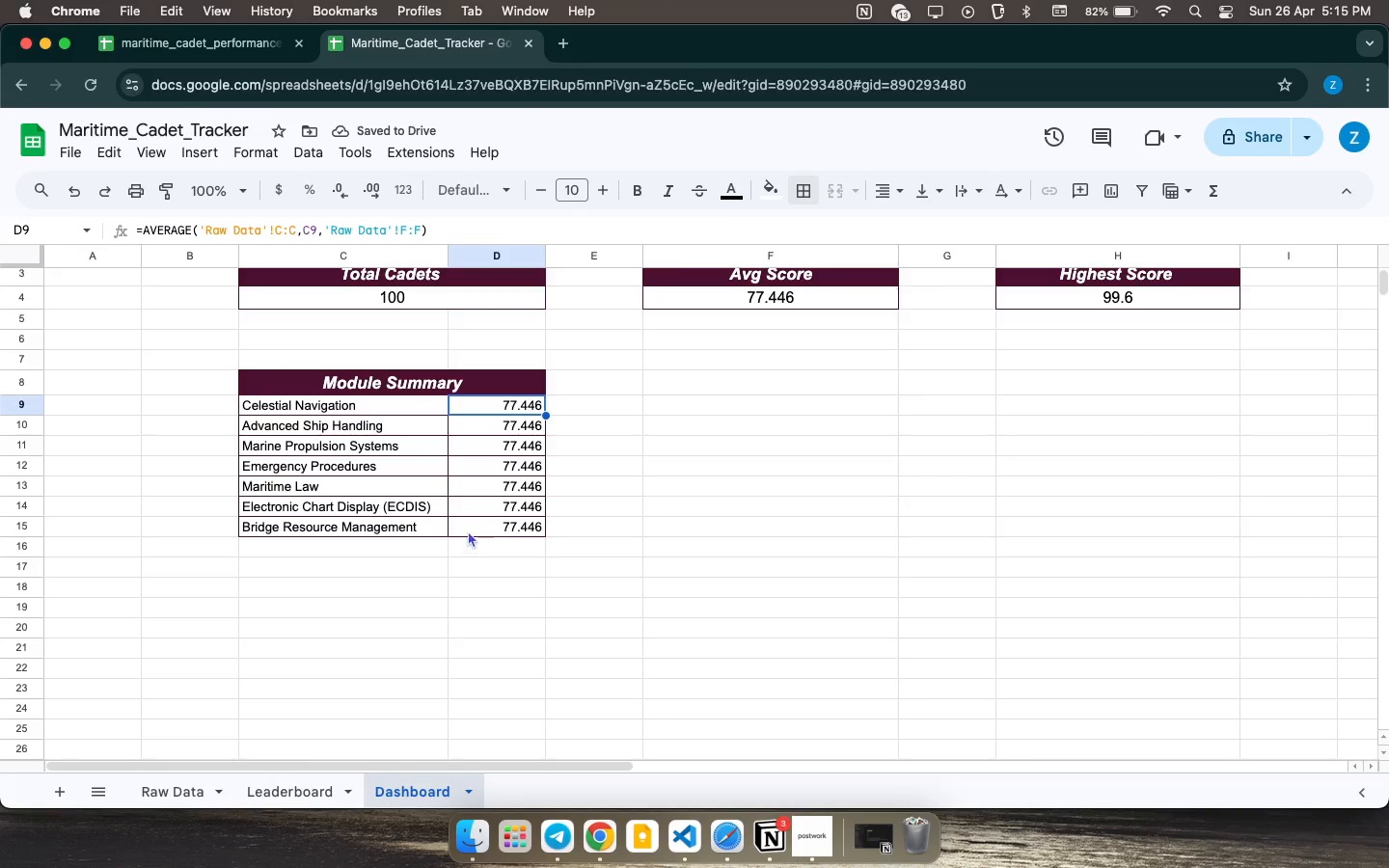 
double_click([469, 529])
 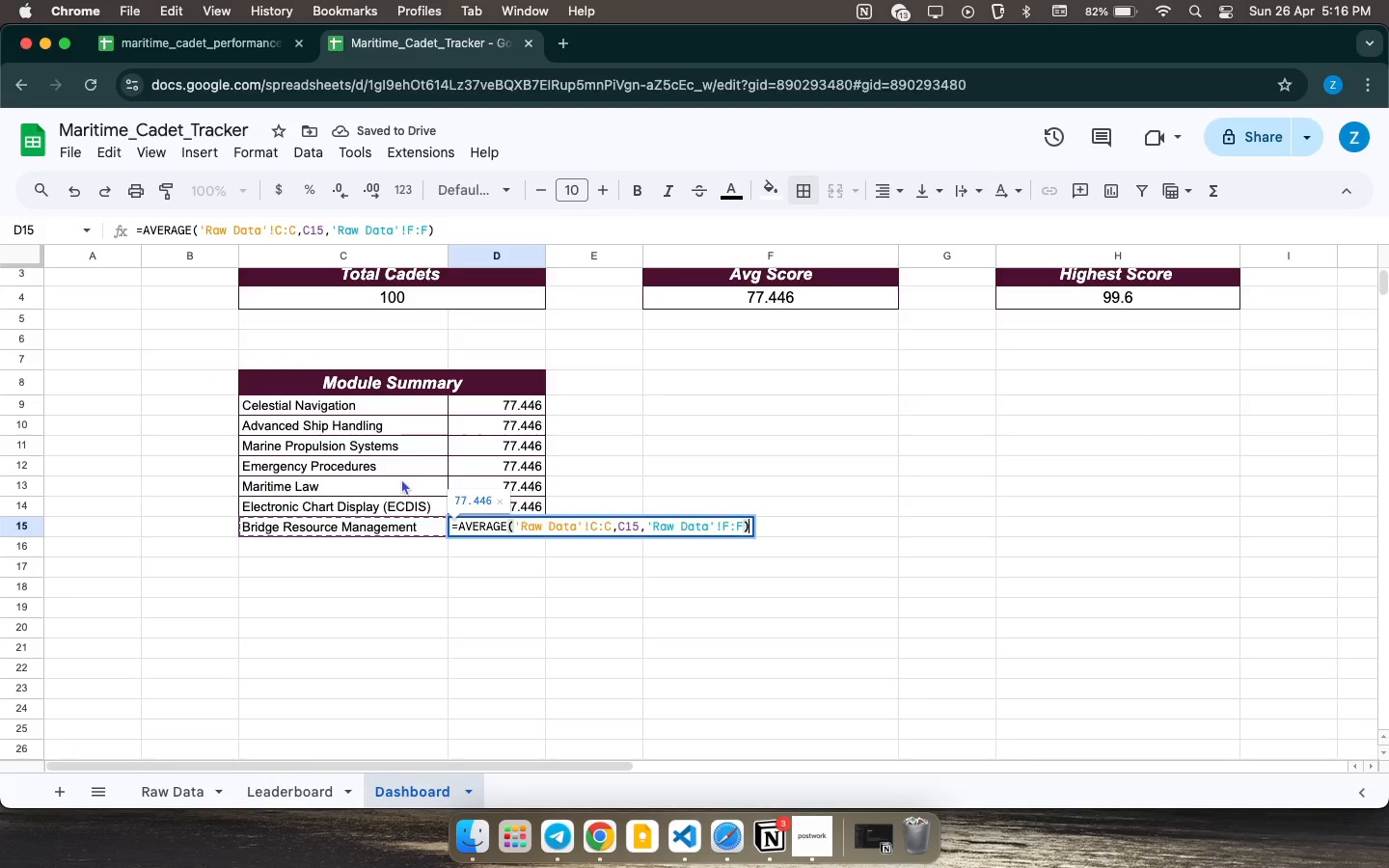 
left_click([407, 470])
 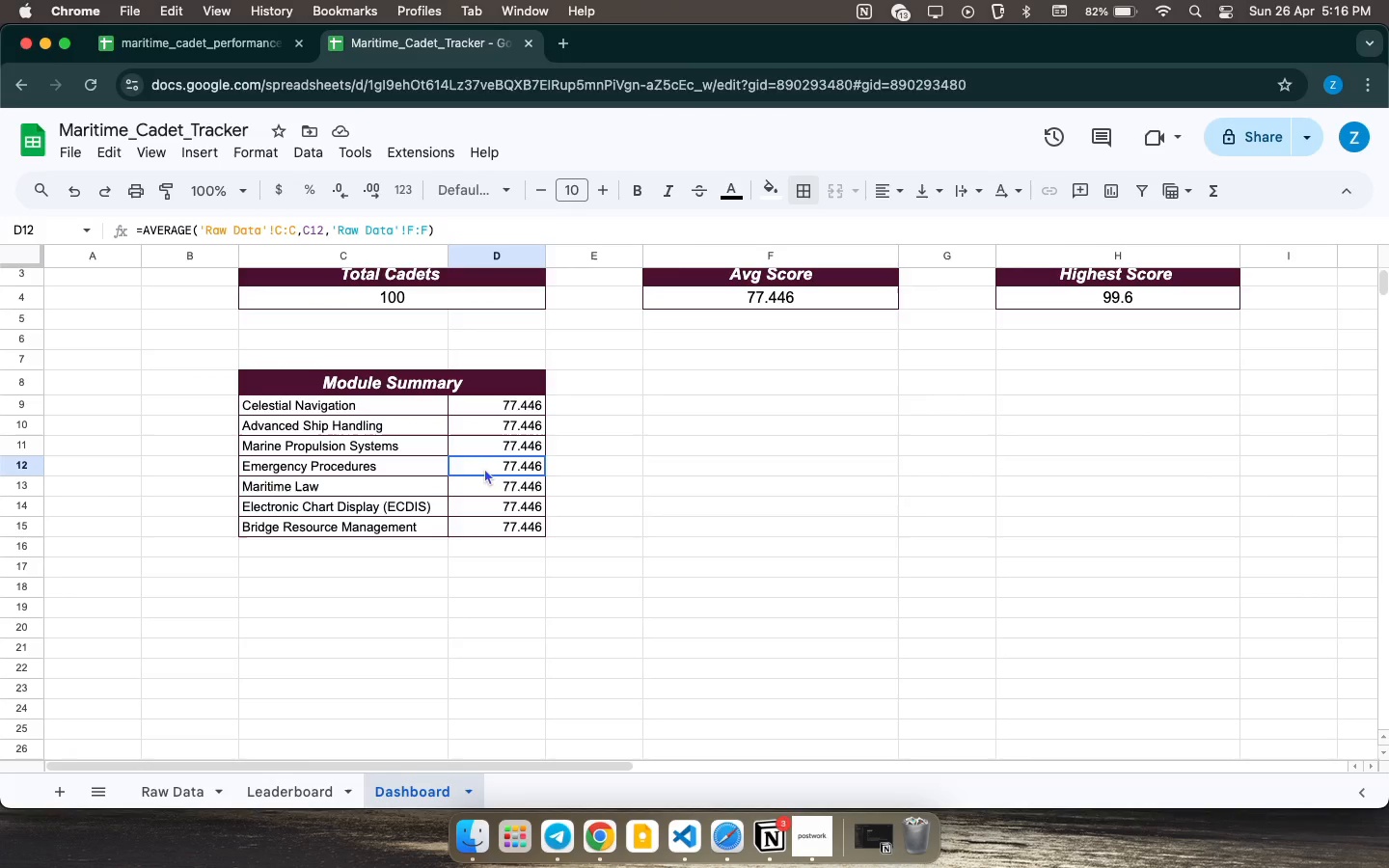 
double_click([485, 467])
 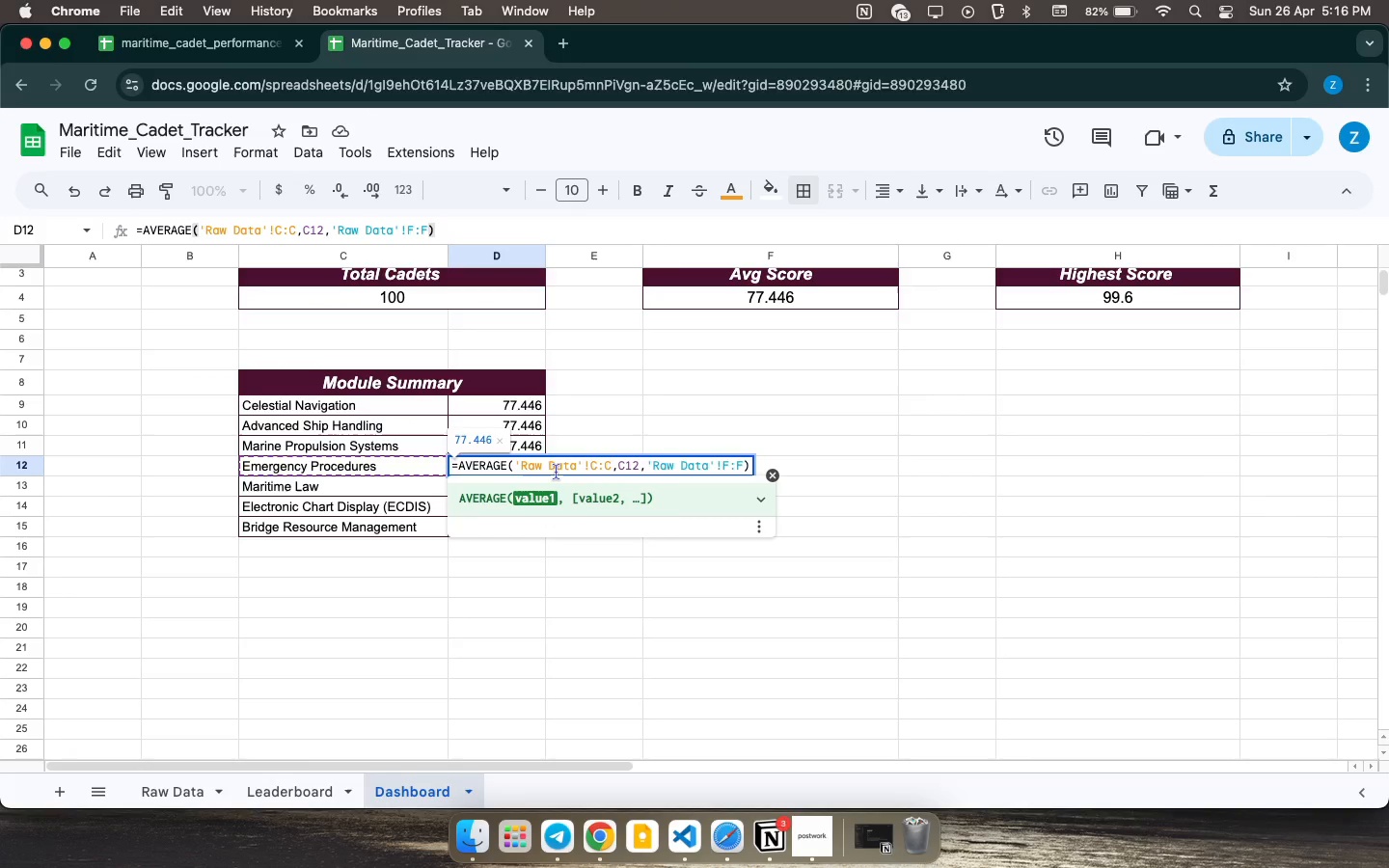 
key(Enter)
 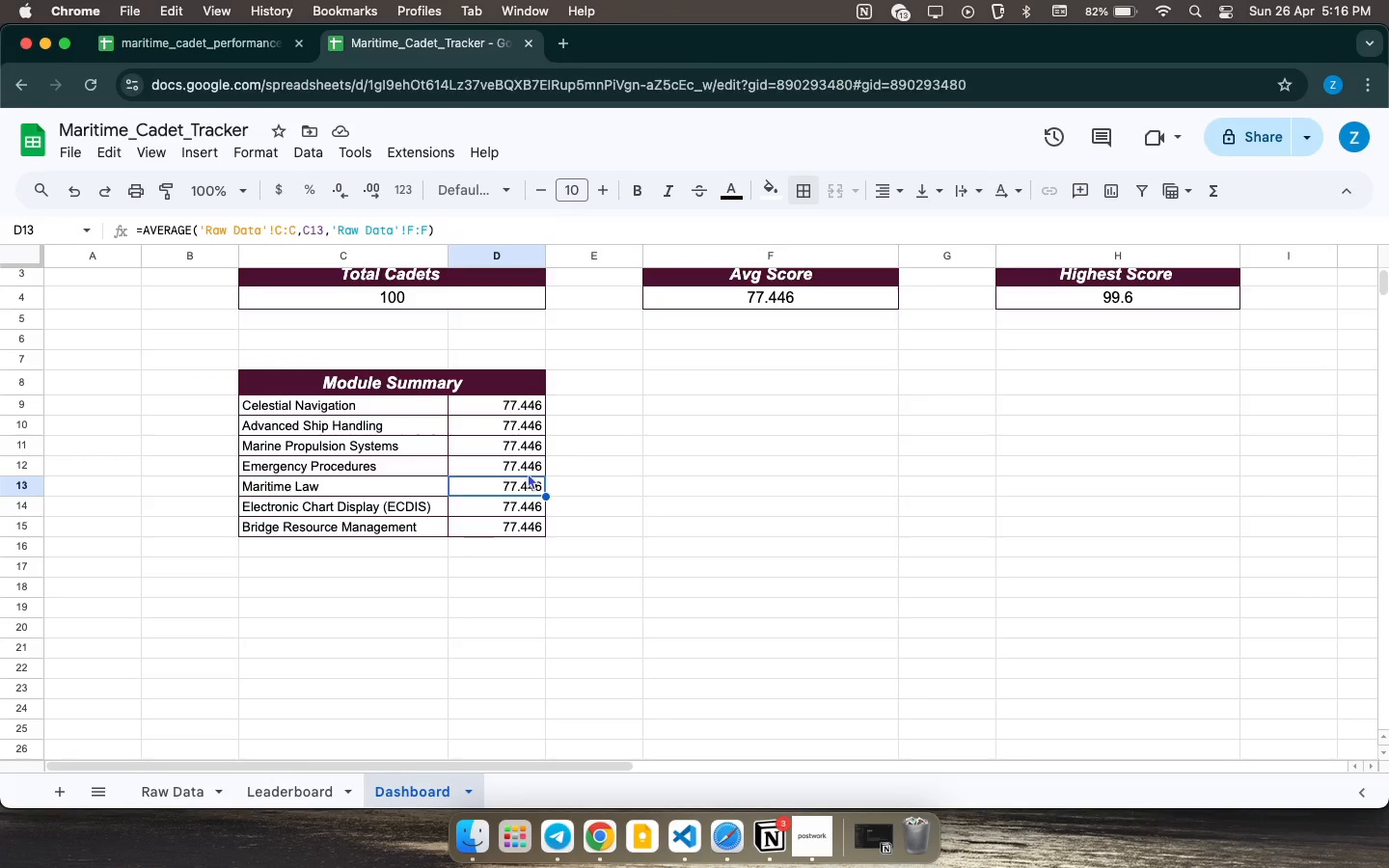 
double_click([528, 473])
 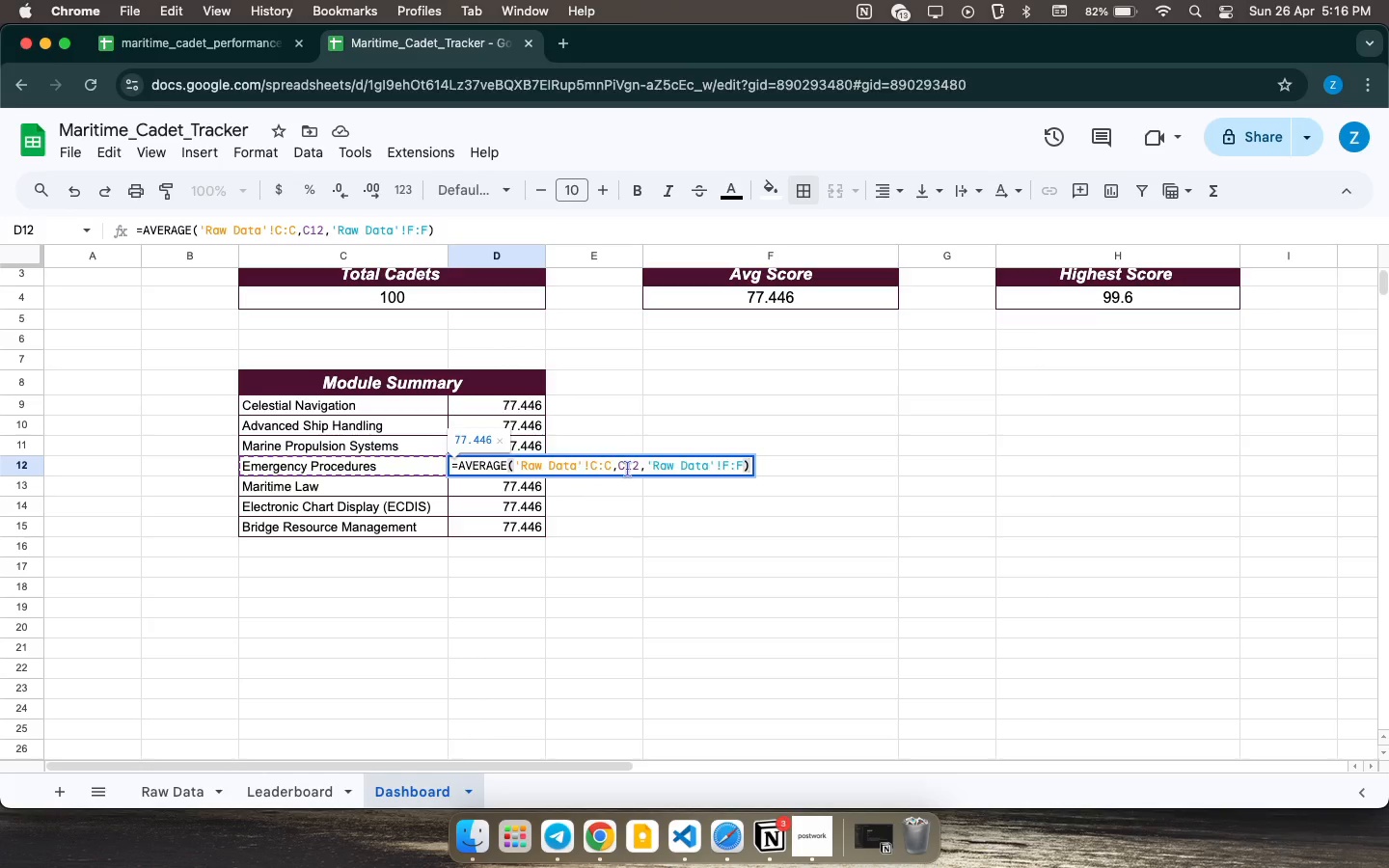 
left_click([627, 469])
 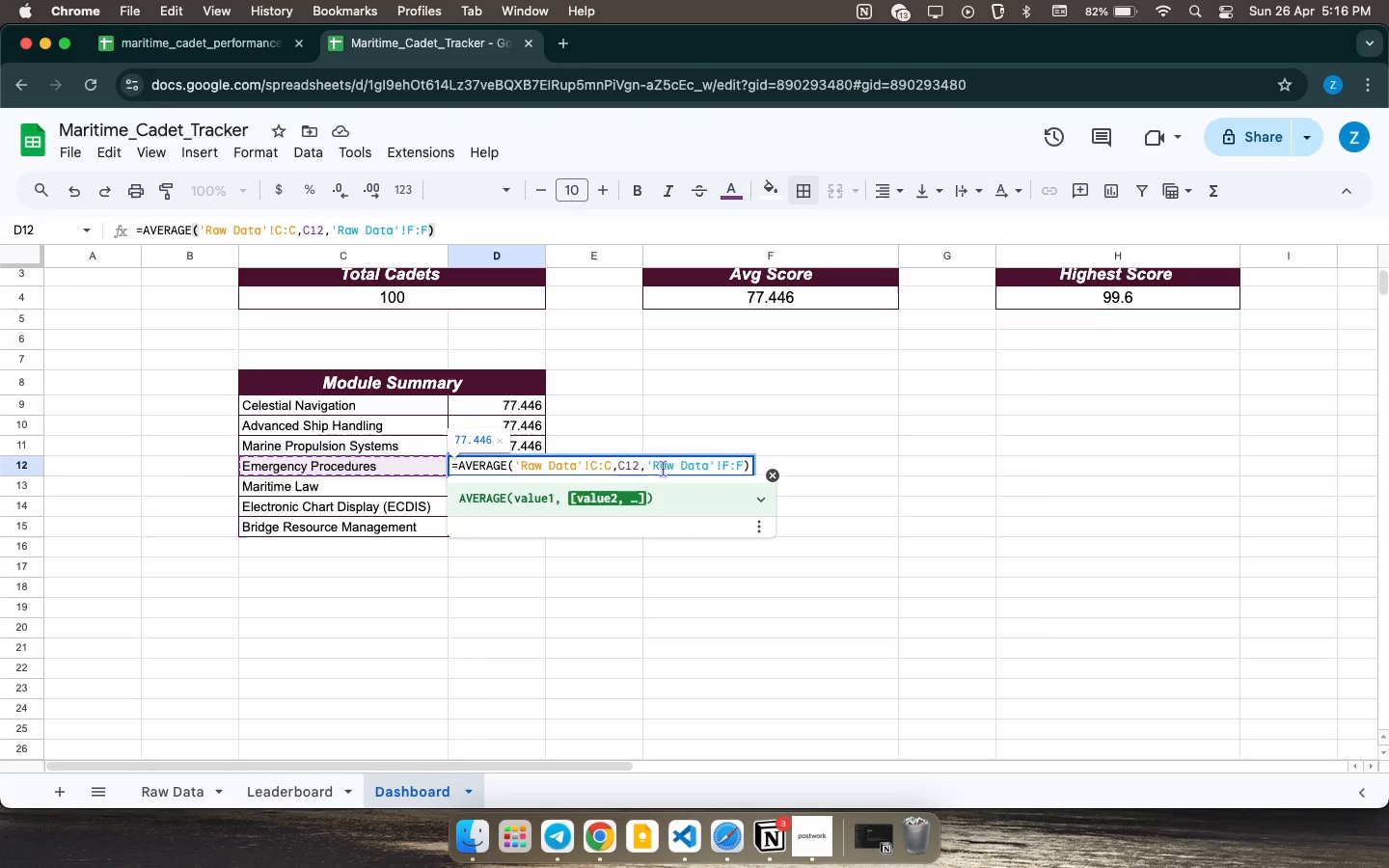 
left_click([663, 468])
 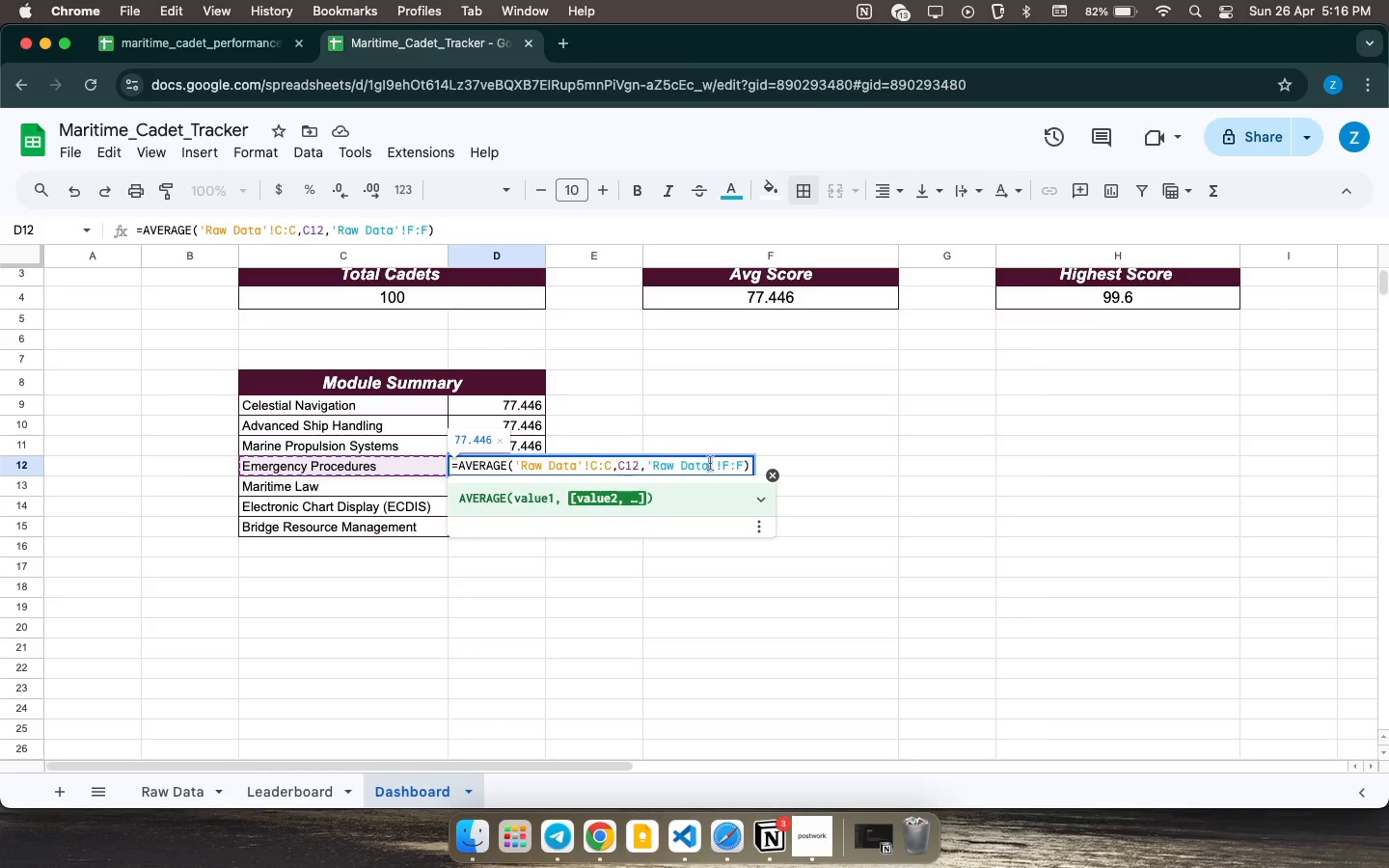 
left_click([711, 463])
 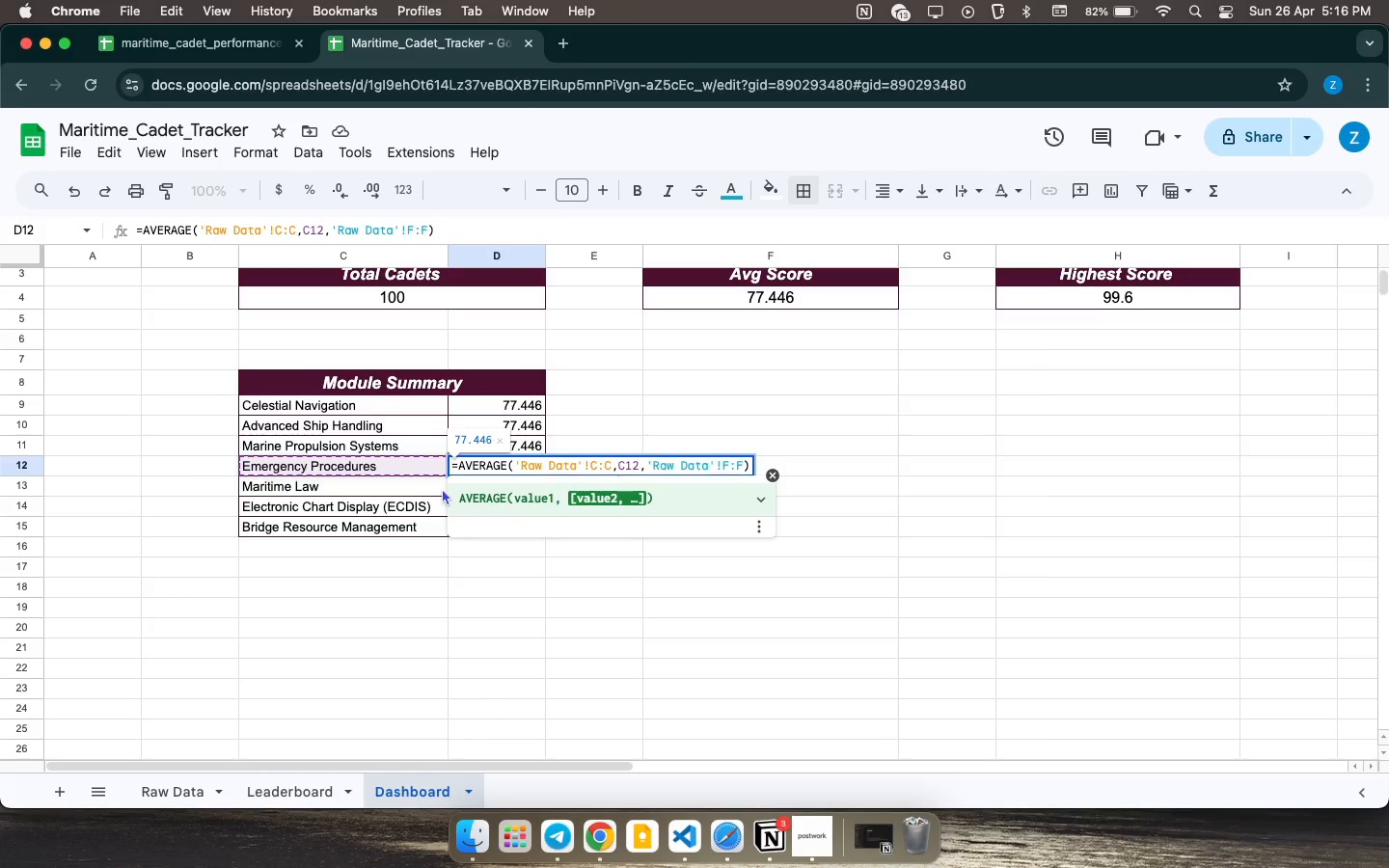 
left_click([442, 488])
 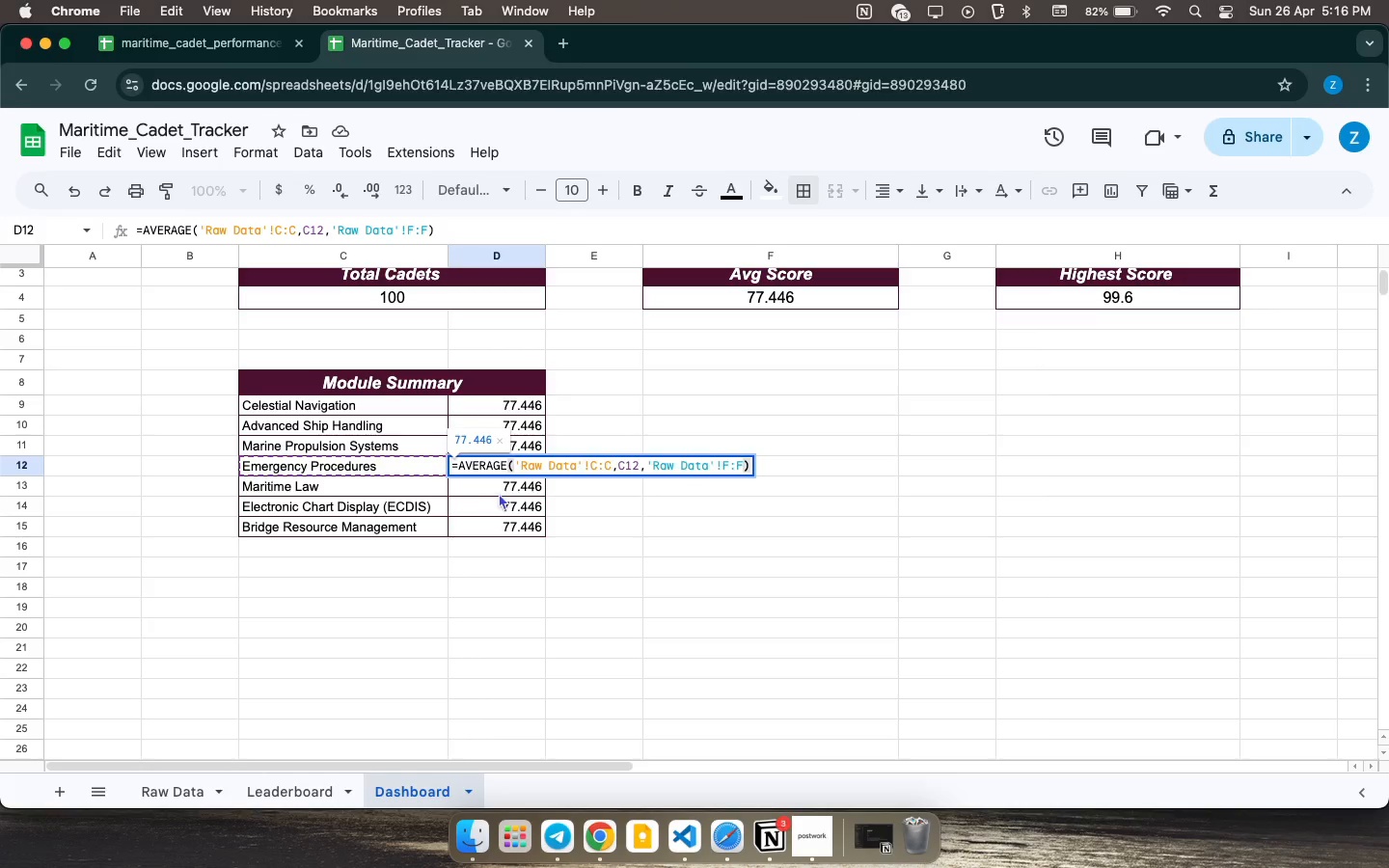 
wait(5.31)
 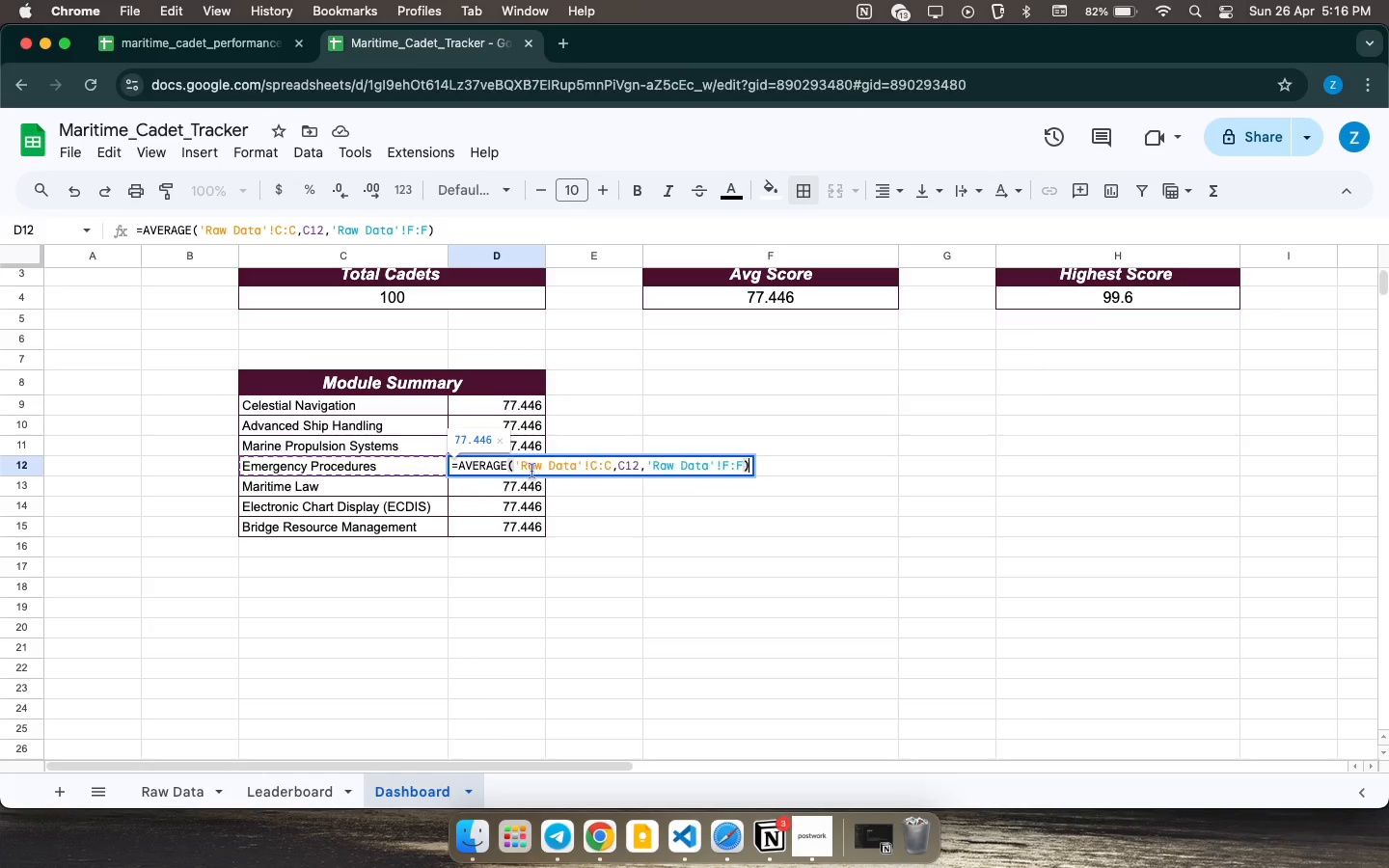 
type(=av)
 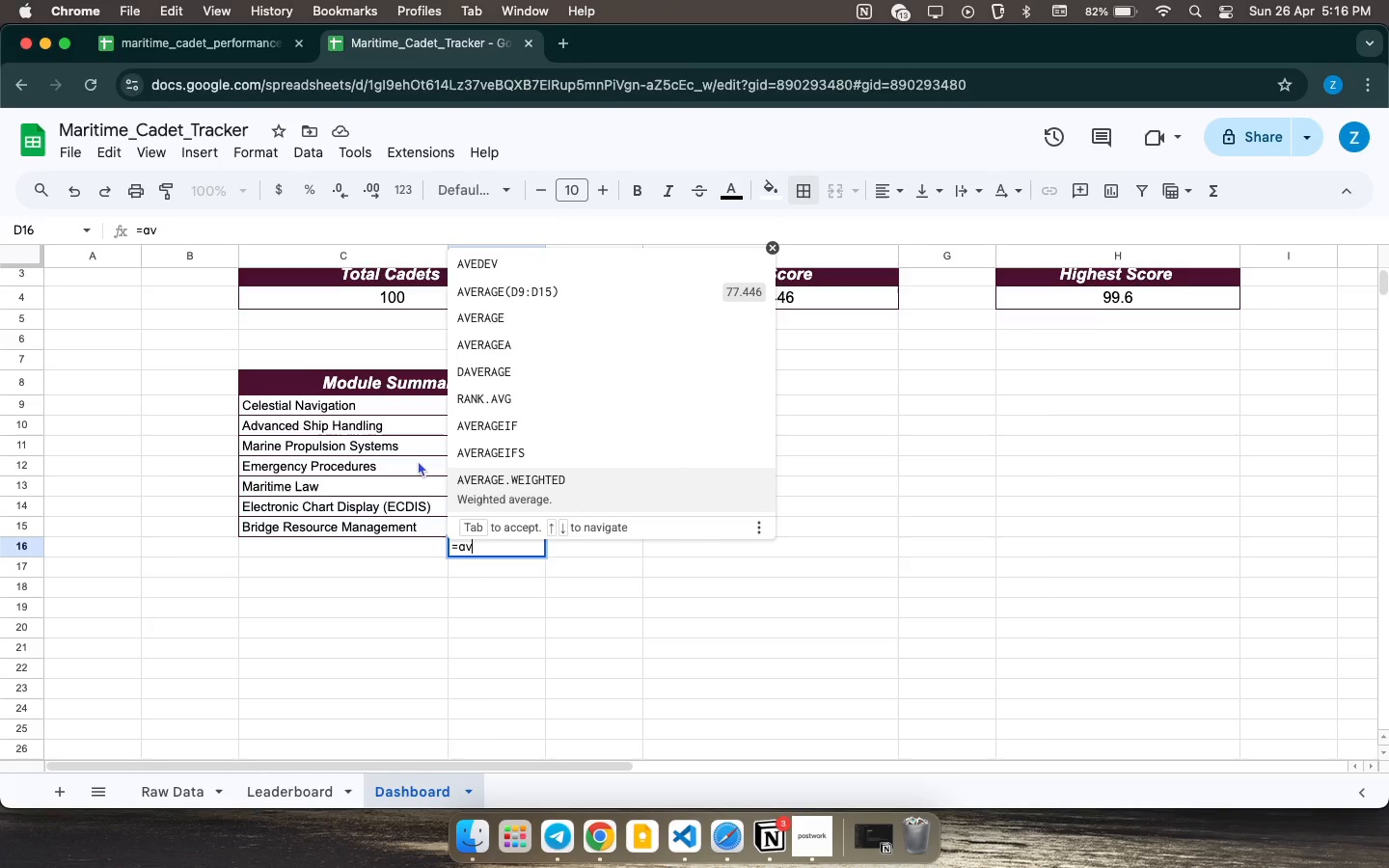 
wait(6.51)
 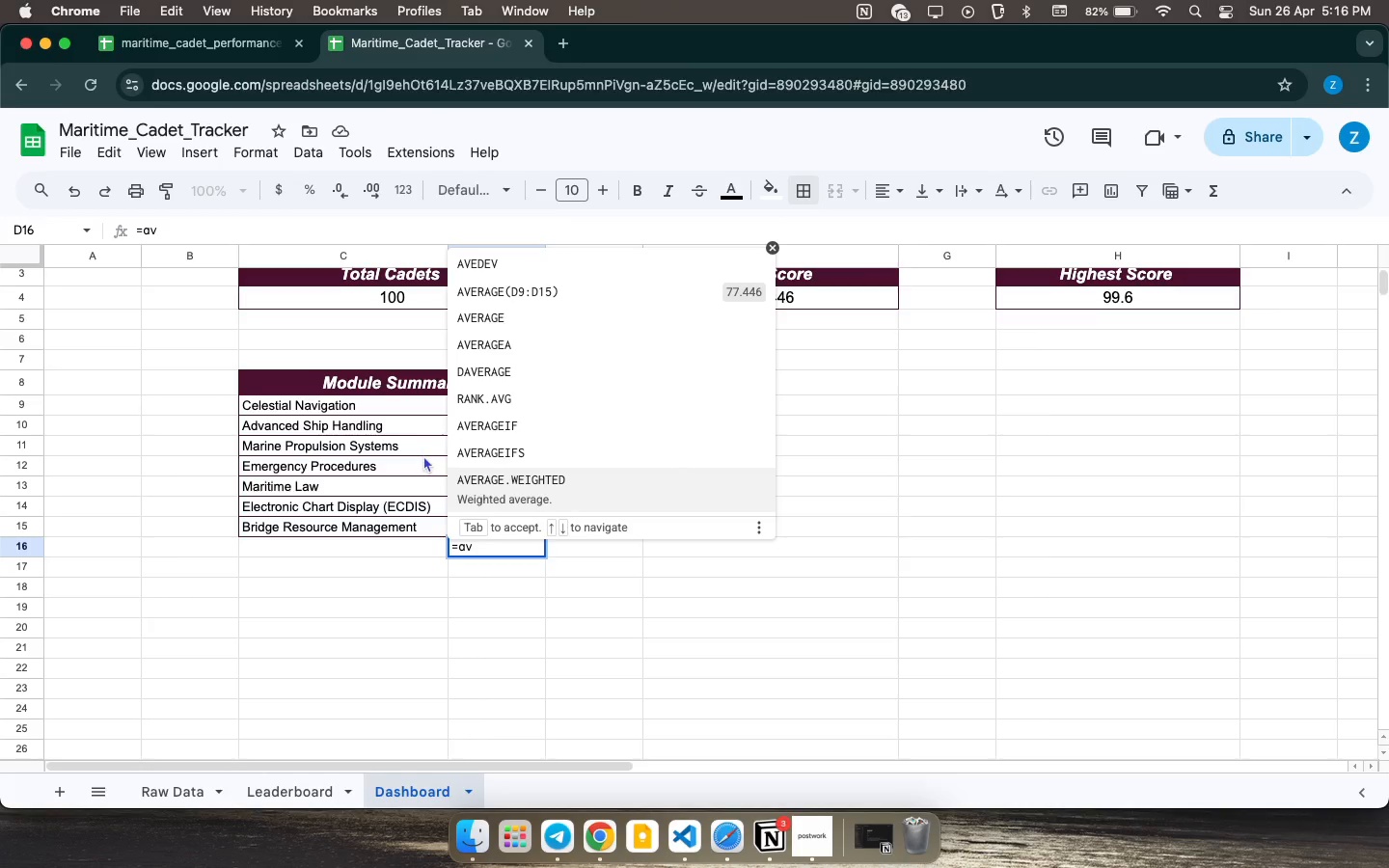 
left_click([416, 432])
 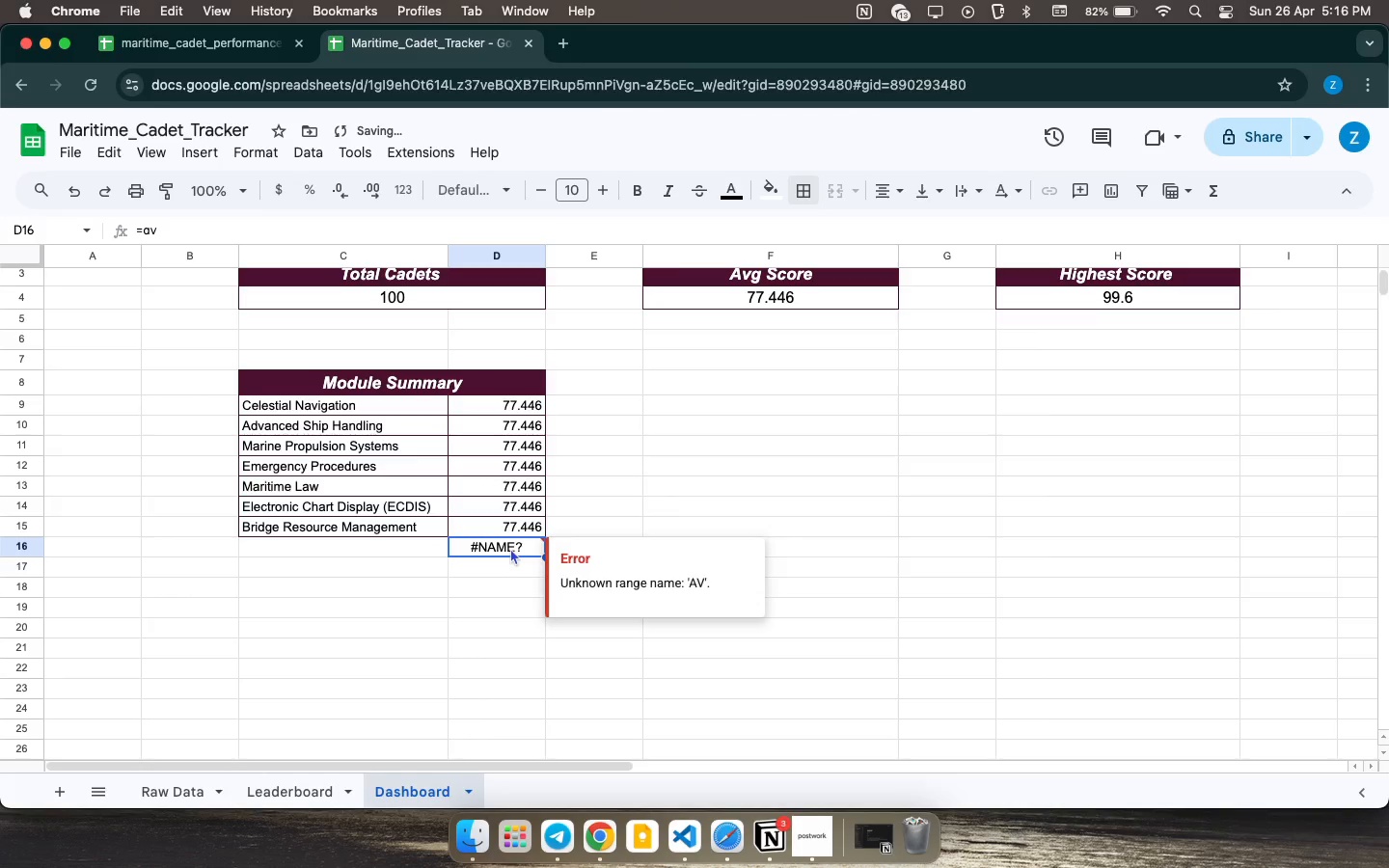 
key(Backspace)
 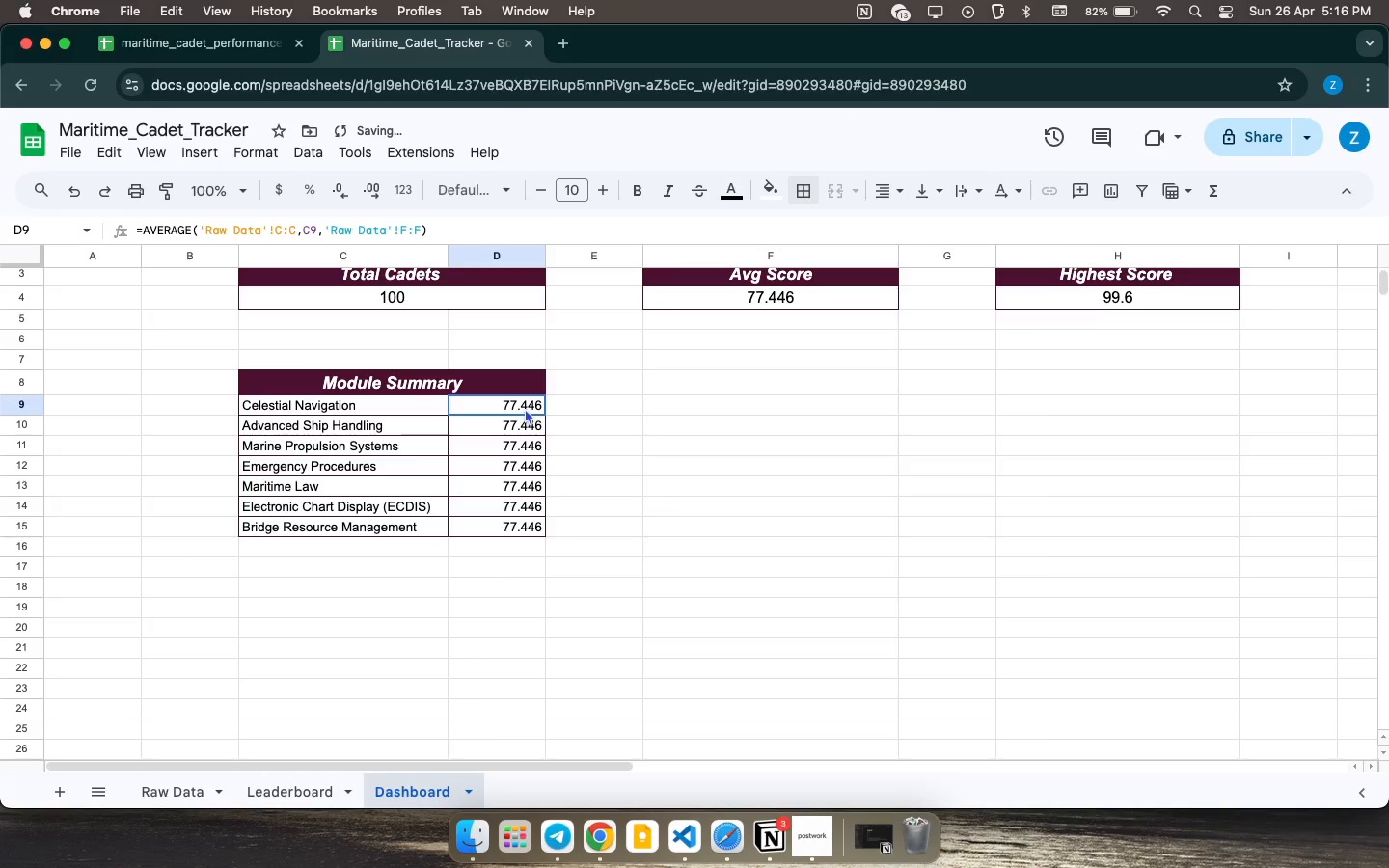 
left_click([520, 402])
 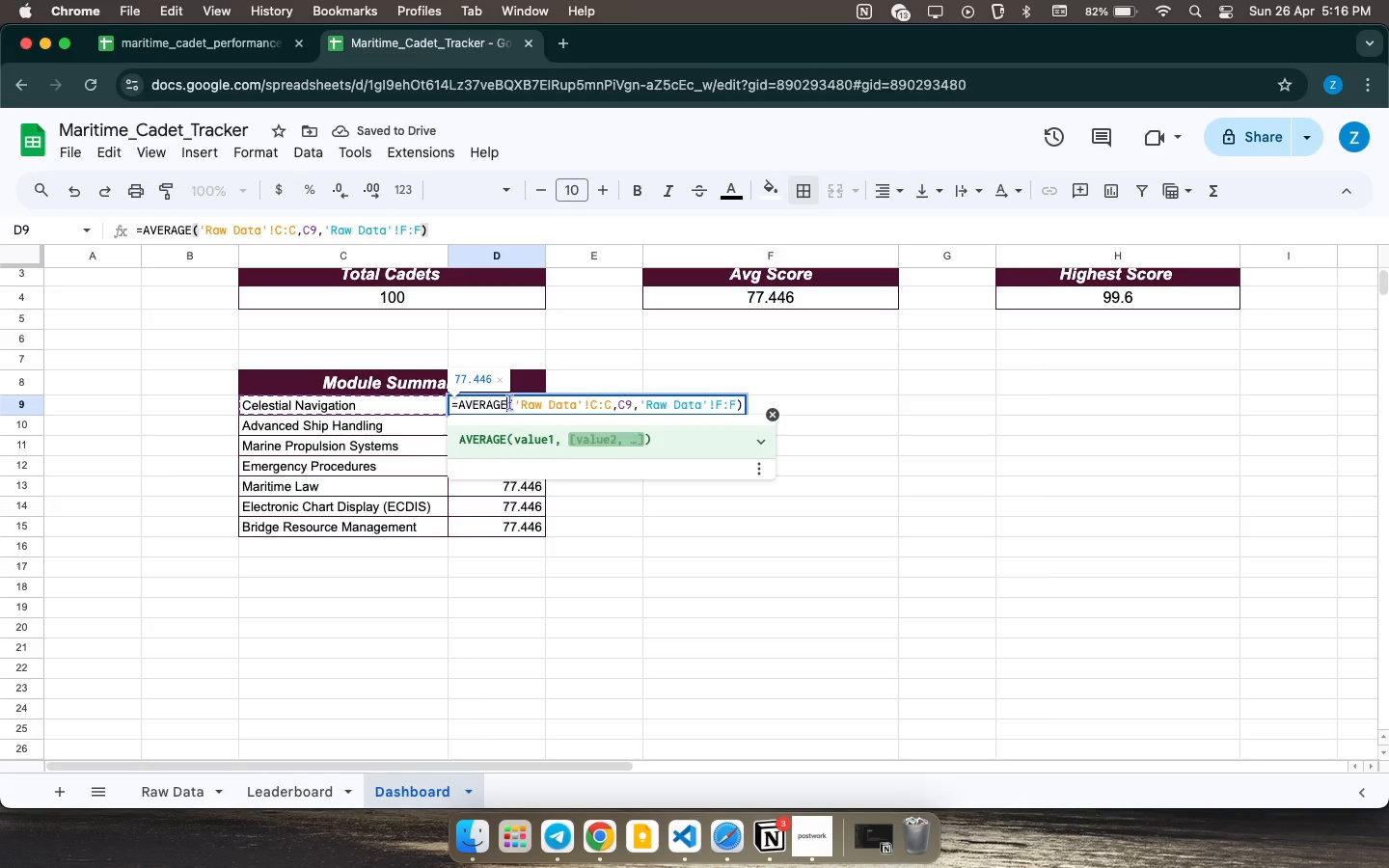 
type(if)
 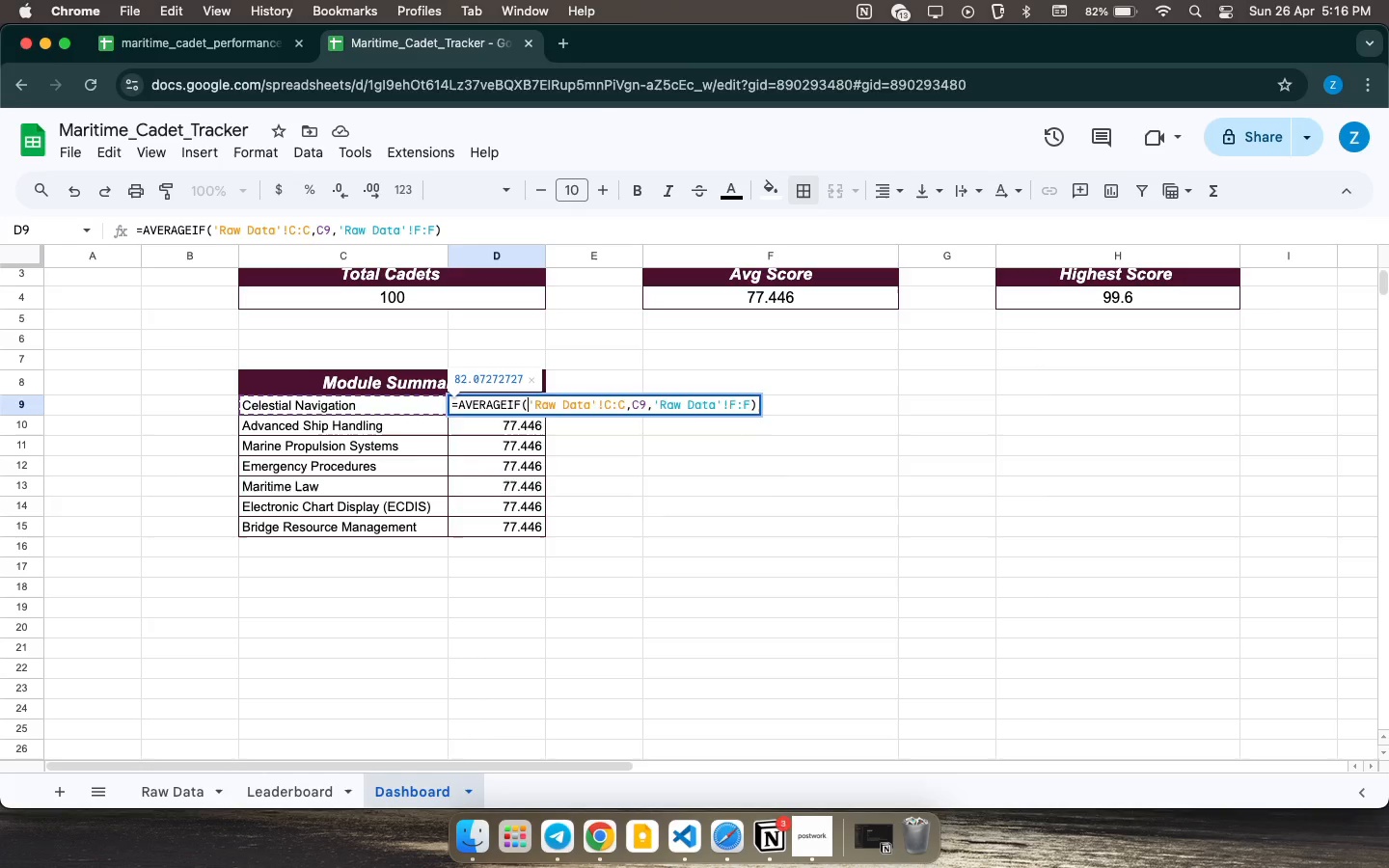 
key(Enter)
 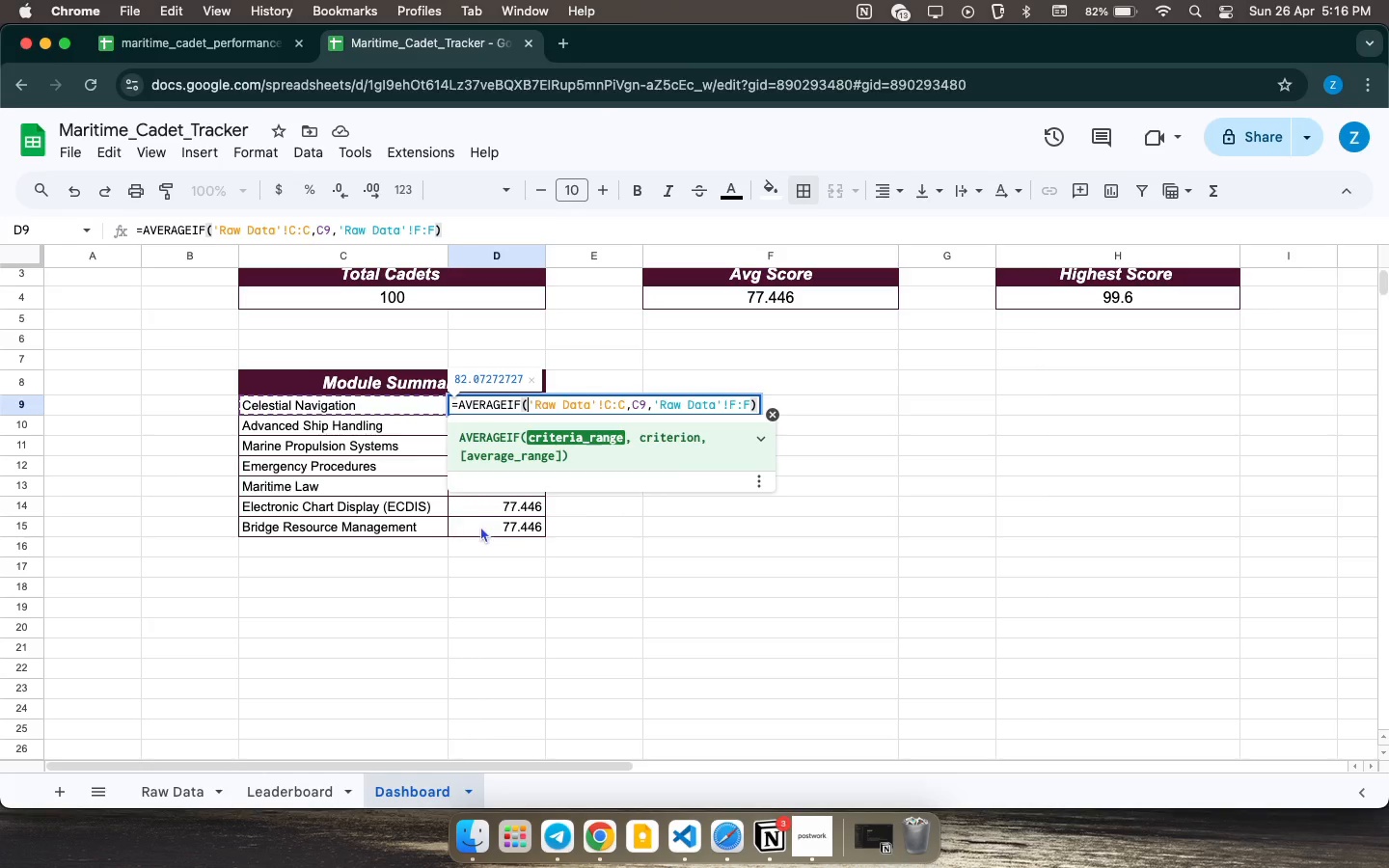 
left_click([480, 526])
 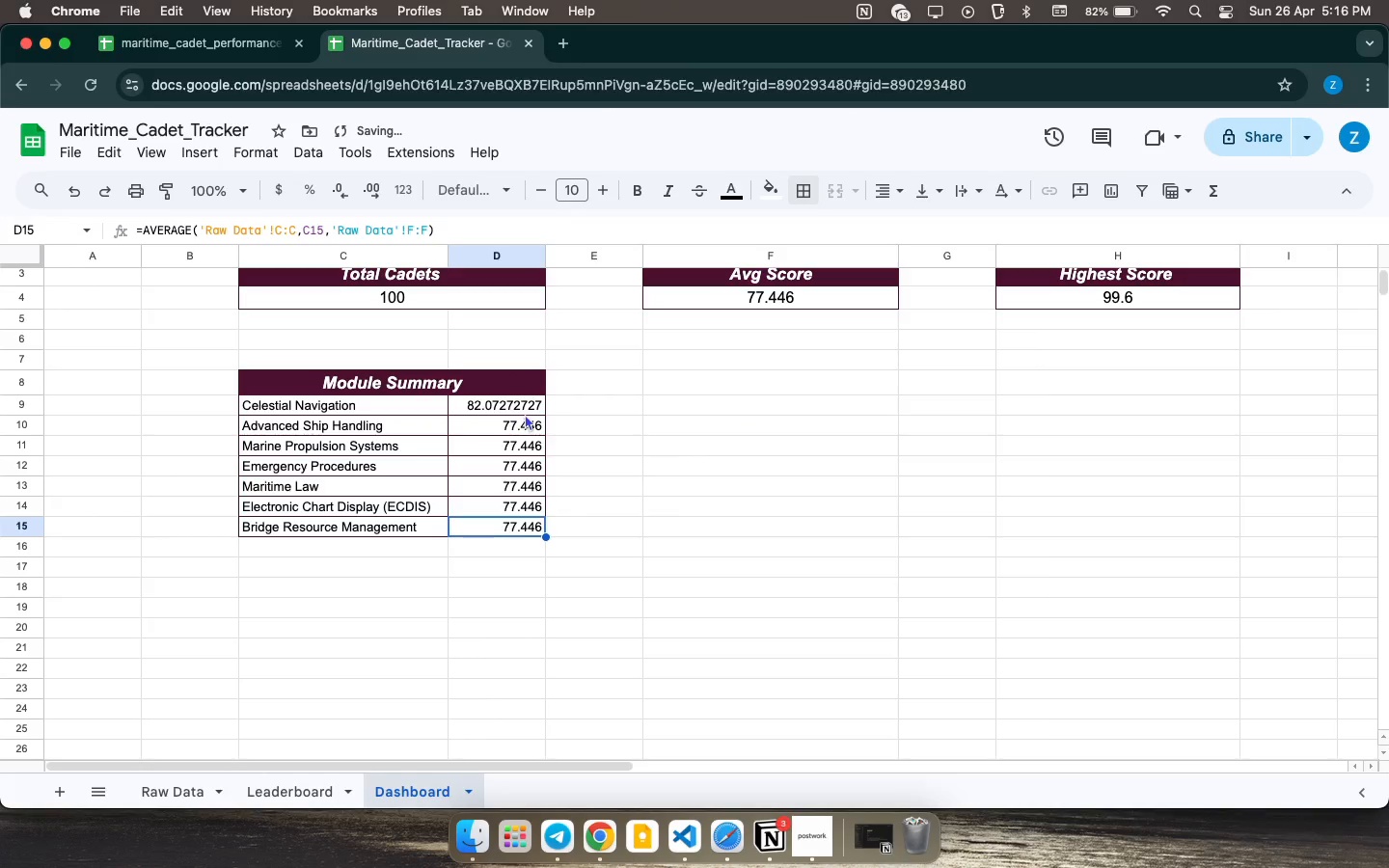 
left_click([525, 414])
 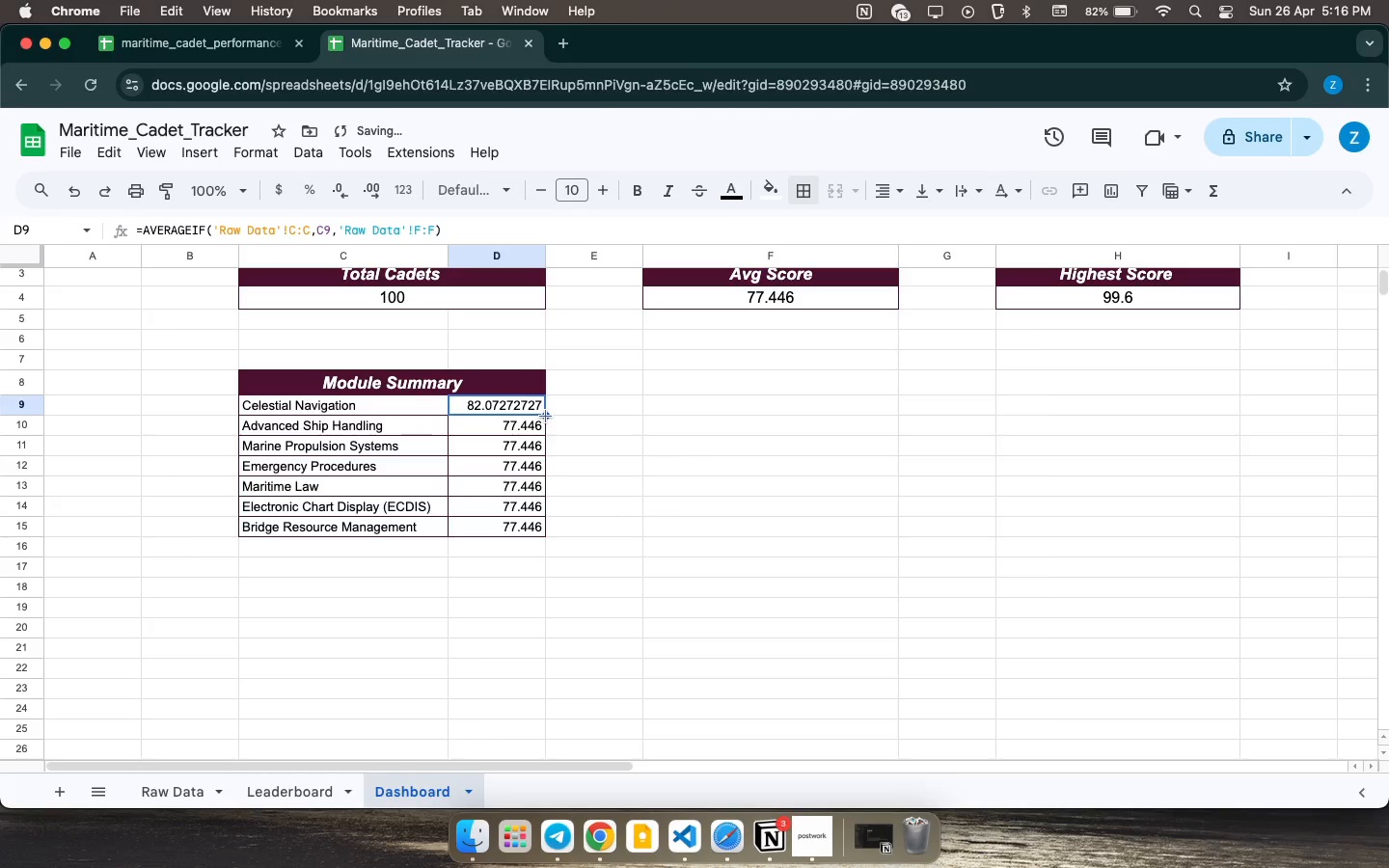 
left_click_drag(start_coordinate=[546, 417], to_coordinate=[536, 529])
 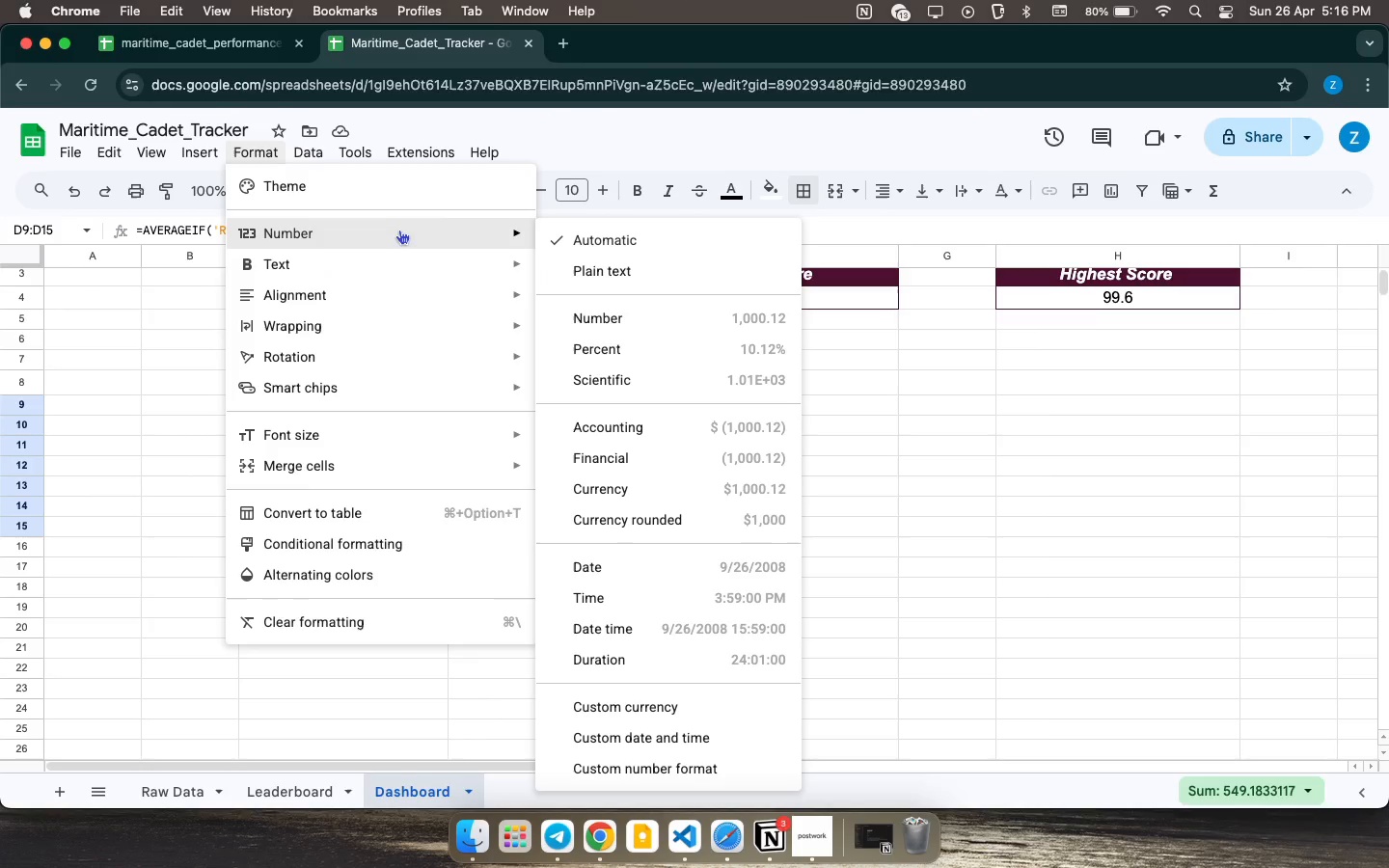 
wait(7.09)
 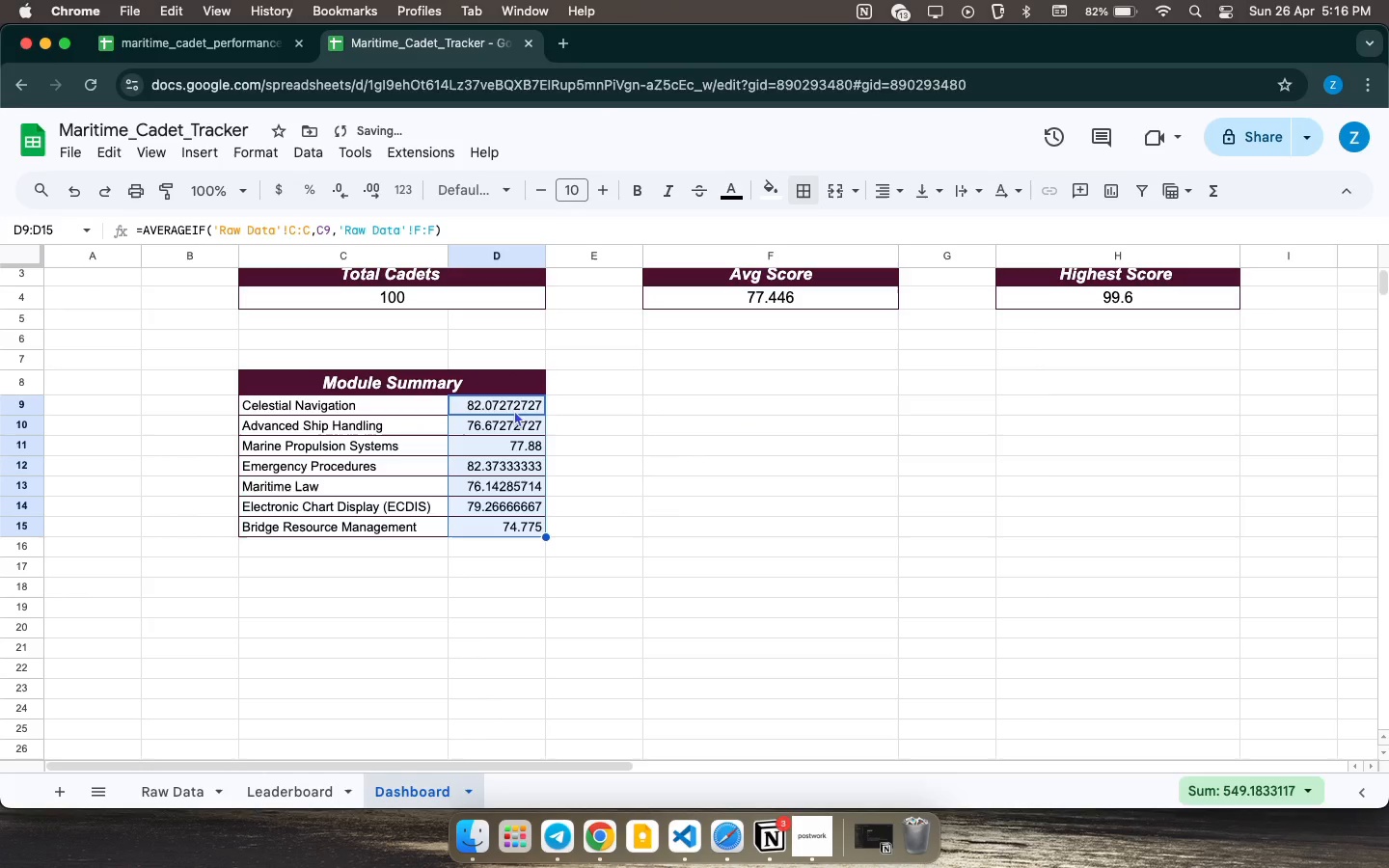 
left_click_drag(start_coordinate=[394, 230], to_coordinate=[498, 391])
 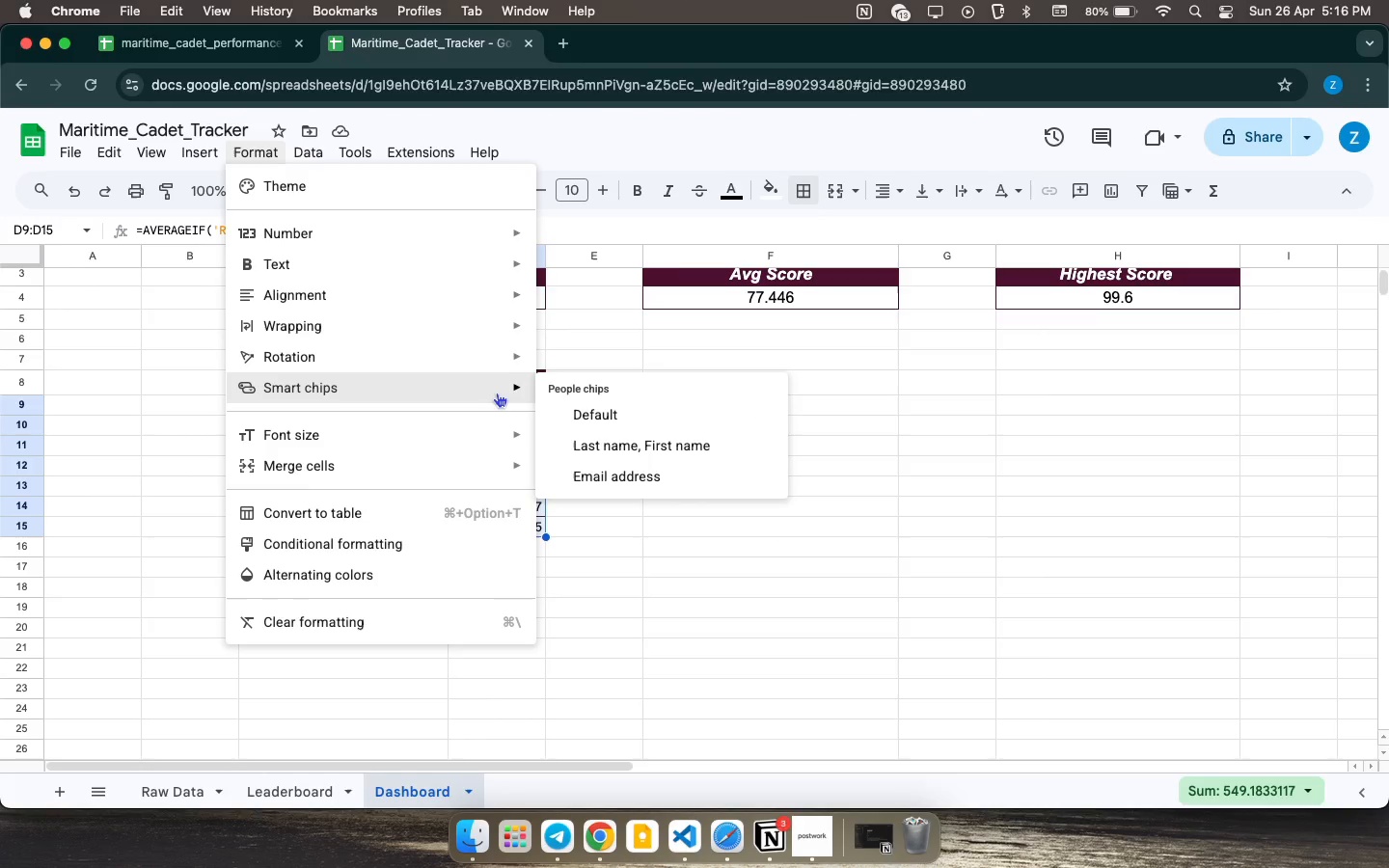 
double_click([497, 393])
 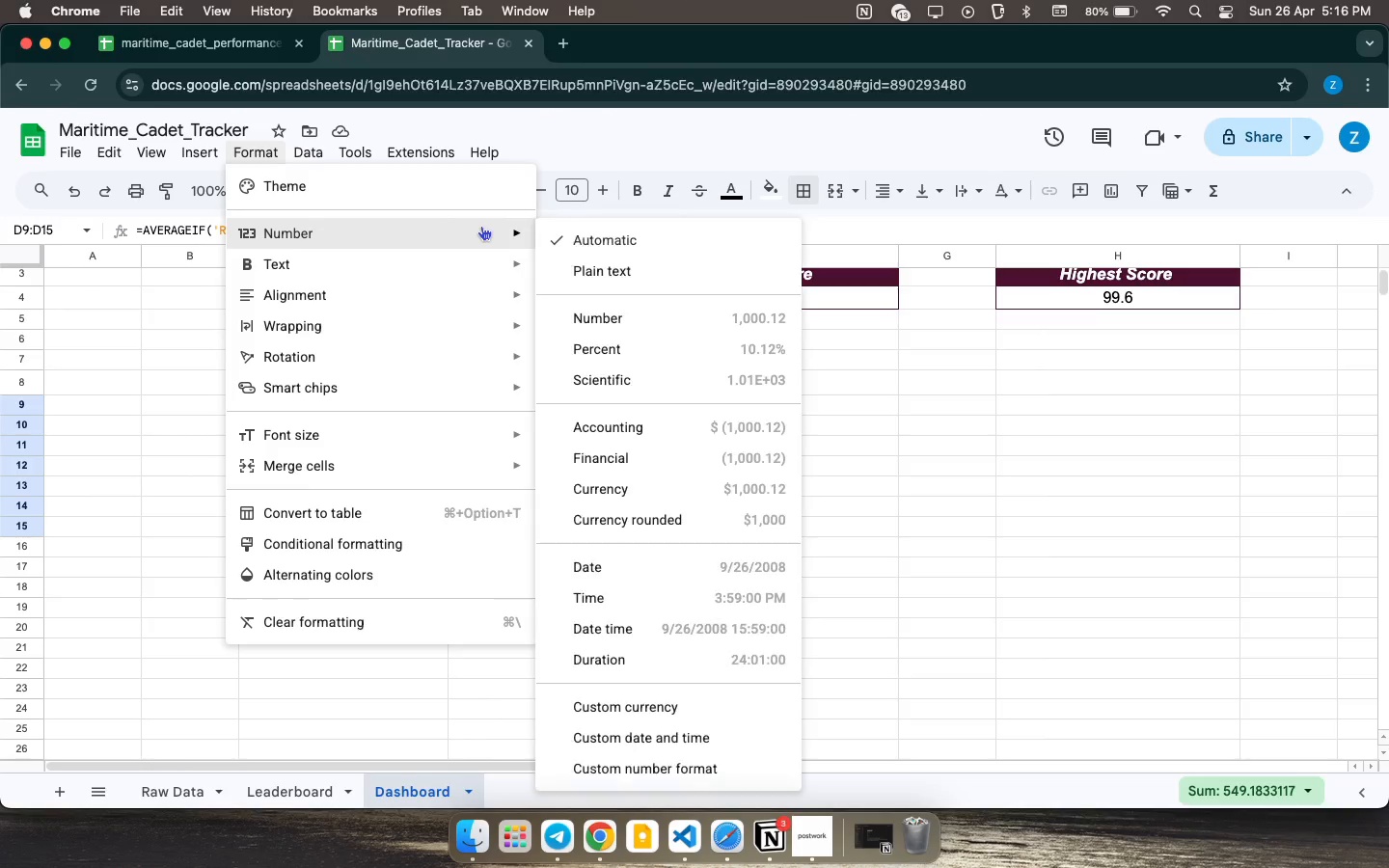 
mouse_move([485, 228])
 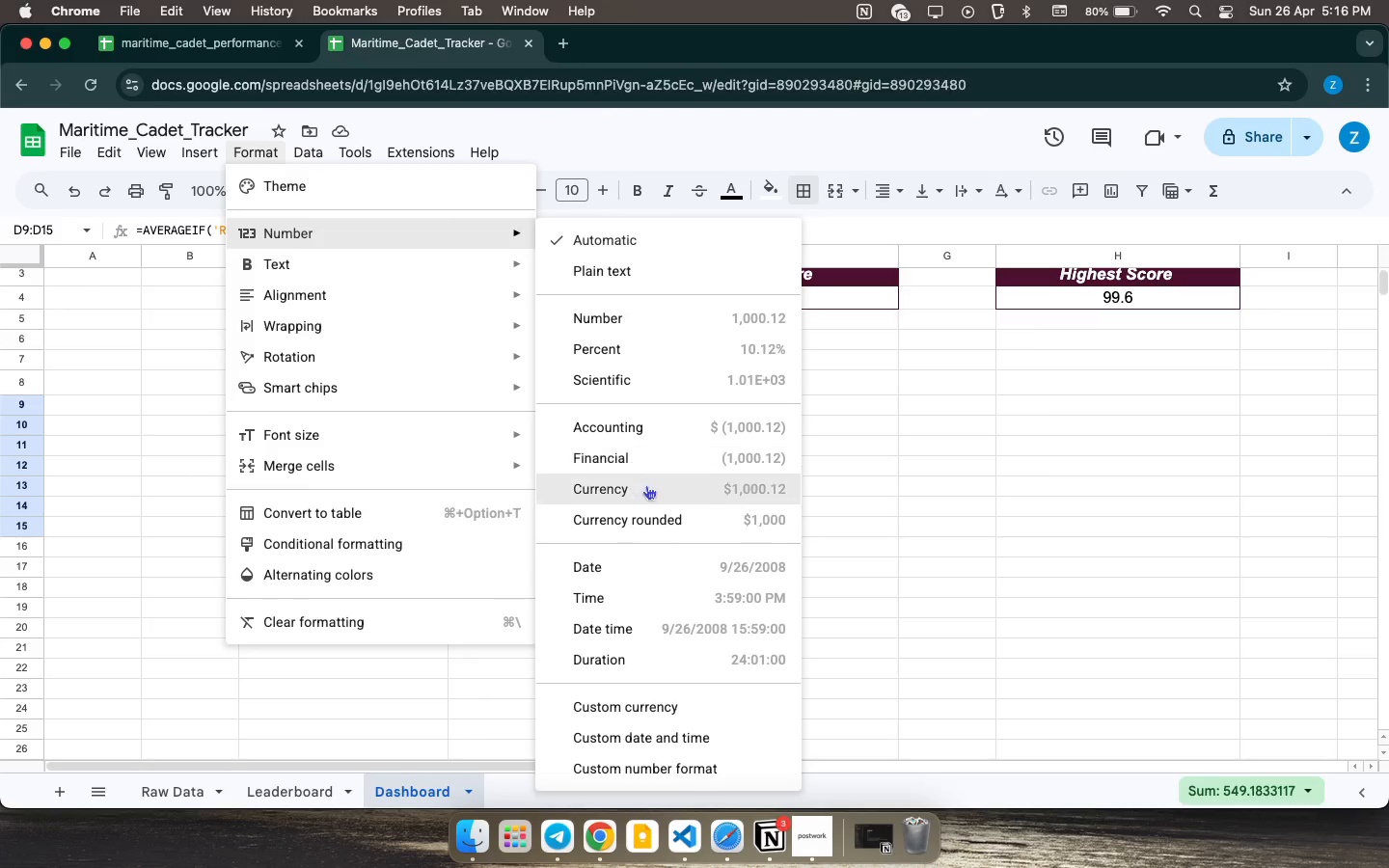 
scroll: coordinate [647, 489], scroll_direction: down, amount: 9.0
 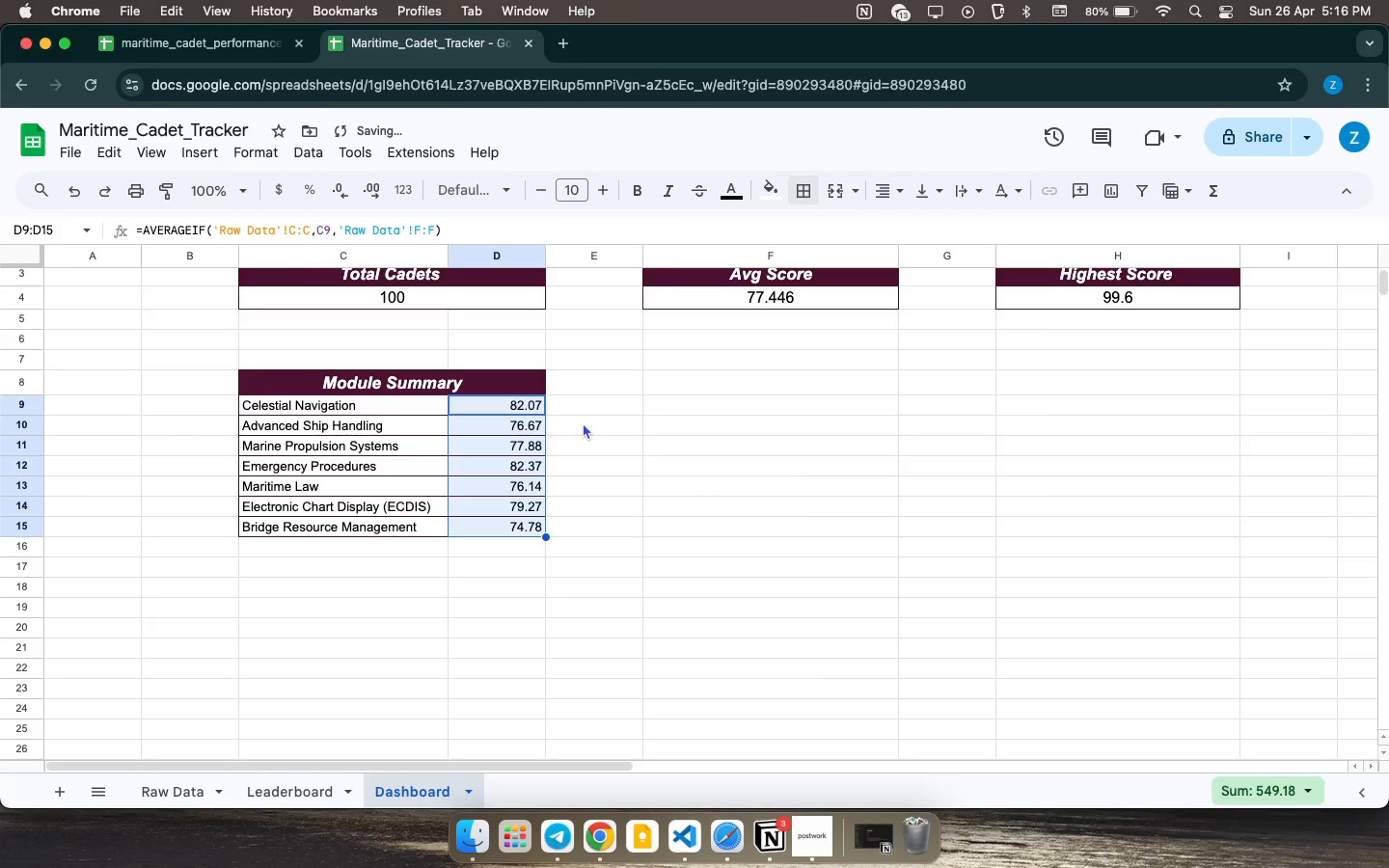 
left_click([565, 420])
 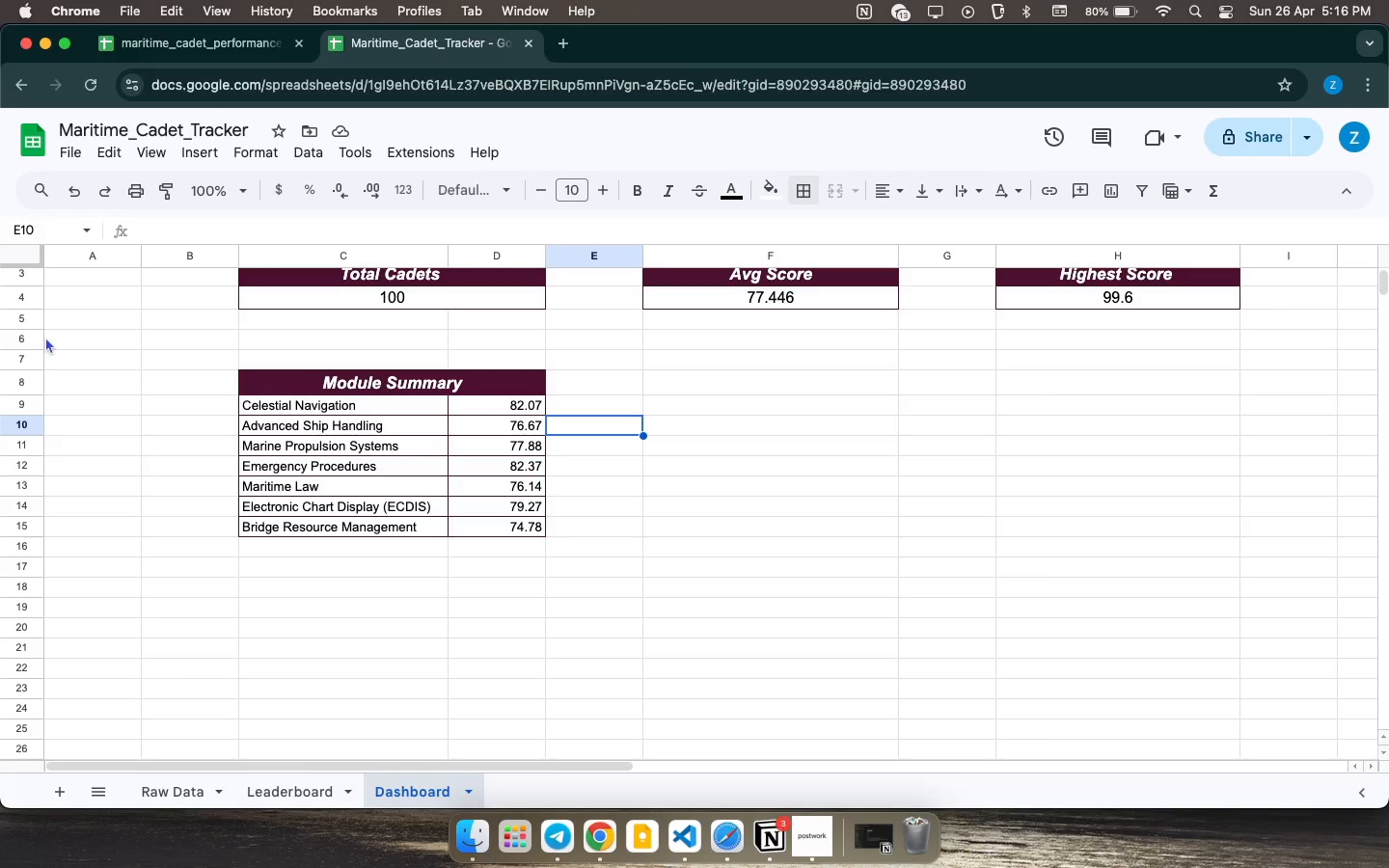 
wait(11.72)
 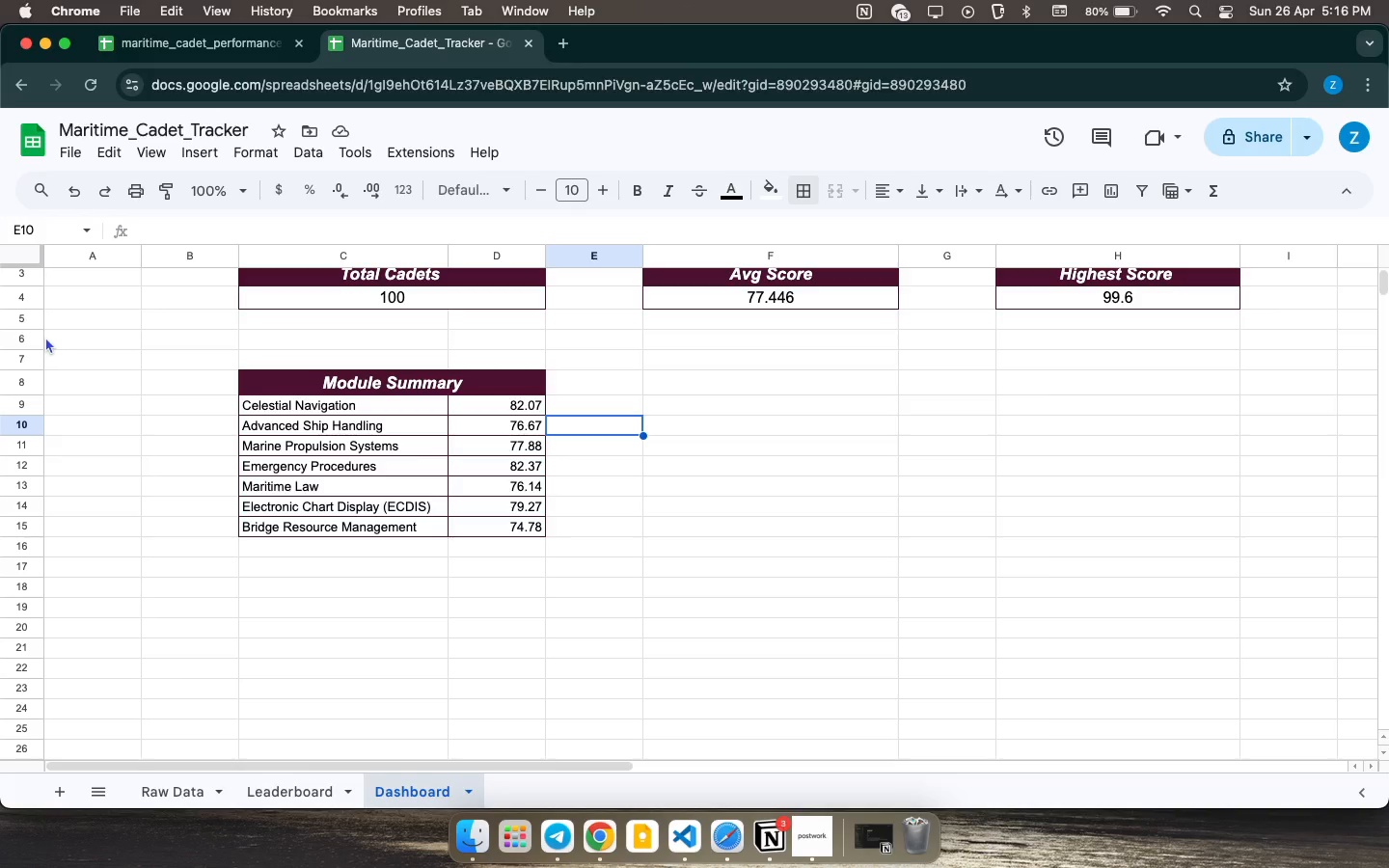 
left_click_drag(start_coordinate=[271, 375], to_coordinate=[475, 527])
 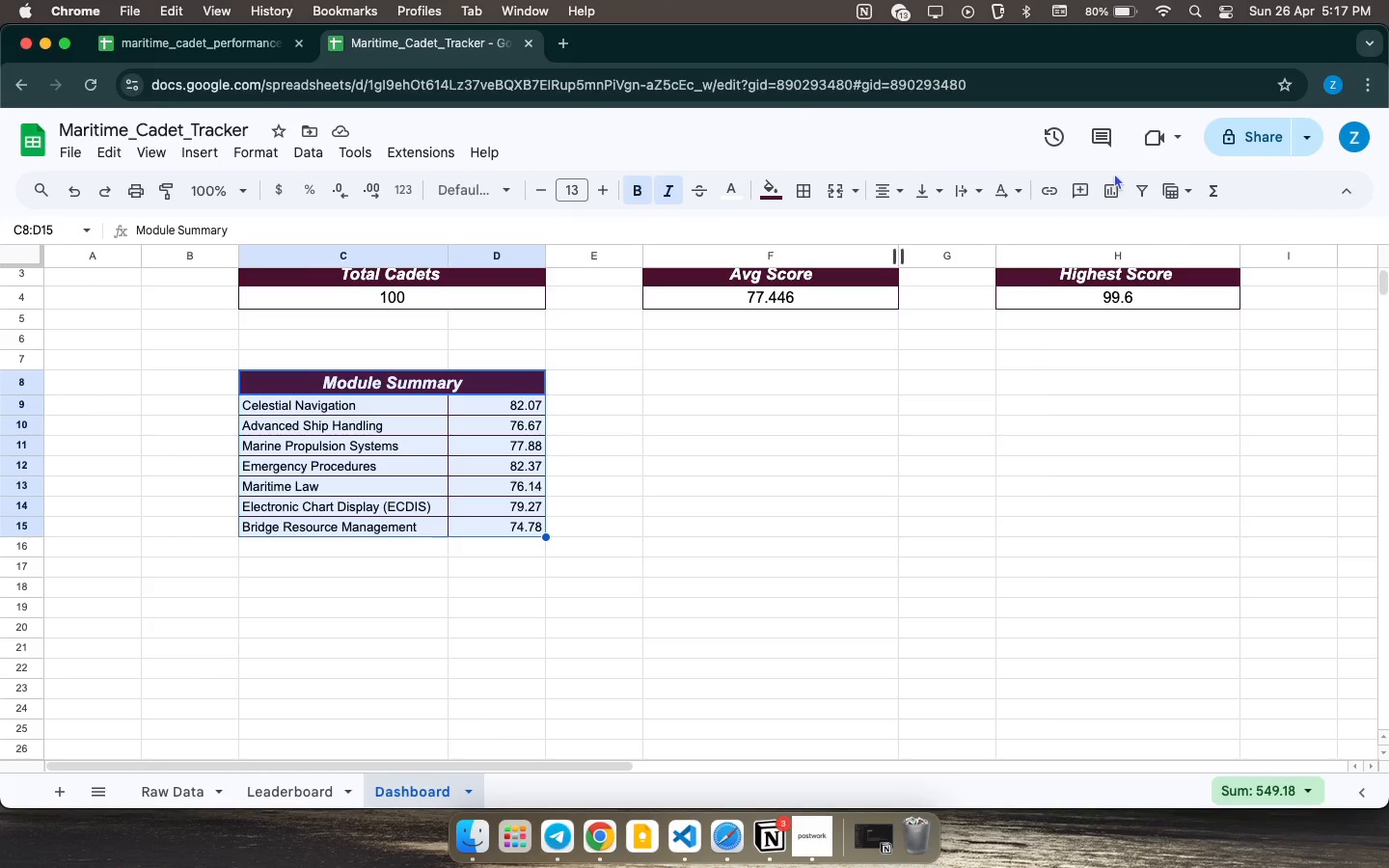 
left_click([1112, 182])
 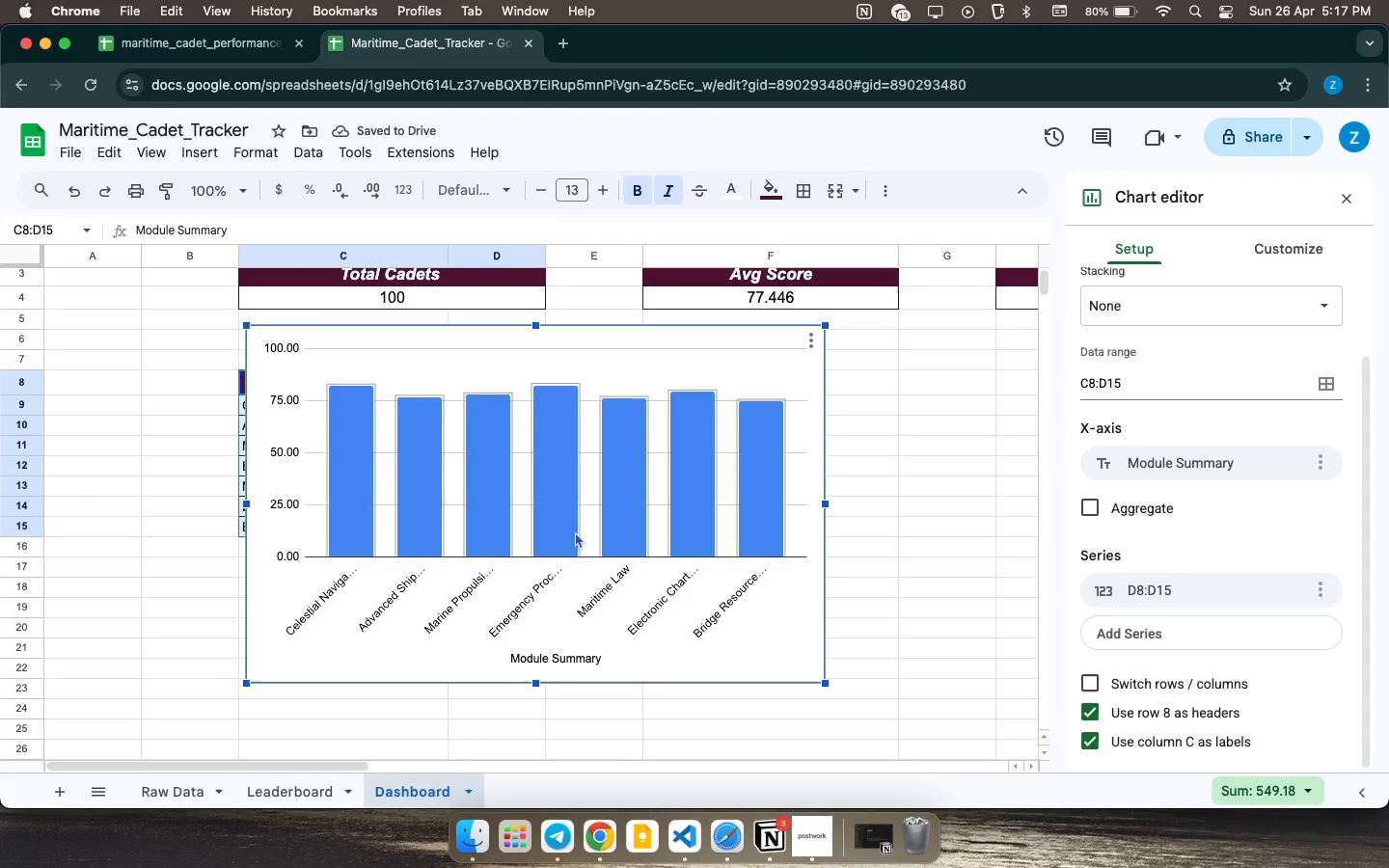 
double_click([633, 491])
 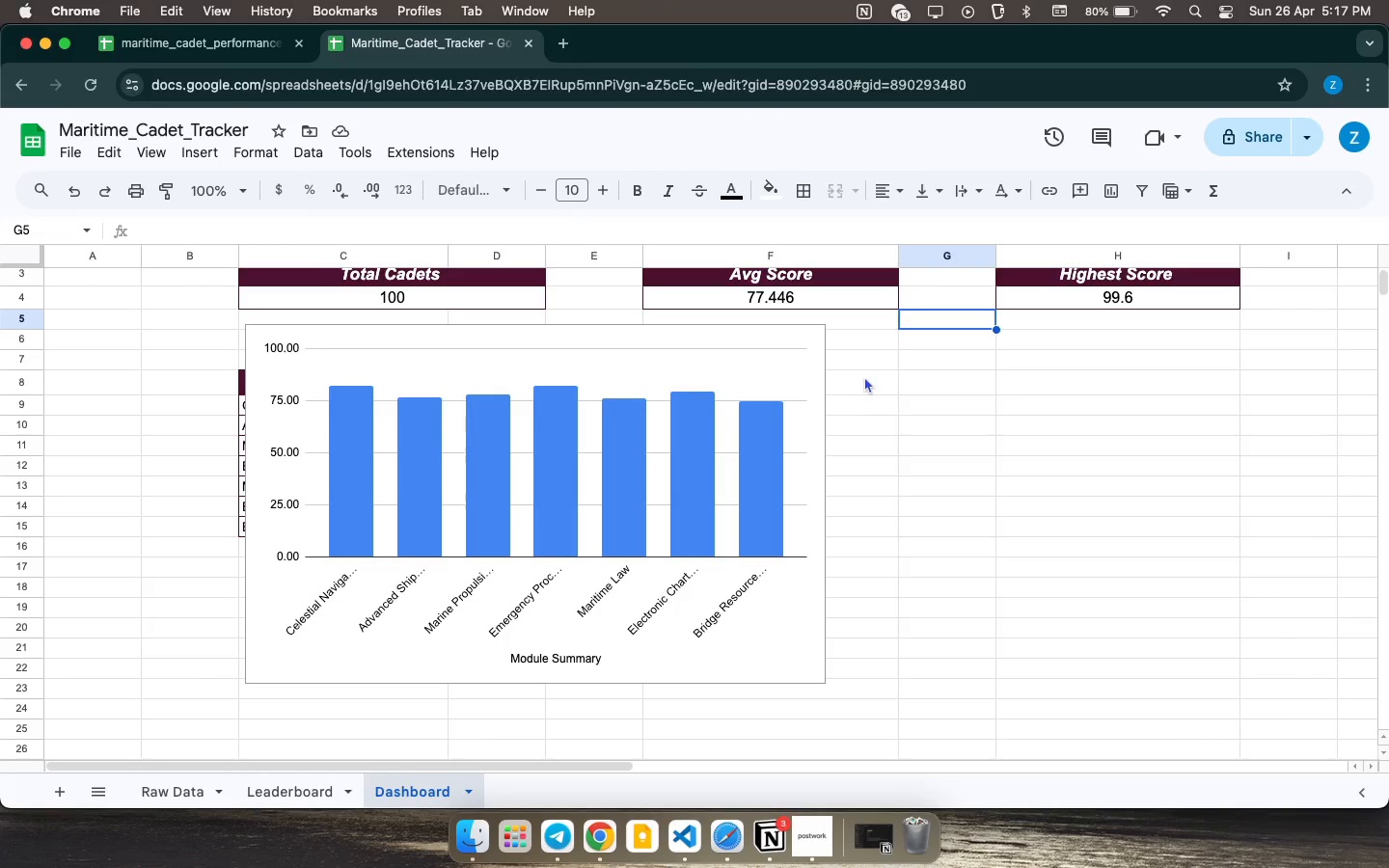 
key(Meta+CommandLeft)
 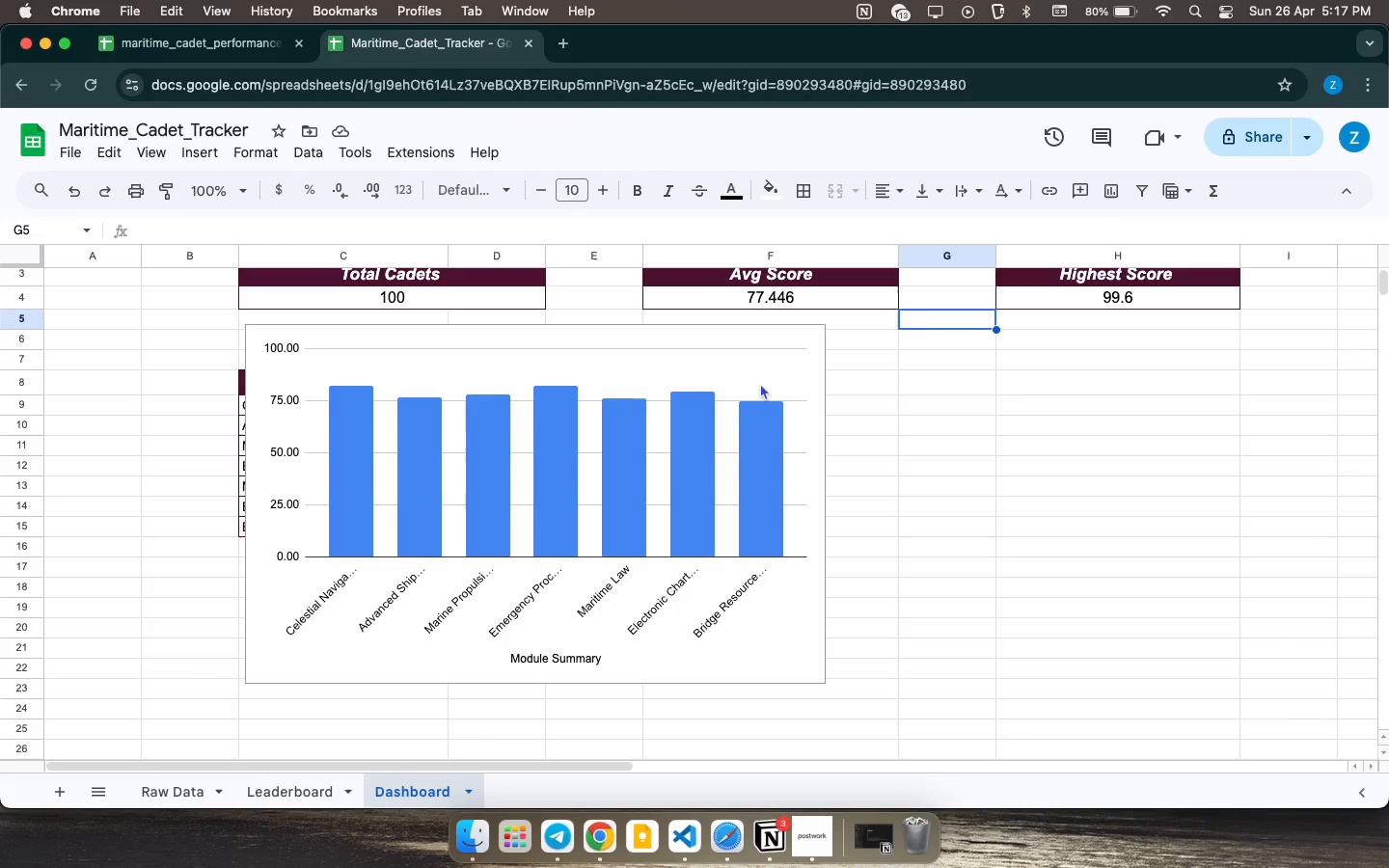 
key(Meta+C)
 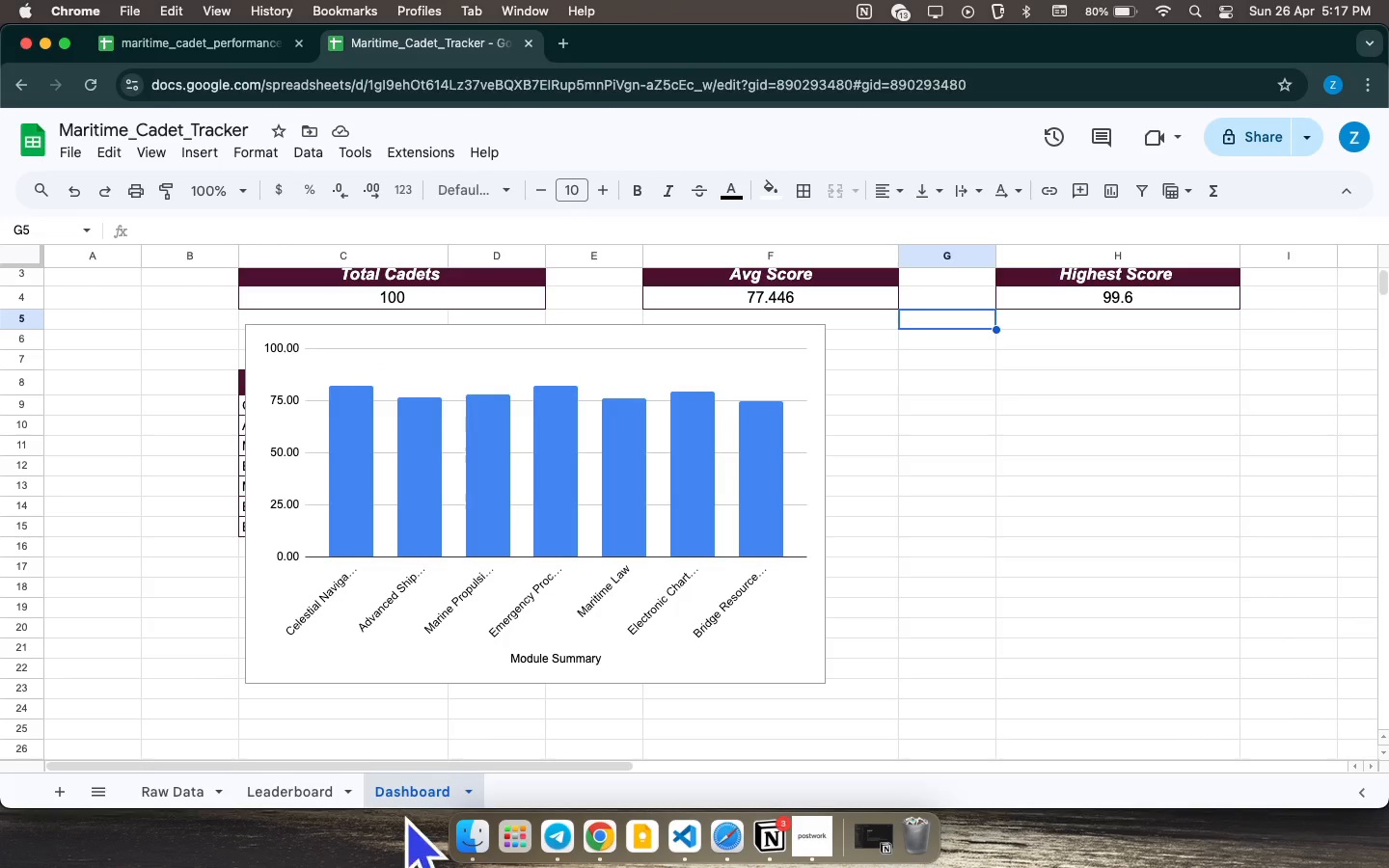 
scroll: coordinate [665, 486], scroll_direction: up, amount: 2.0
 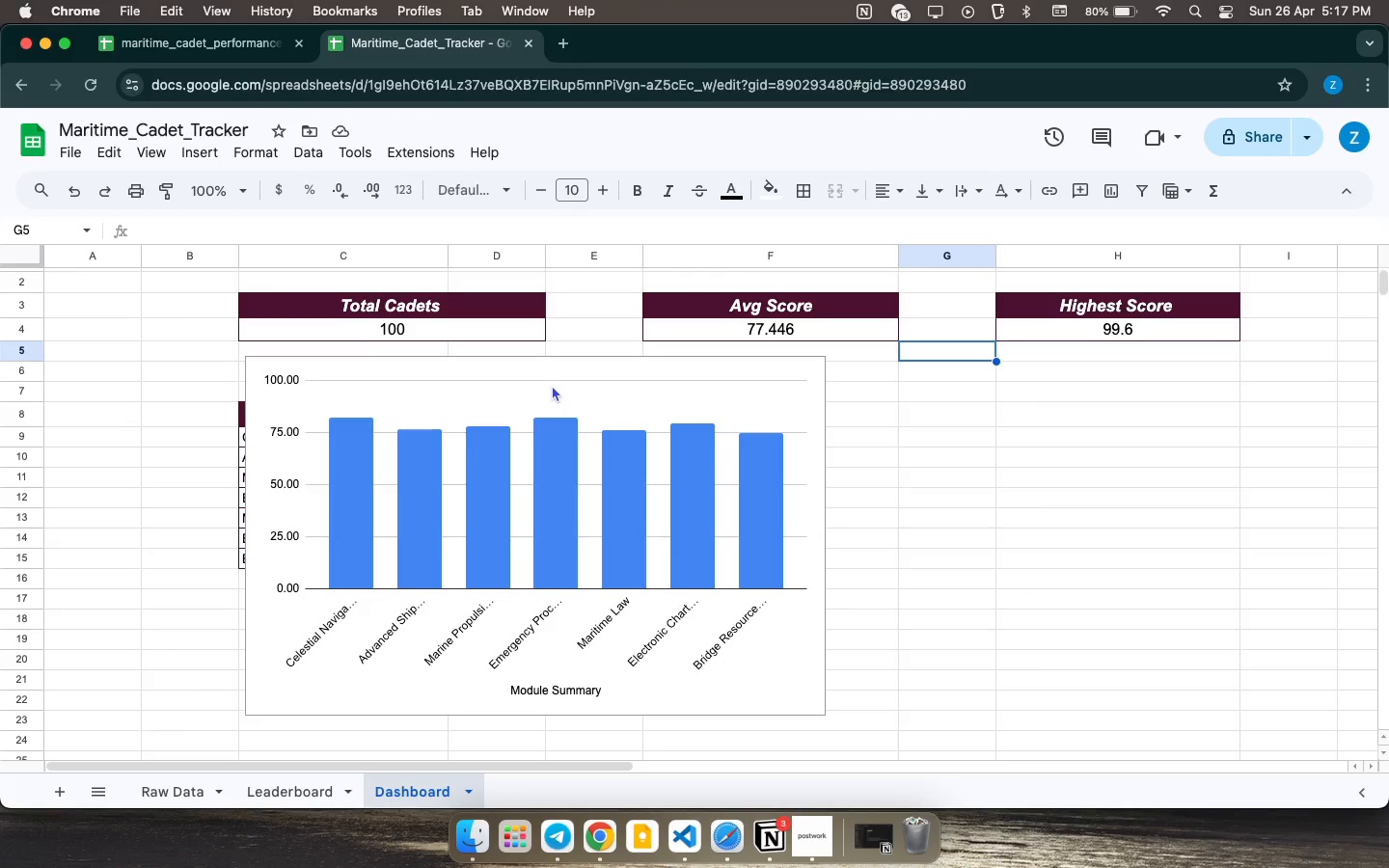 
left_click_drag(start_coordinate=[552, 385], to_coordinate=[675, 403])
 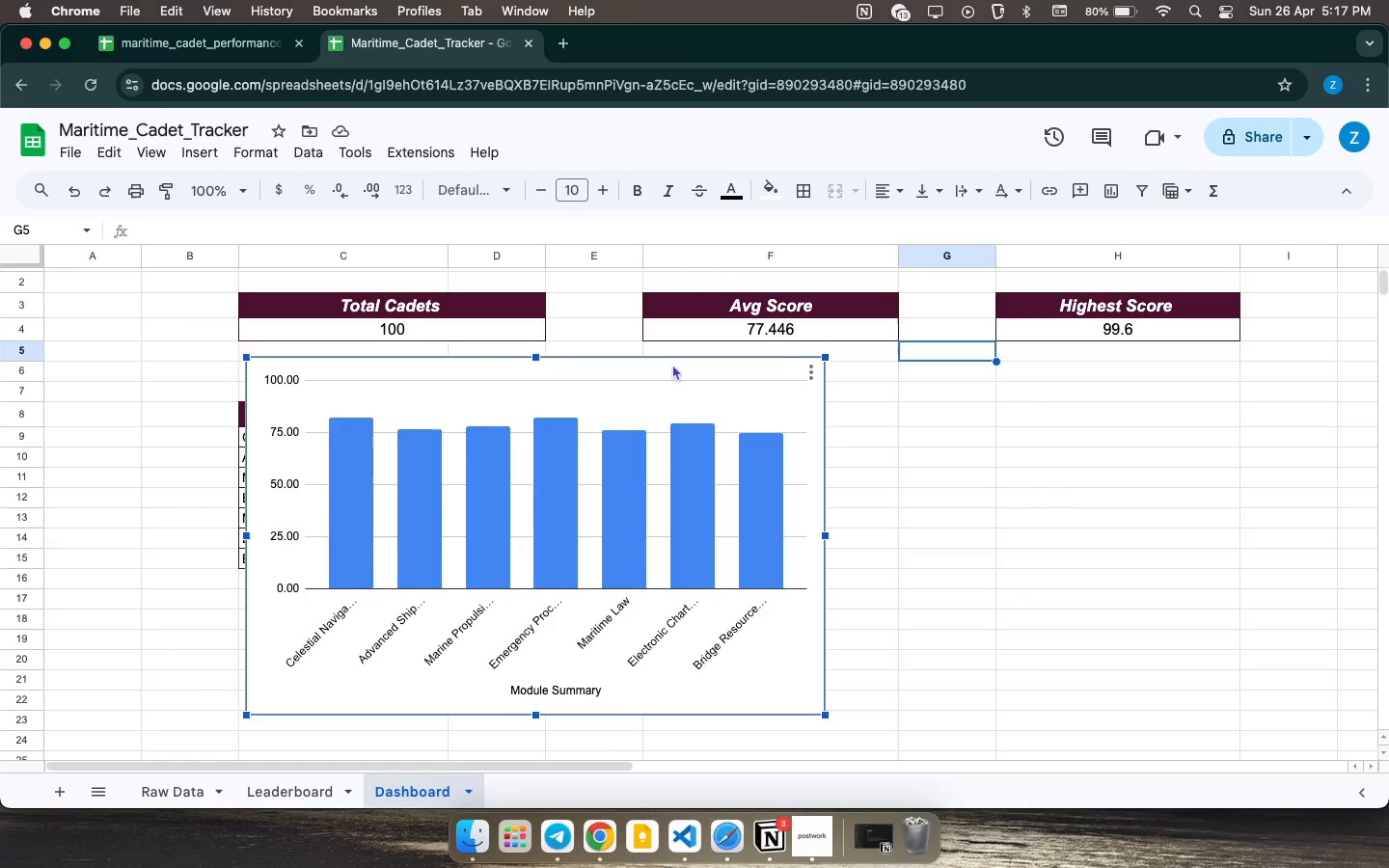 
left_click_drag(start_coordinate=[667, 359], to_coordinate=[1041, 491])
 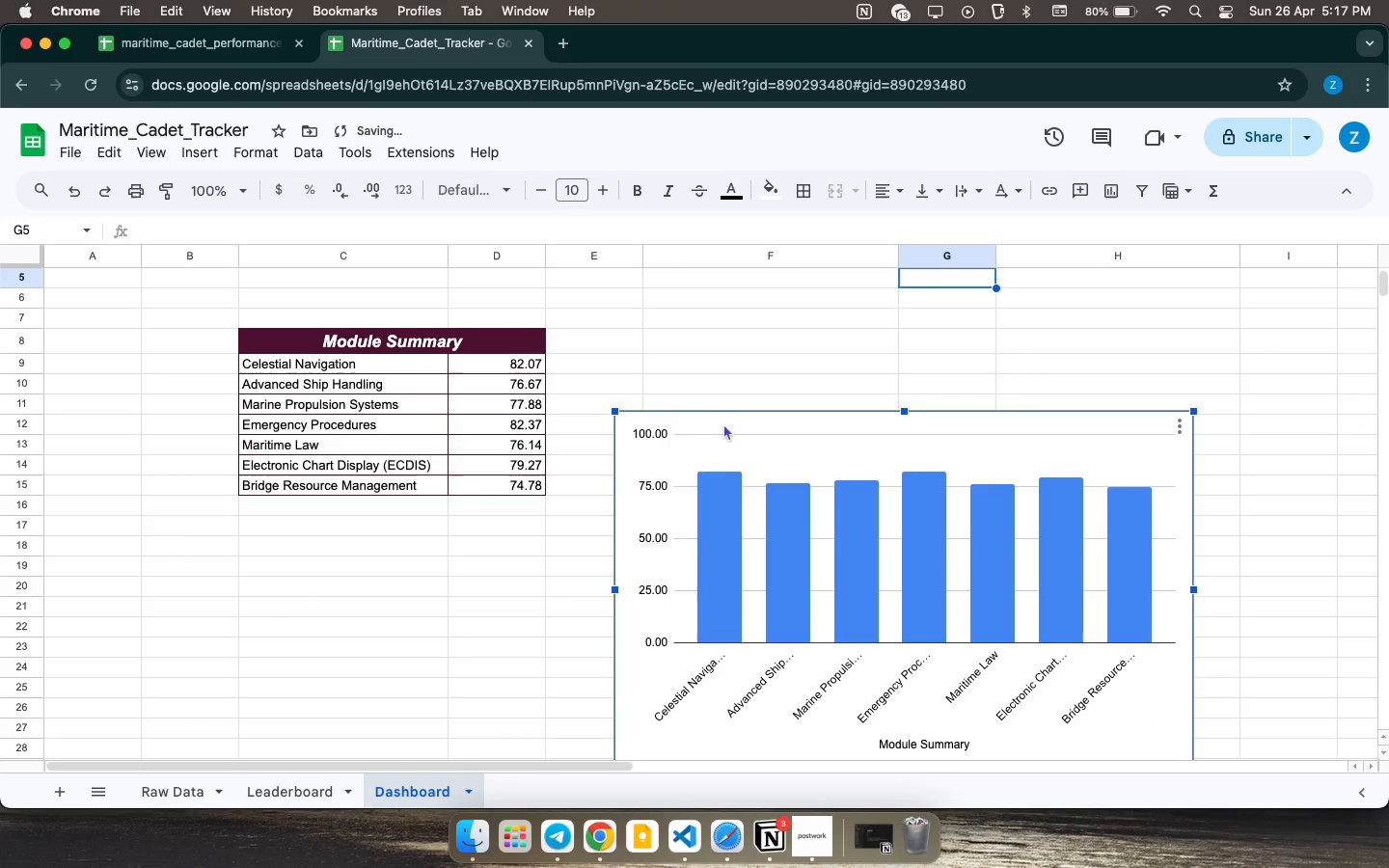 
scroll: coordinate [729, 450], scroll_direction: down, amount: 2.0
 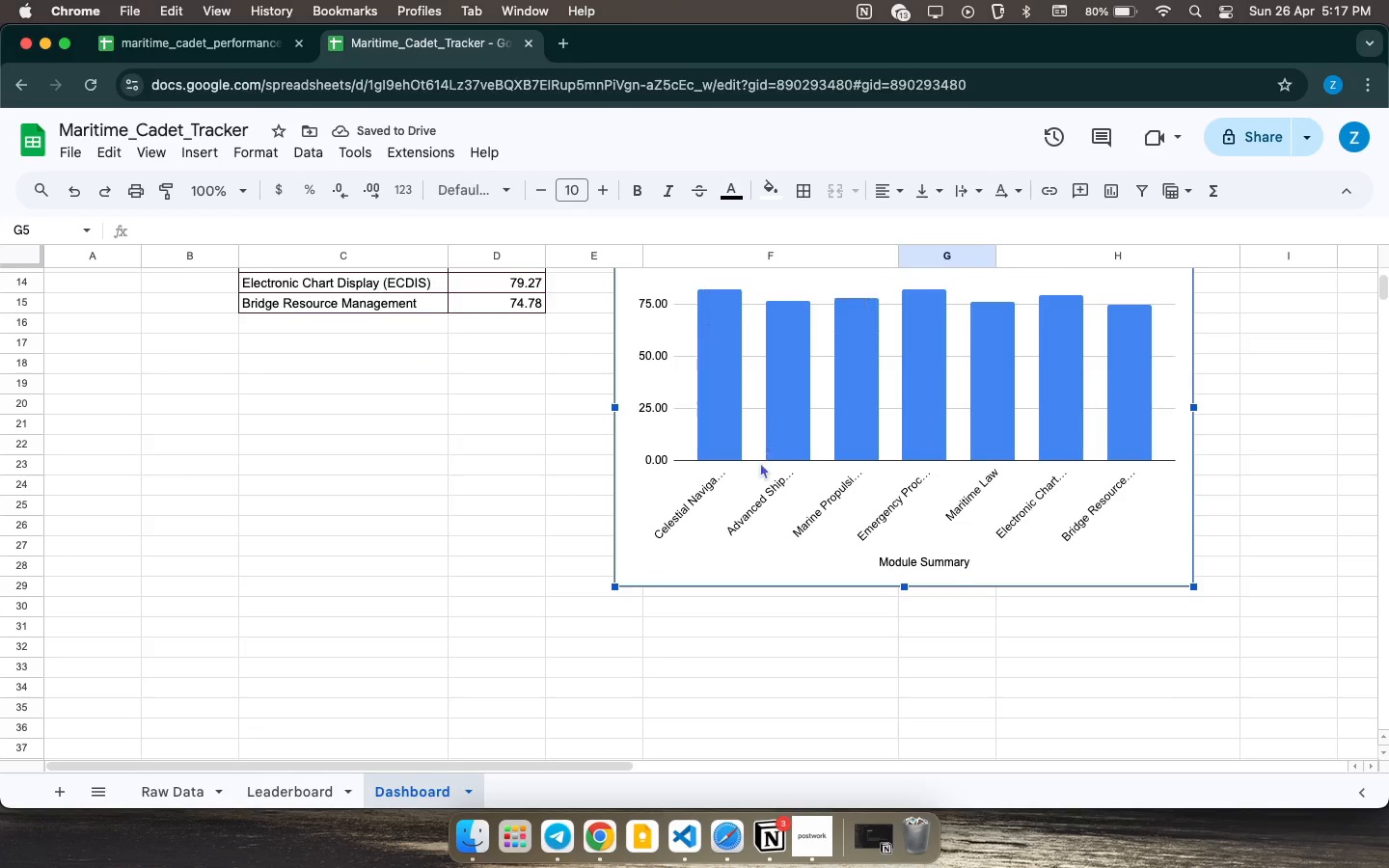 
left_click_drag(start_coordinate=[817, 506], to_coordinate=[817, 460])
 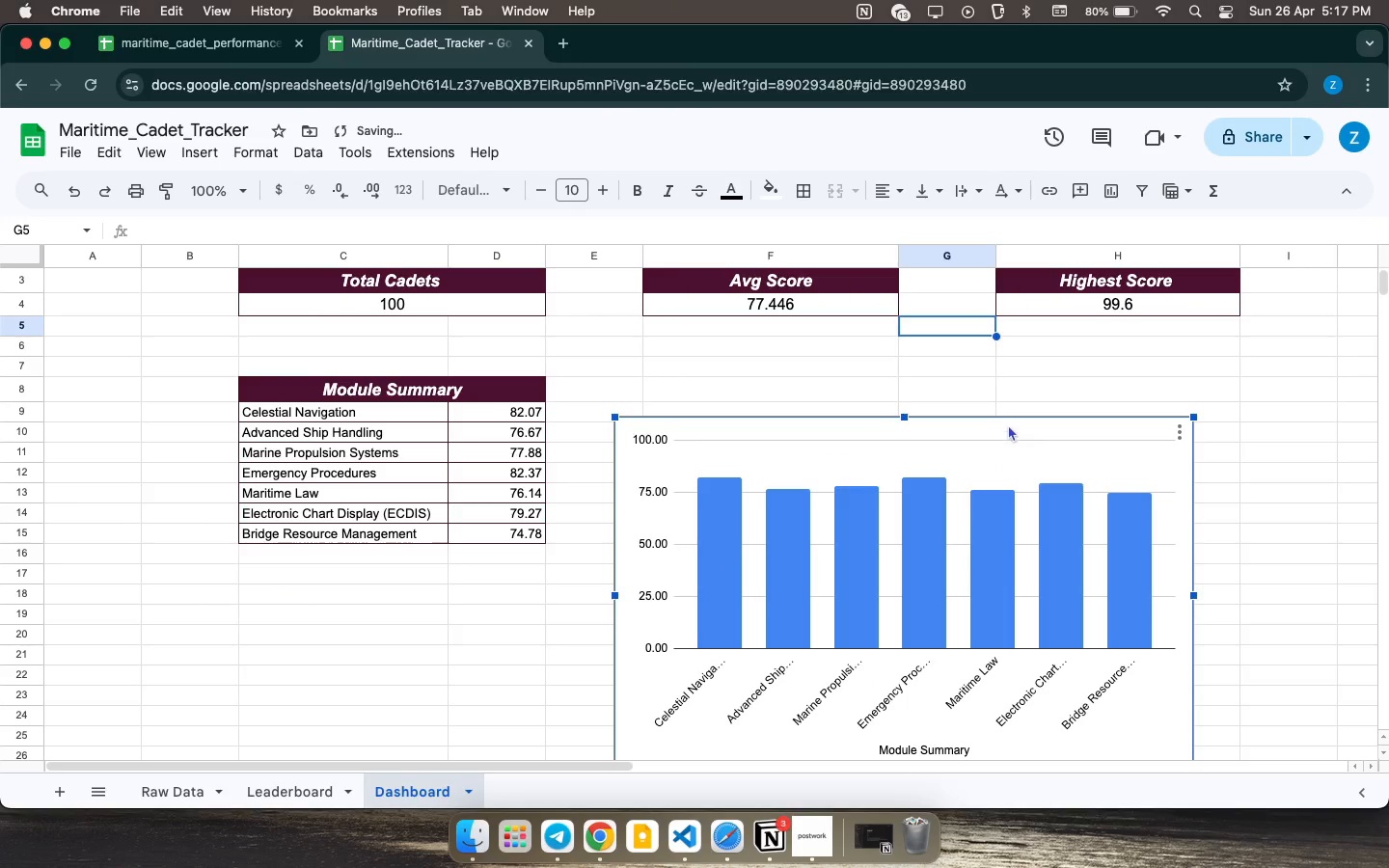 
scroll: coordinate [758, 471], scroll_direction: up, amount: 9.0
 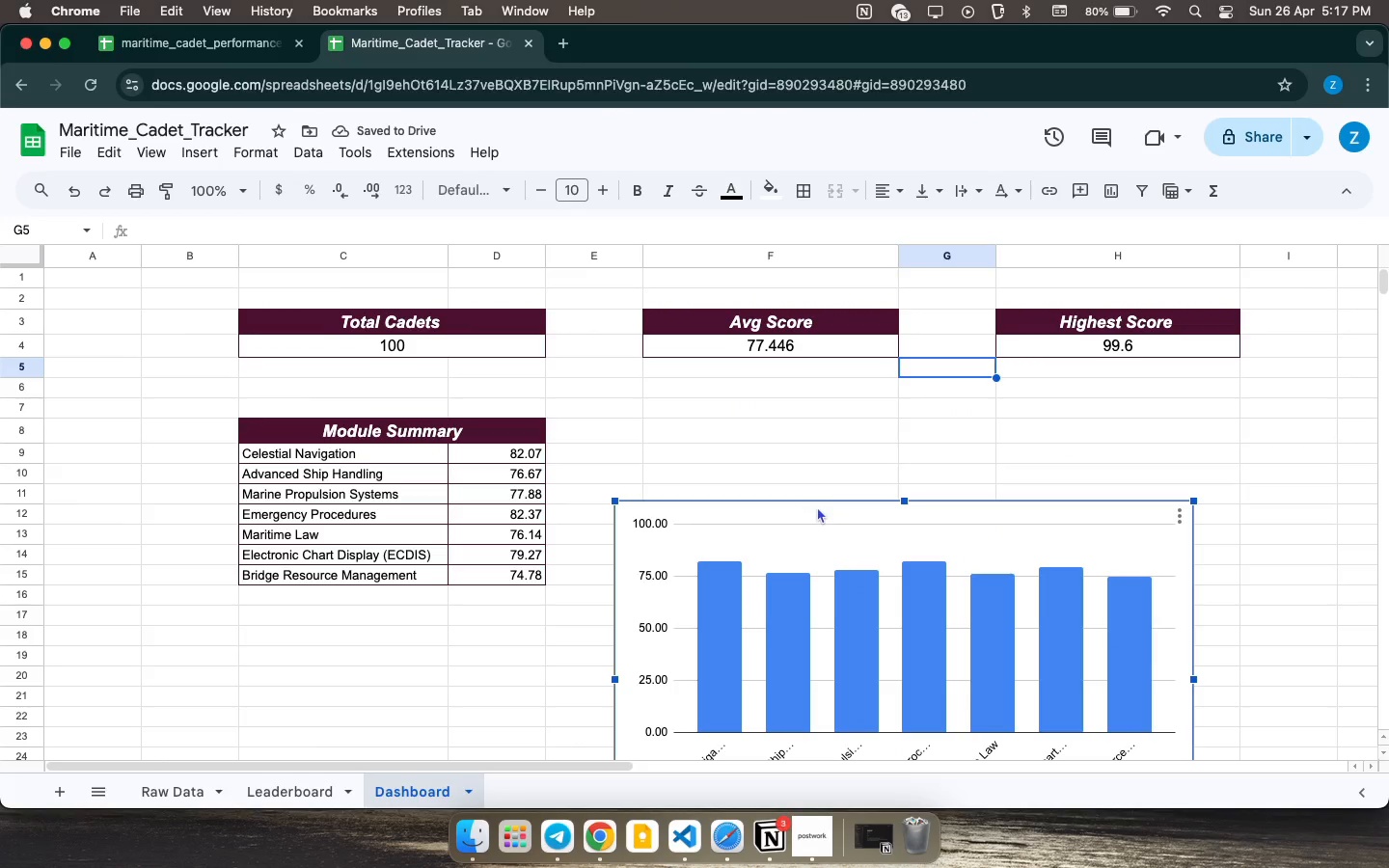 
left_click_drag(start_coordinate=[1007, 424], to_coordinate=[555, 658])
 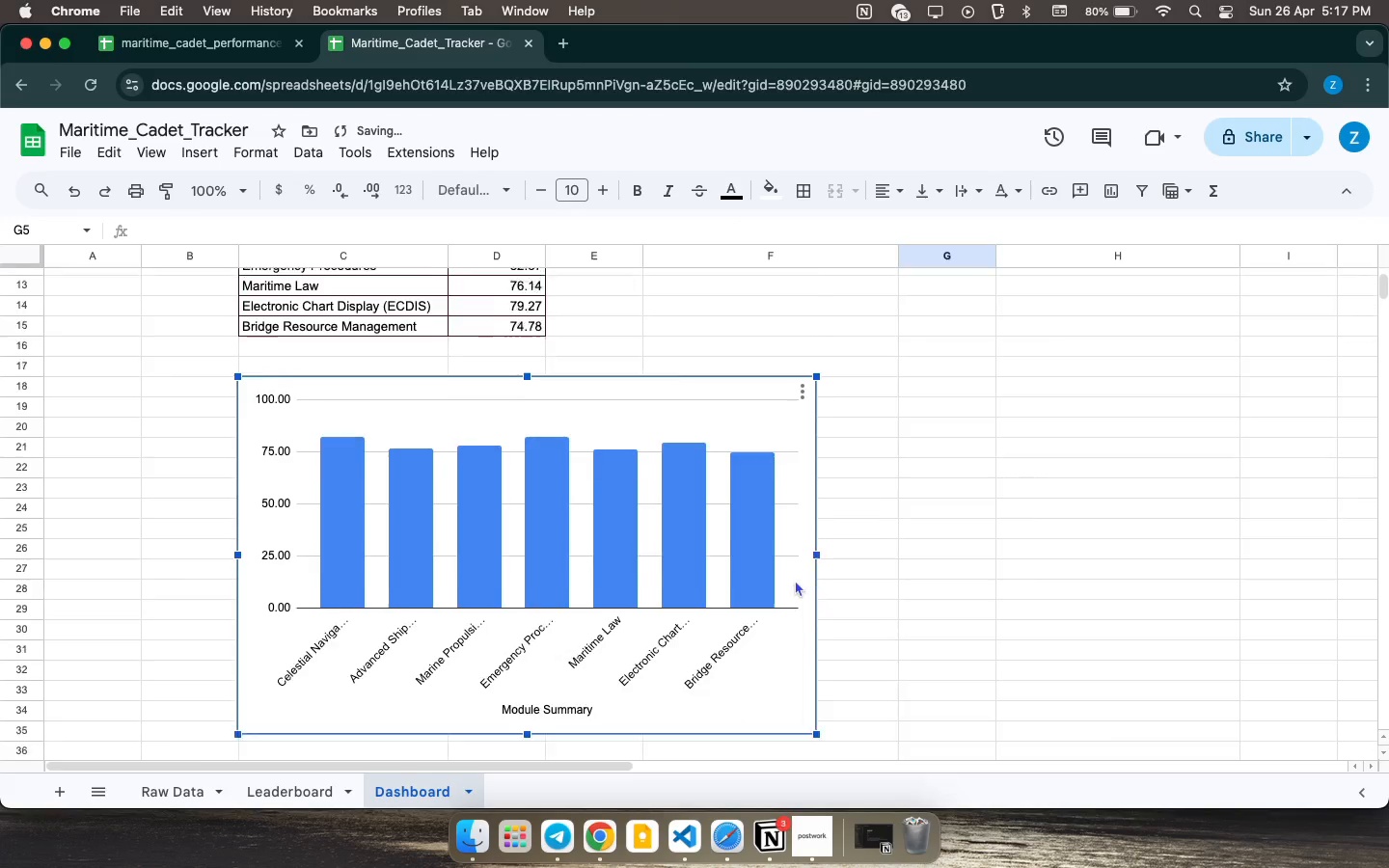 
scroll: coordinate [754, 551], scroll_direction: up, amount: 3.0
 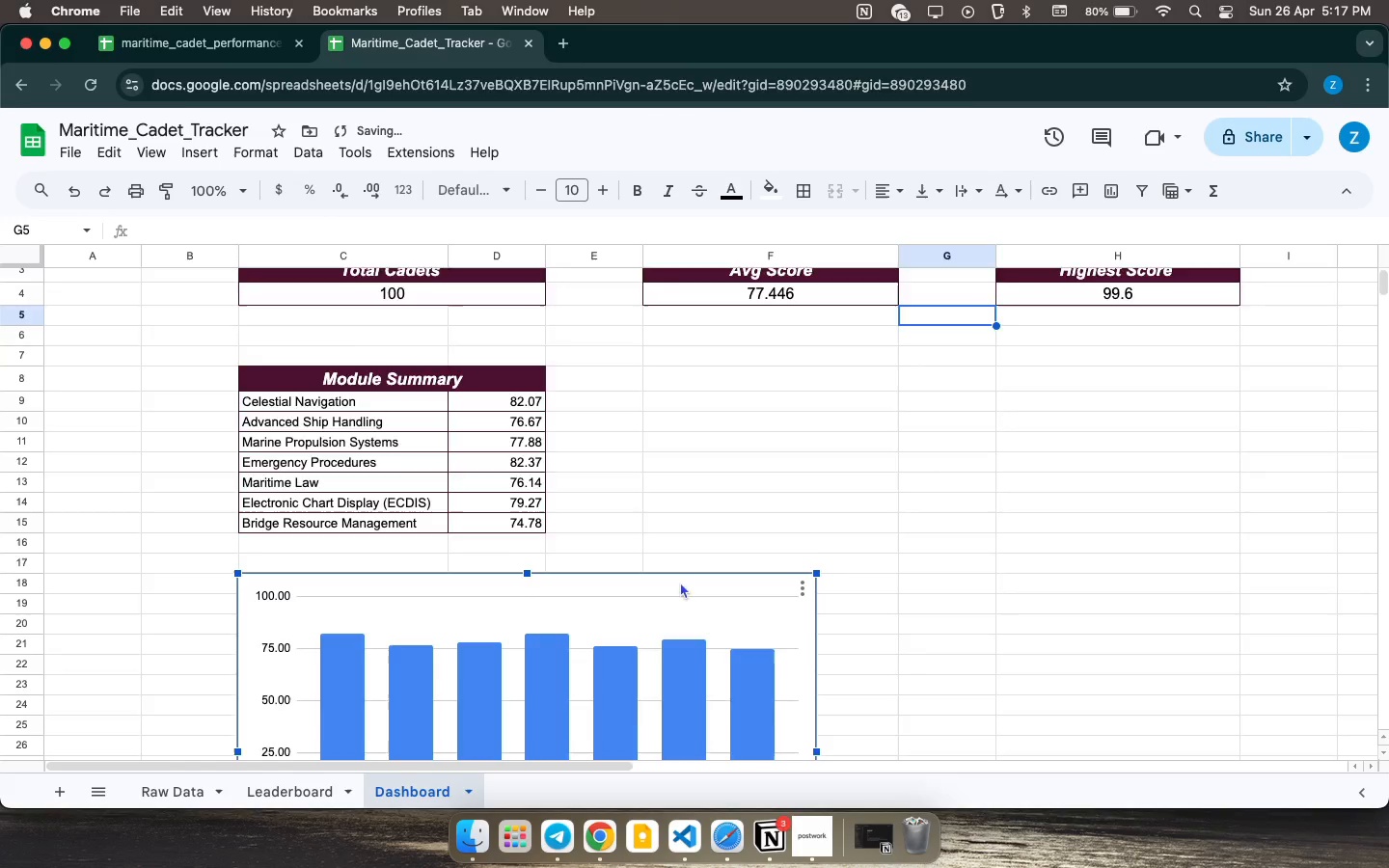 
left_click_drag(start_coordinate=[691, 458], to_coordinate=[1388, 278])
 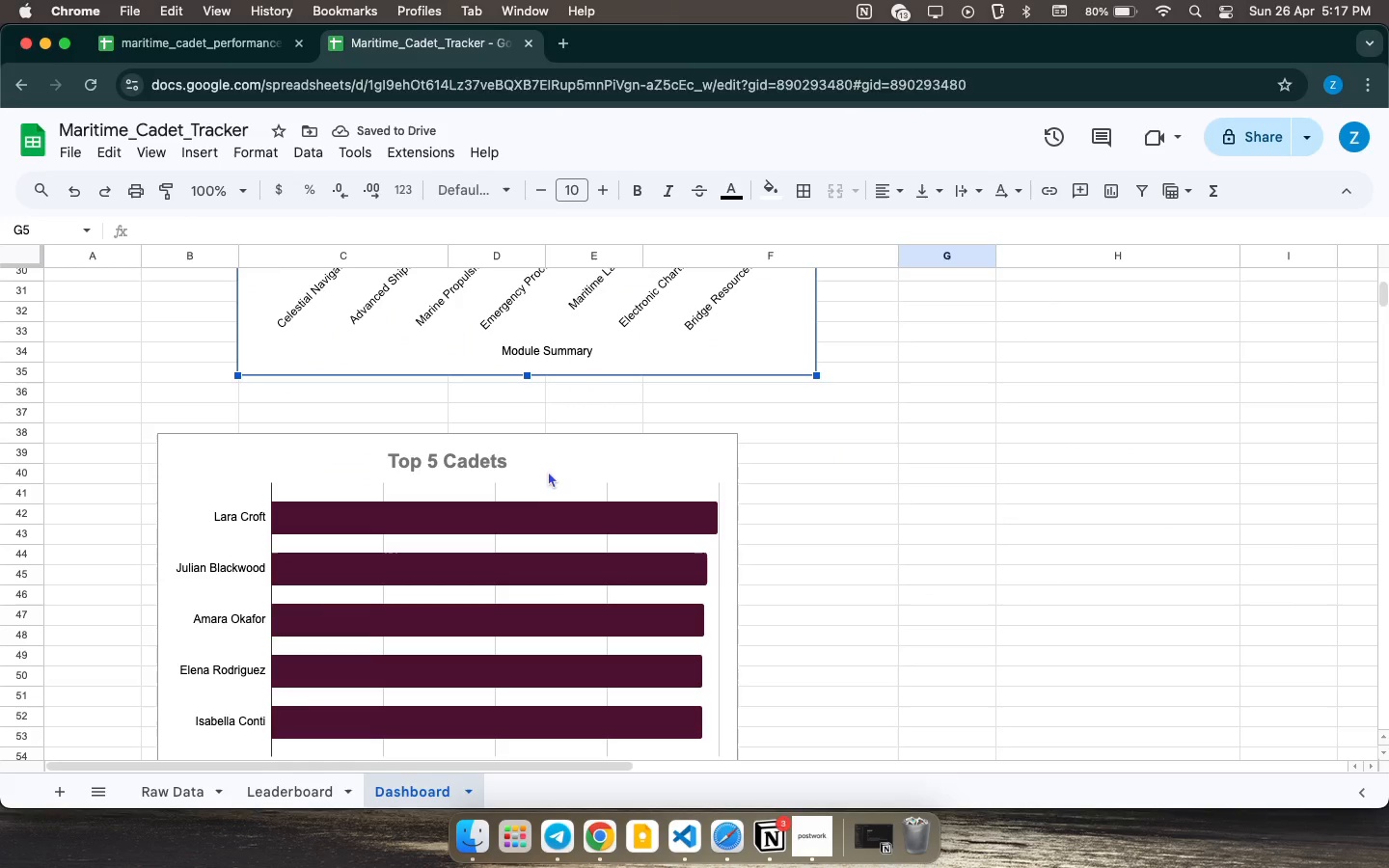 
scroll: coordinate [681, 583], scroll_direction: down, amount: 14.0
 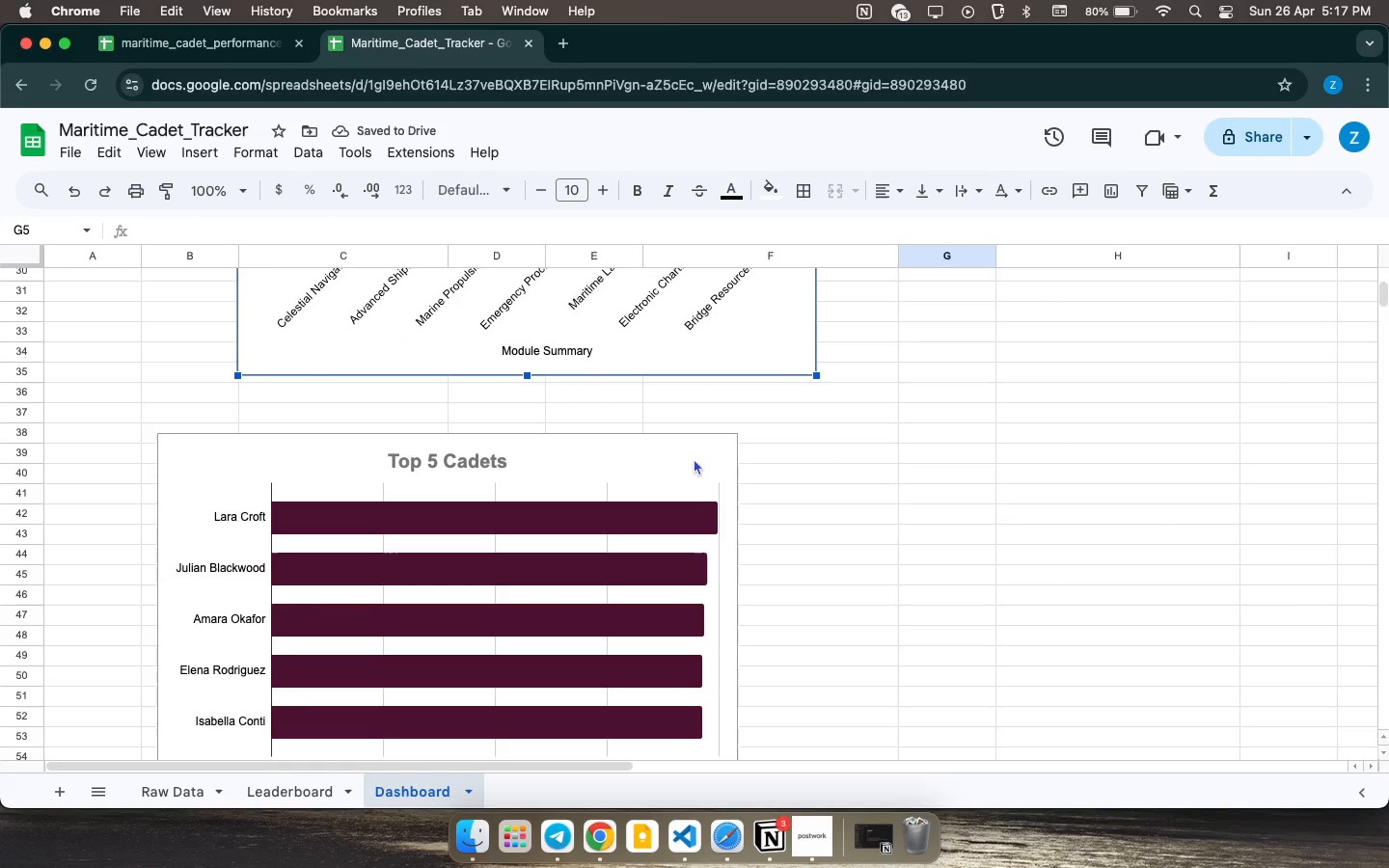 
left_click_drag(start_coordinate=[548, 471], to_coordinate=[585, 461])
 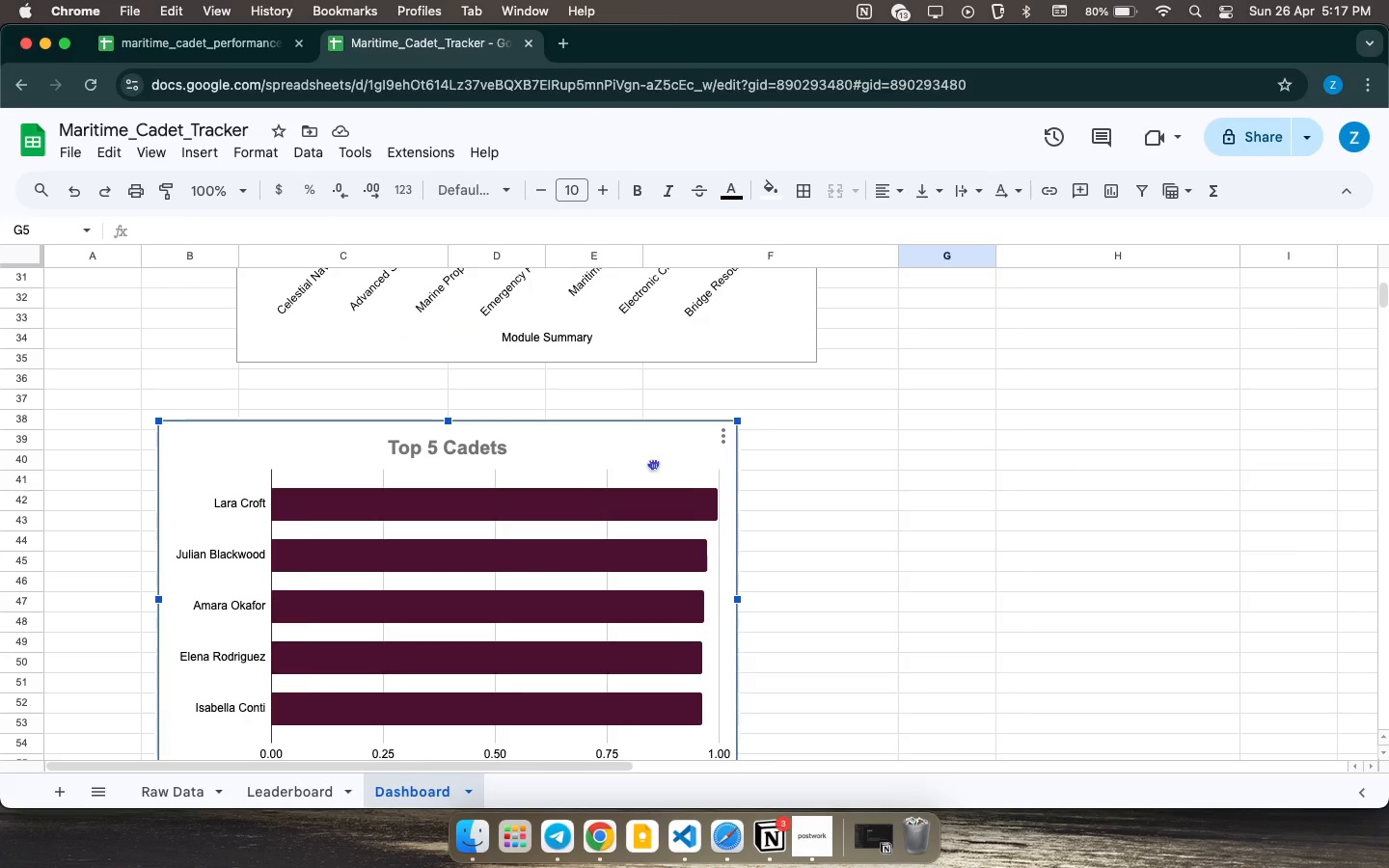 
left_click_drag(start_coordinate=[585, 461], to_coordinate=[1292, 43])
 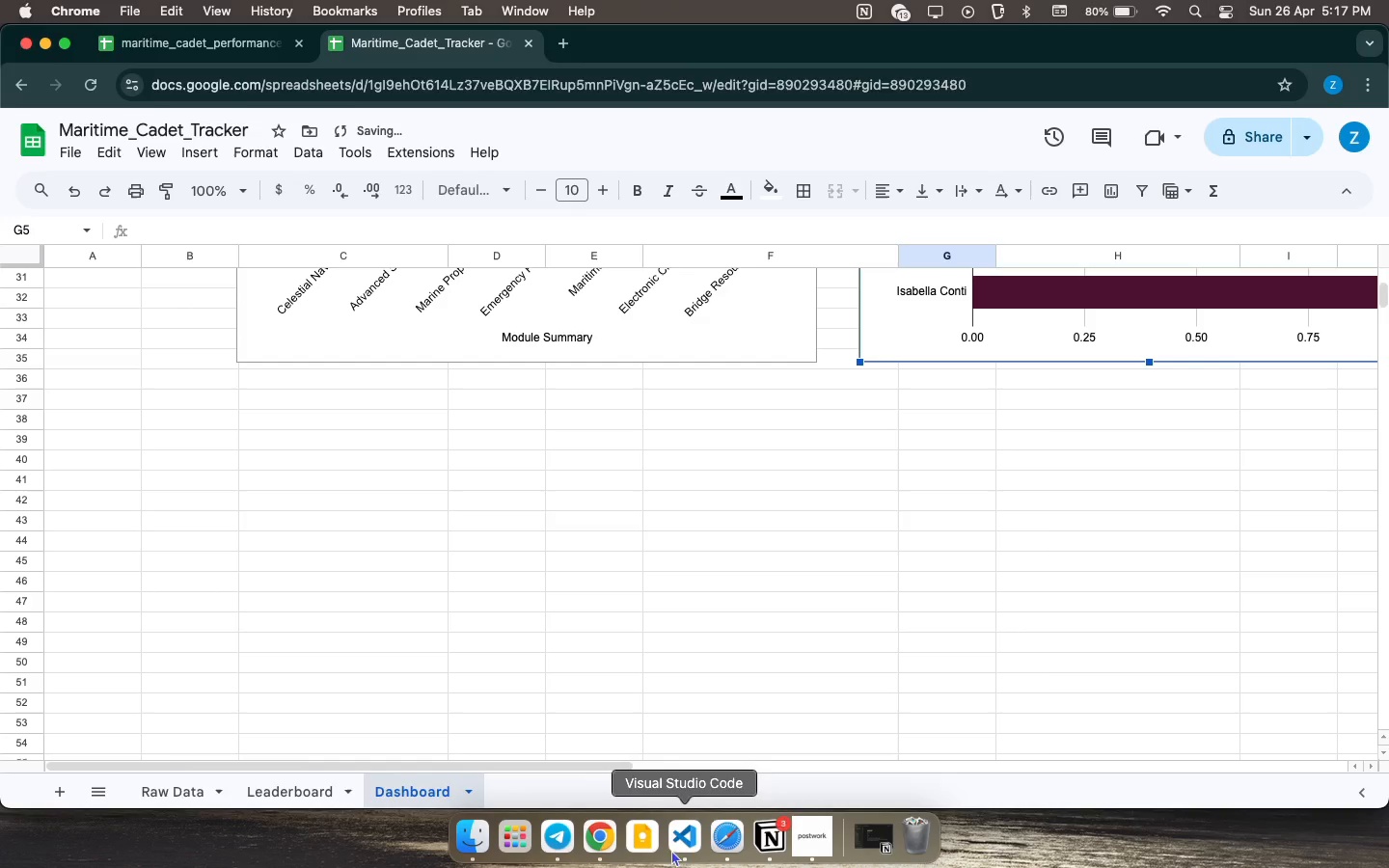 
scroll: coordinate [591, 630], scroll_direction: up, amount: 29.0
 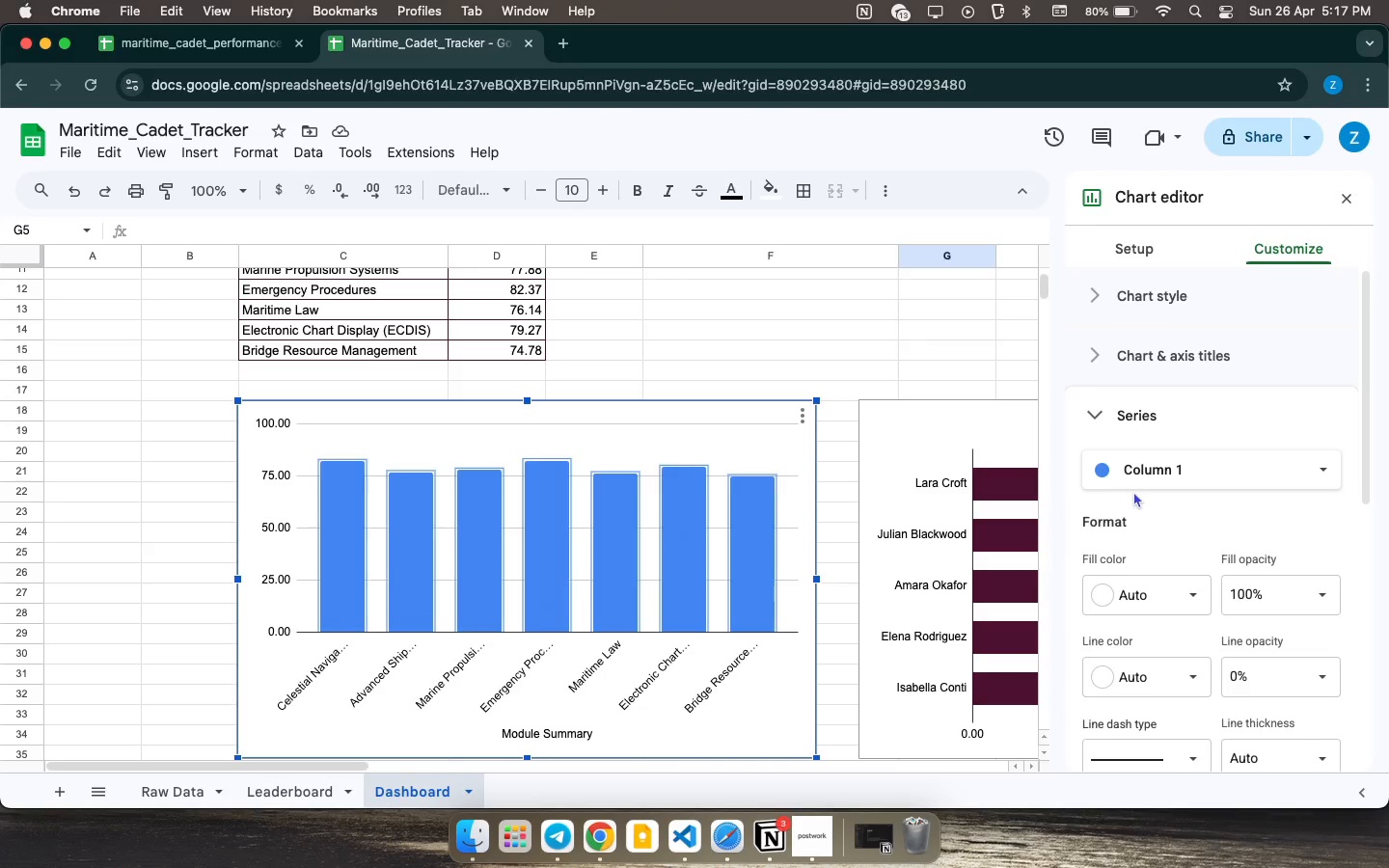 
wait(5.23)
 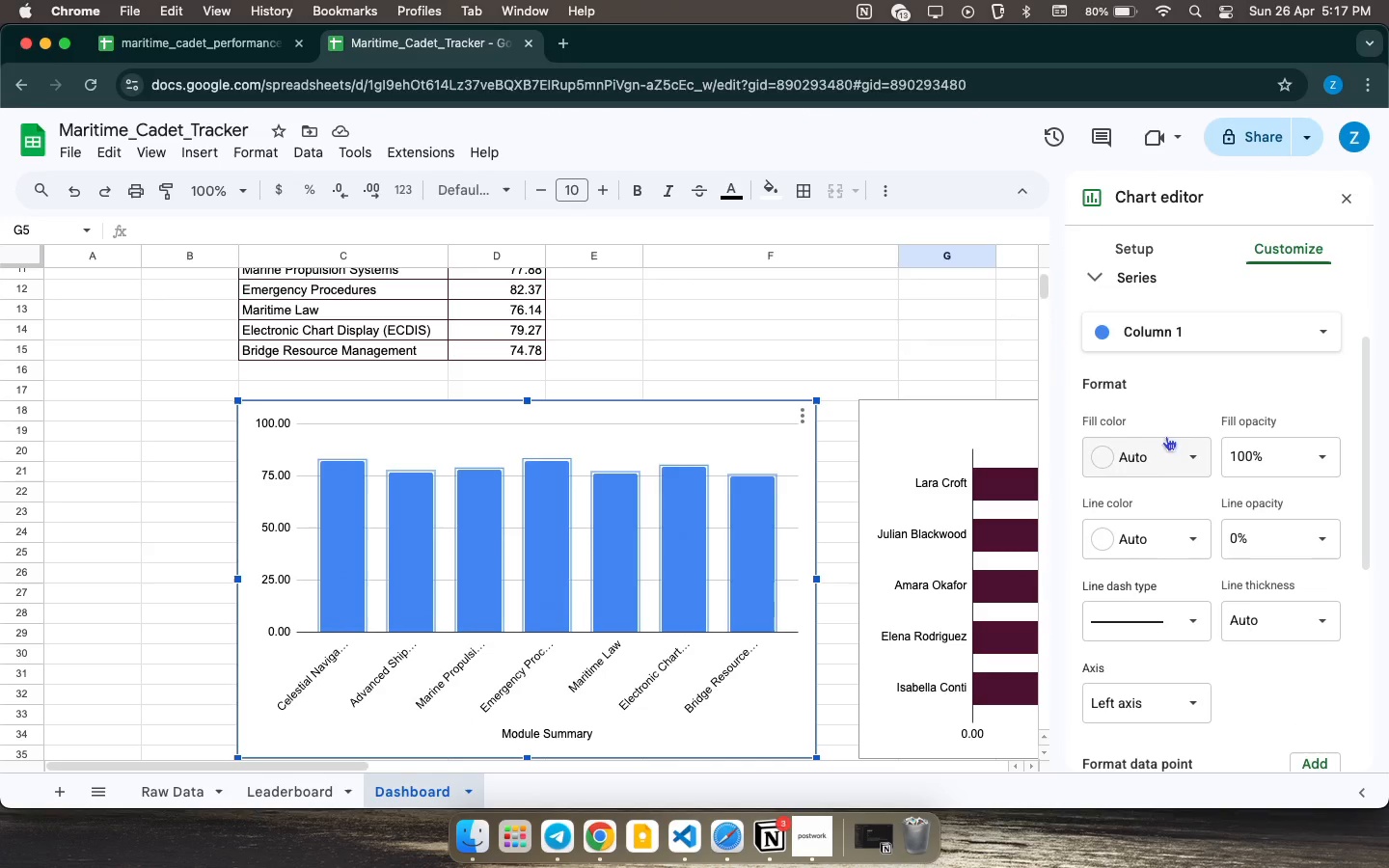 
left_click([1156, 464])
 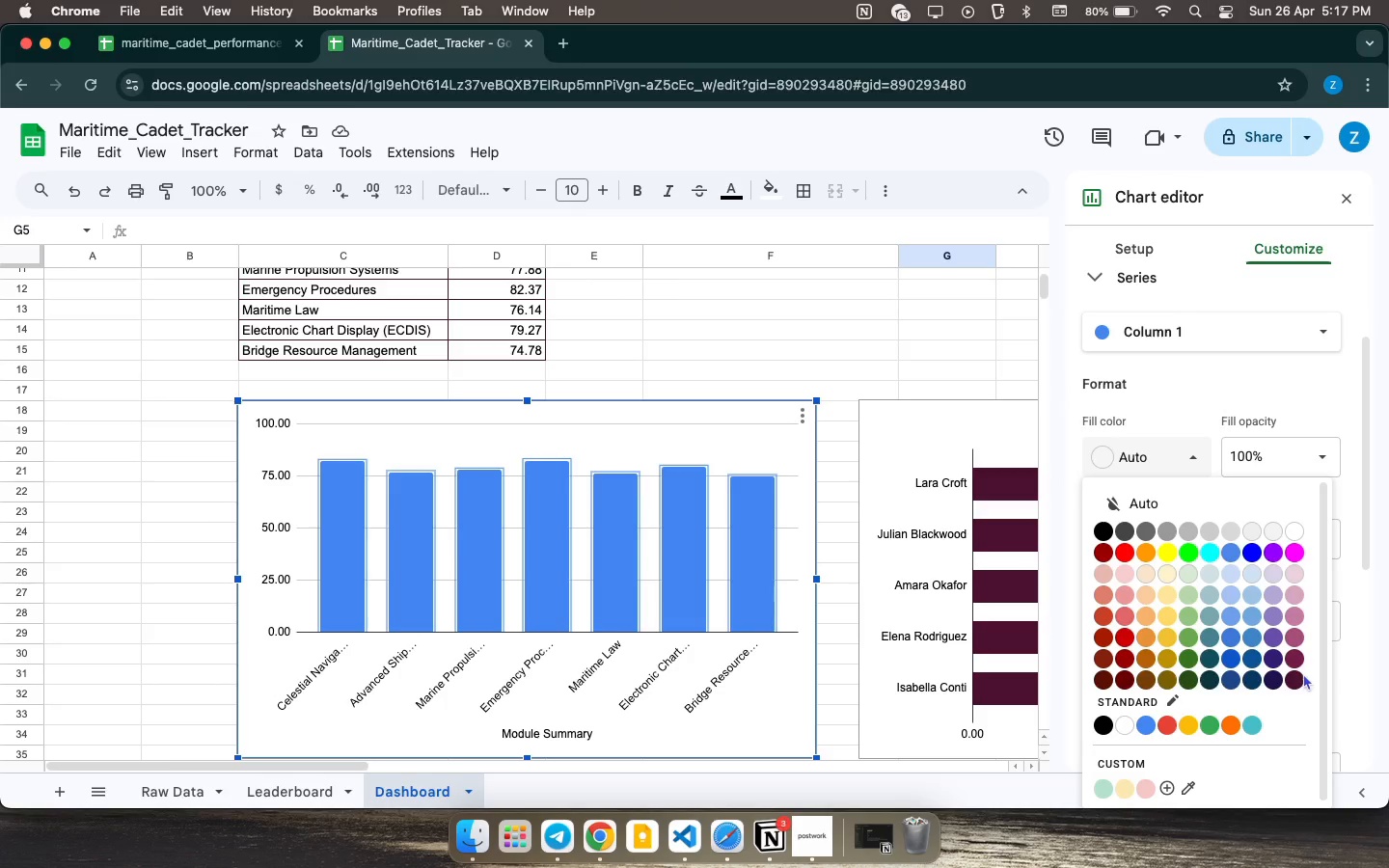 
scroll: coordinate [1167, 436], scroll_direction: down, amount: 4.0
 